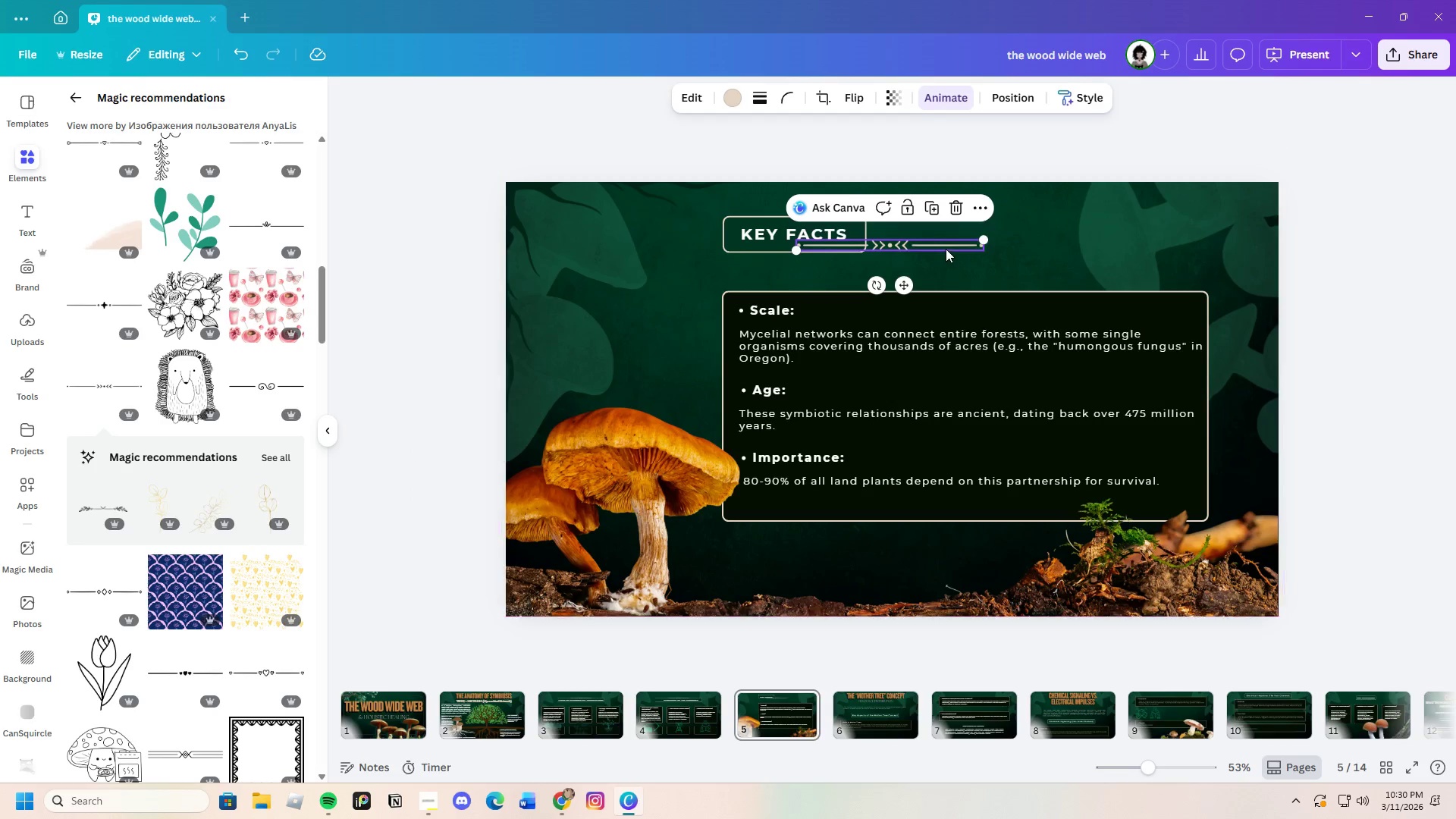 
left_click_drag(start_coordinate=[946, 242], to_coordinate=[863, 211])
 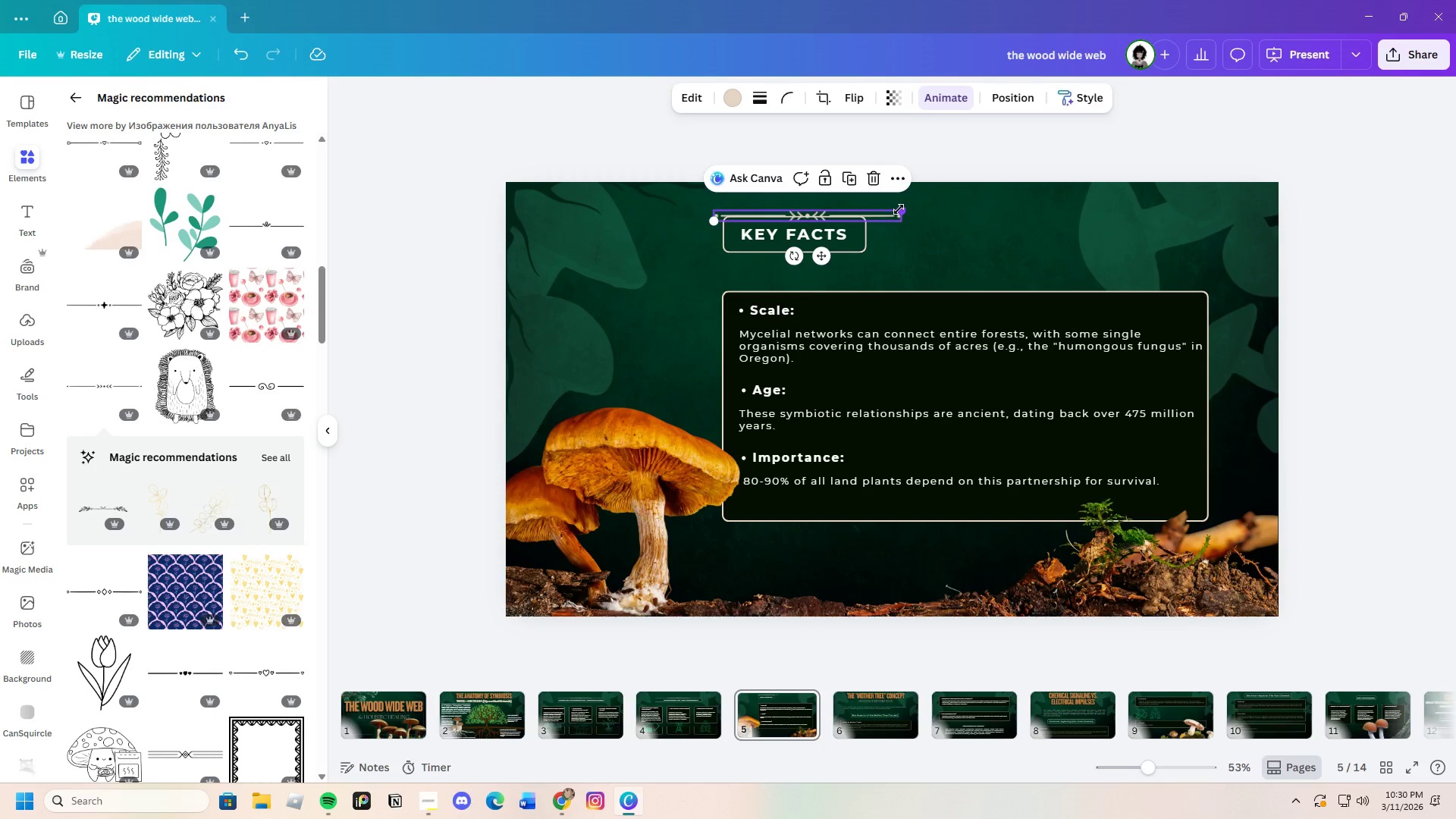 
left_click_drag(start_coordinate=[899, 209], to_coordinate=[864, 212])
 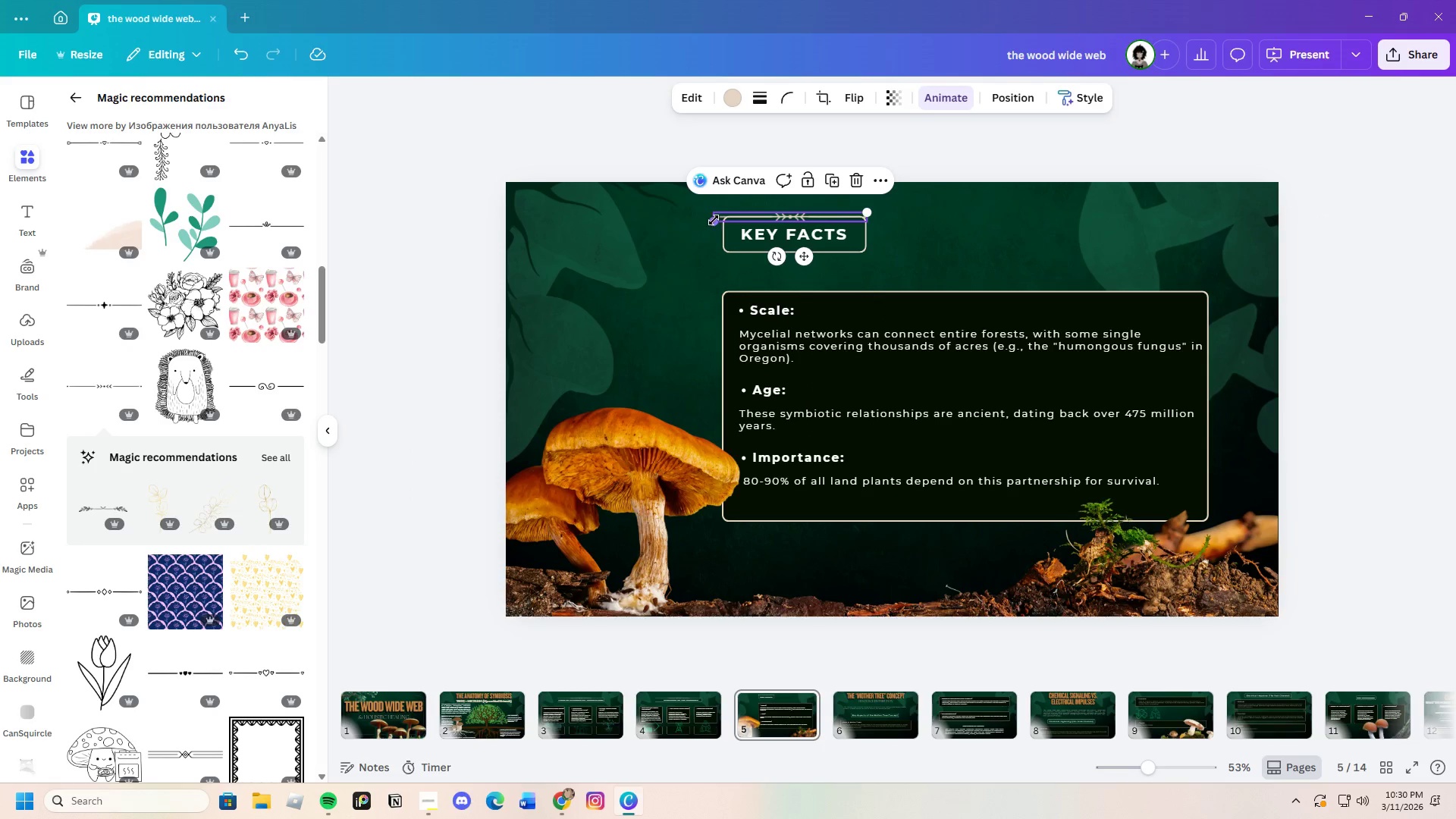 
left_click_drag(start_coordinate=[713, 219], to_coordinate=[724, 219])
 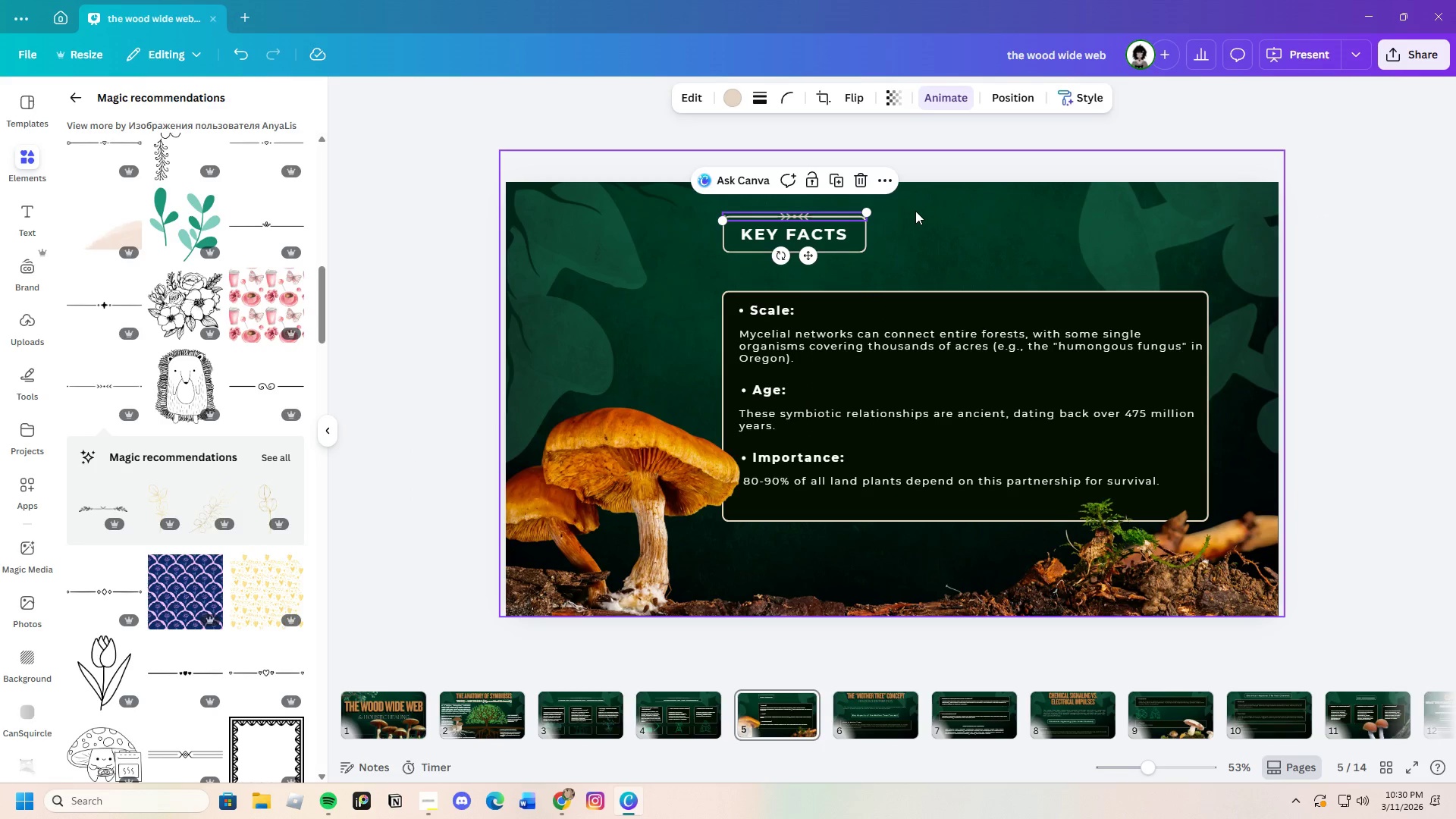 
left_click([915, 211])
 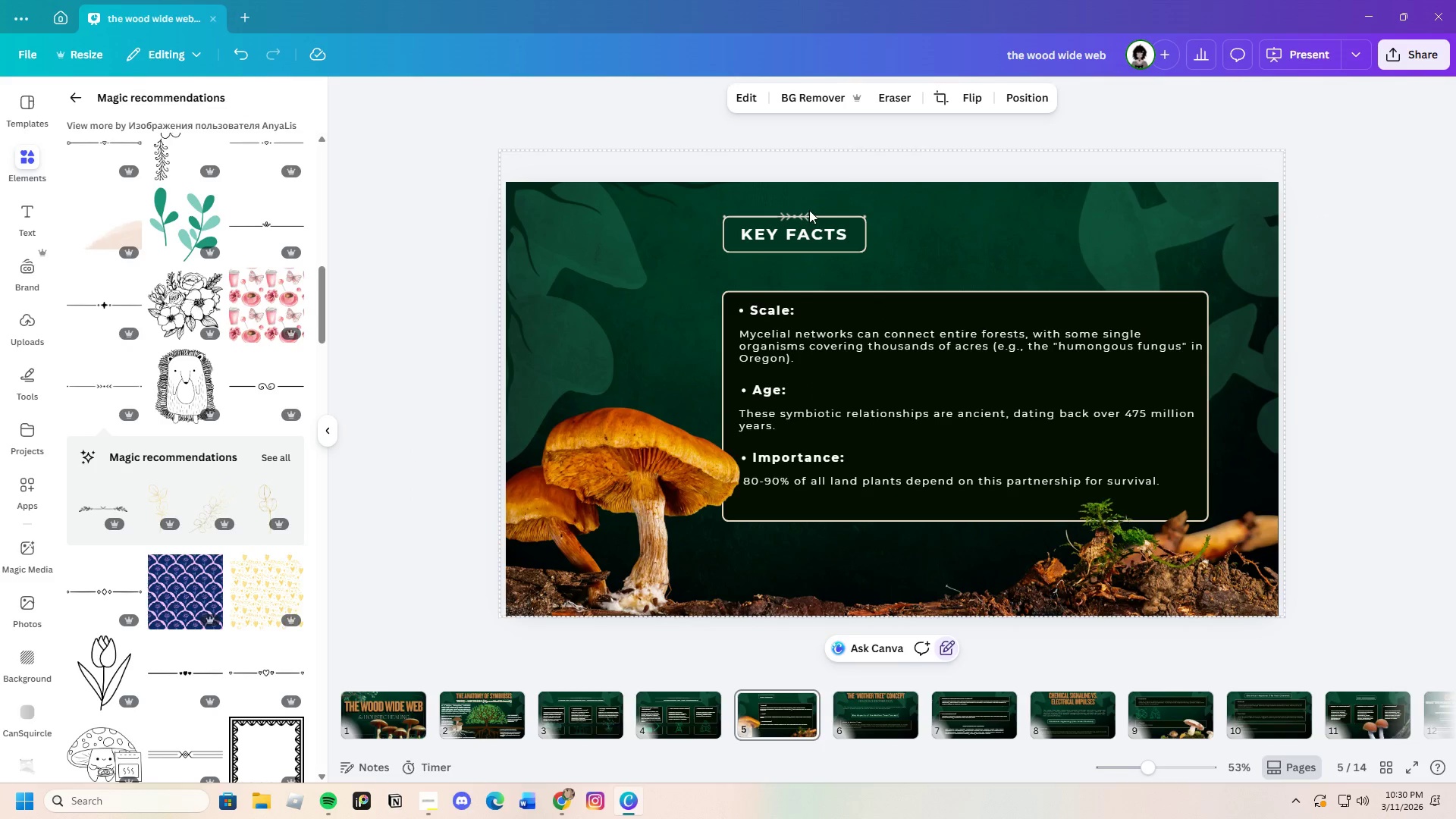 
left_click([805, 212])
 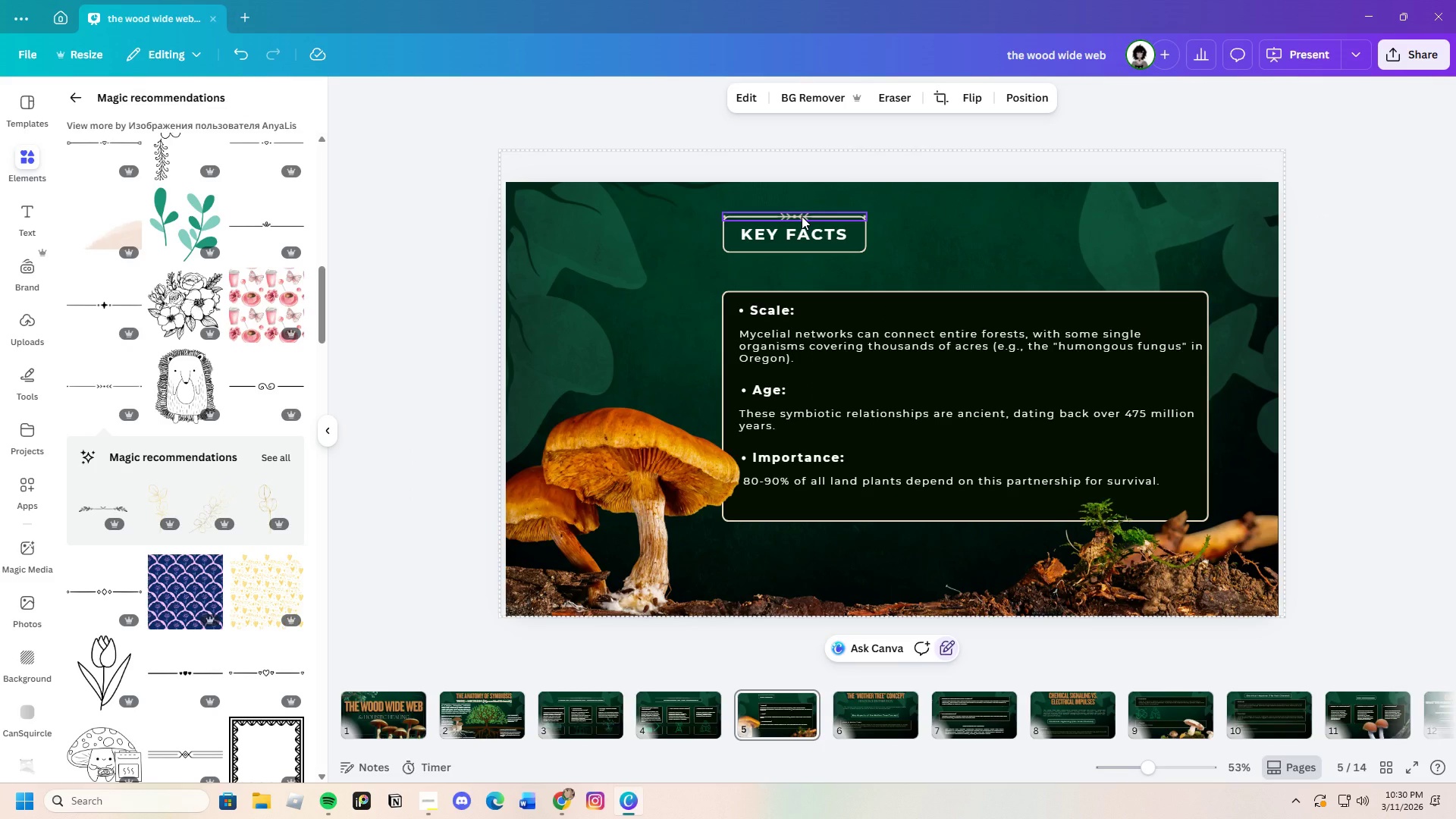 
left_click([802, 216])
 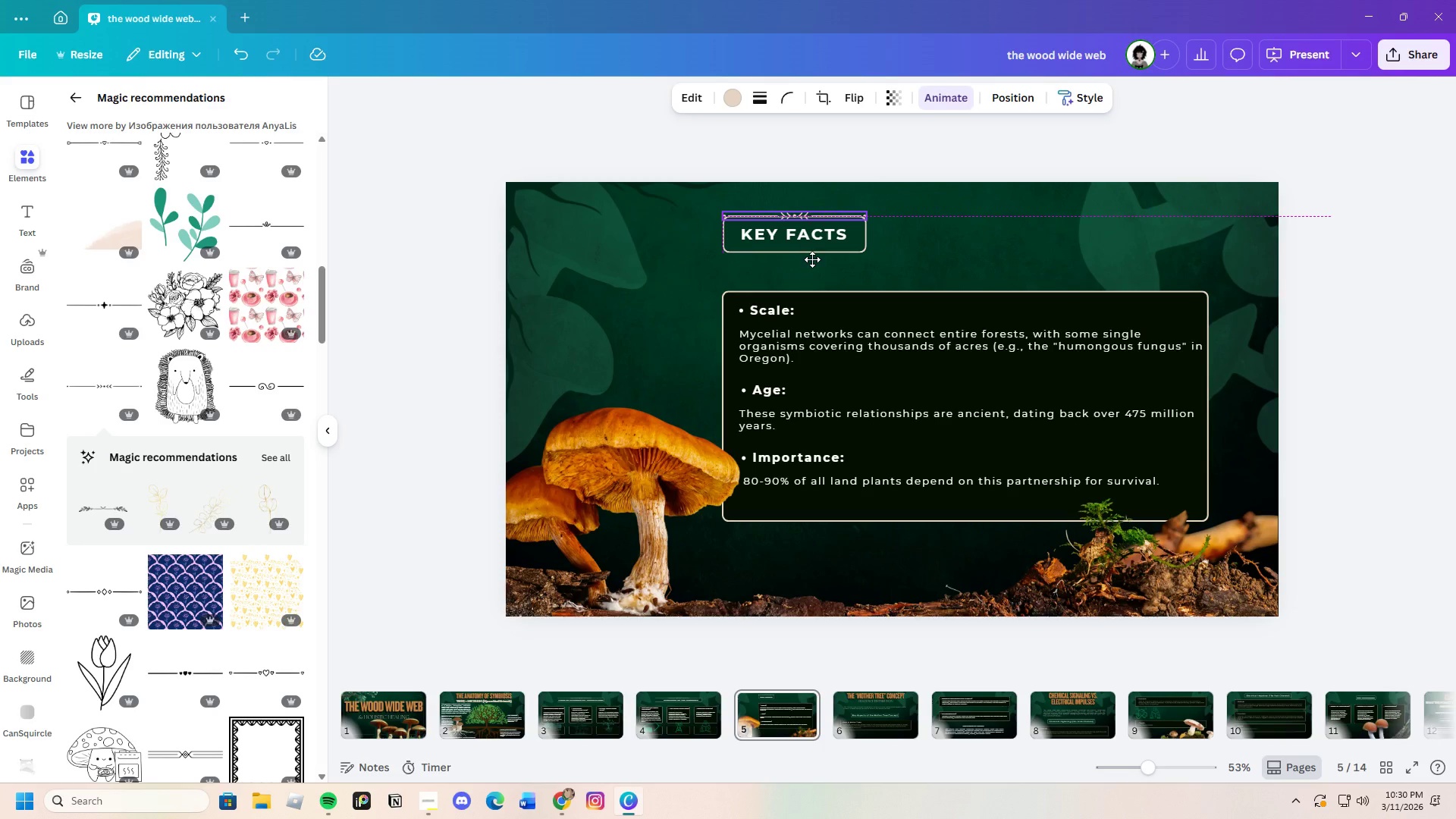 
left_click([810, 259])
 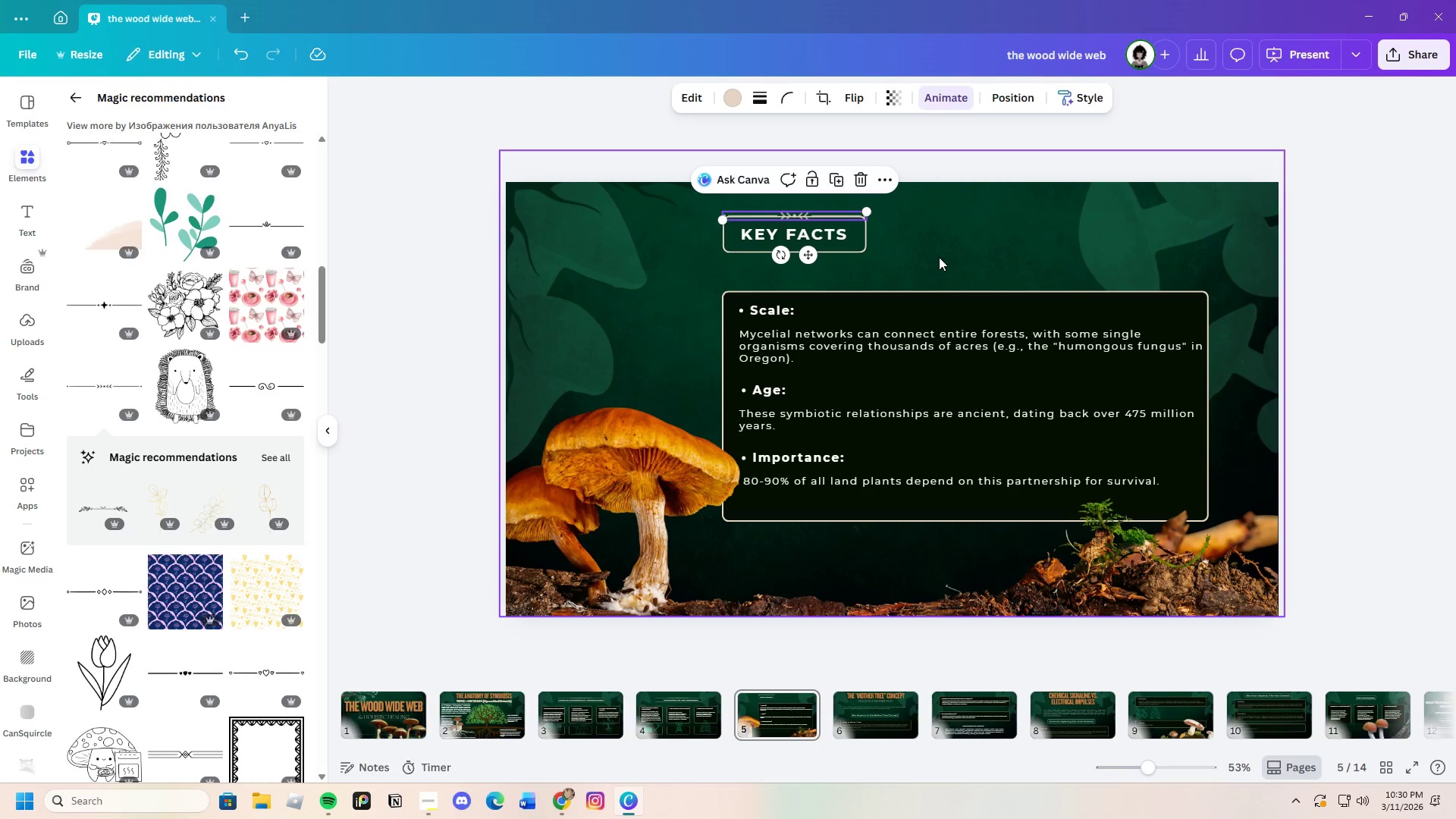 
left_click([939, 257])
 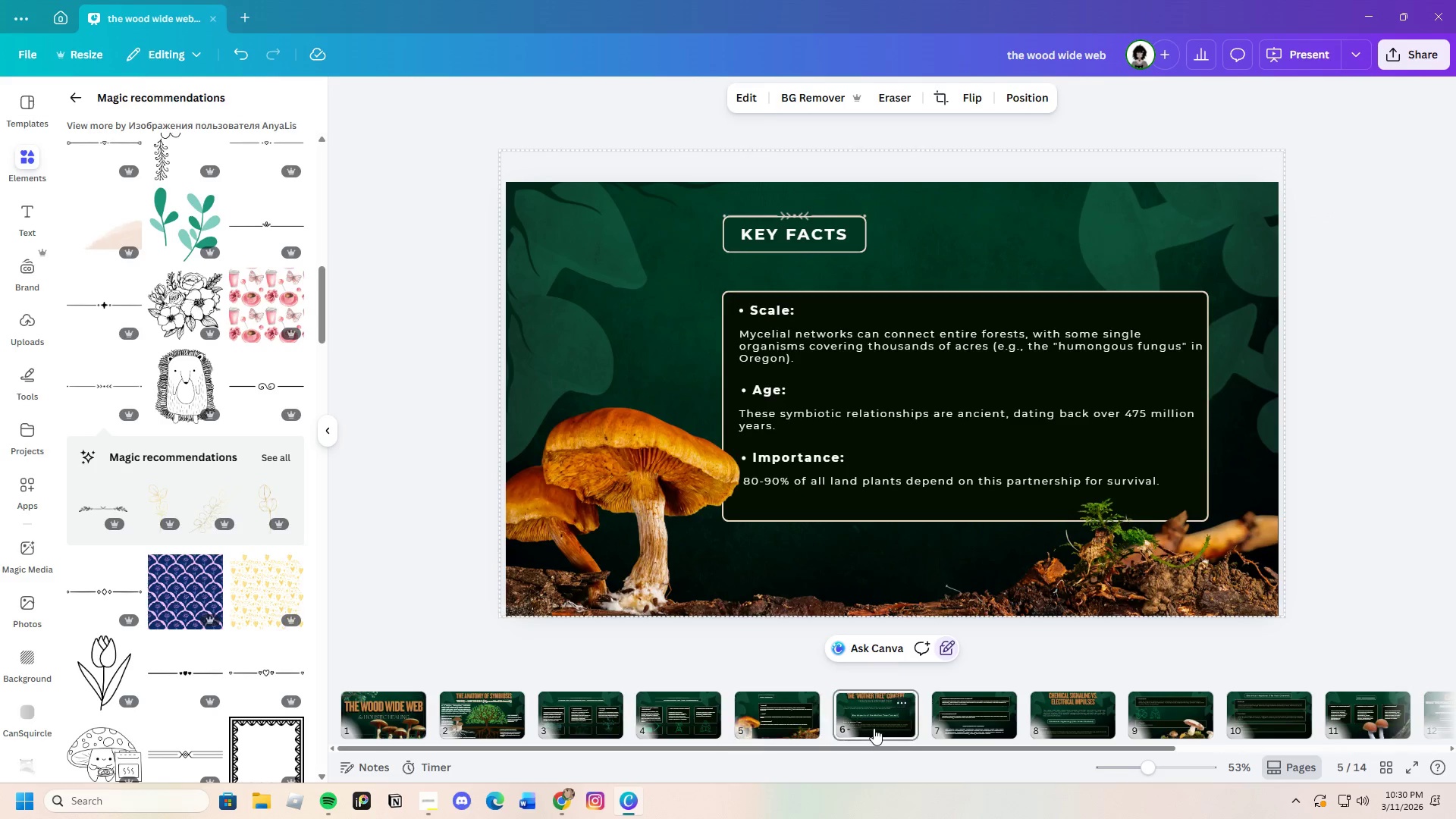 
wait(5.34)
 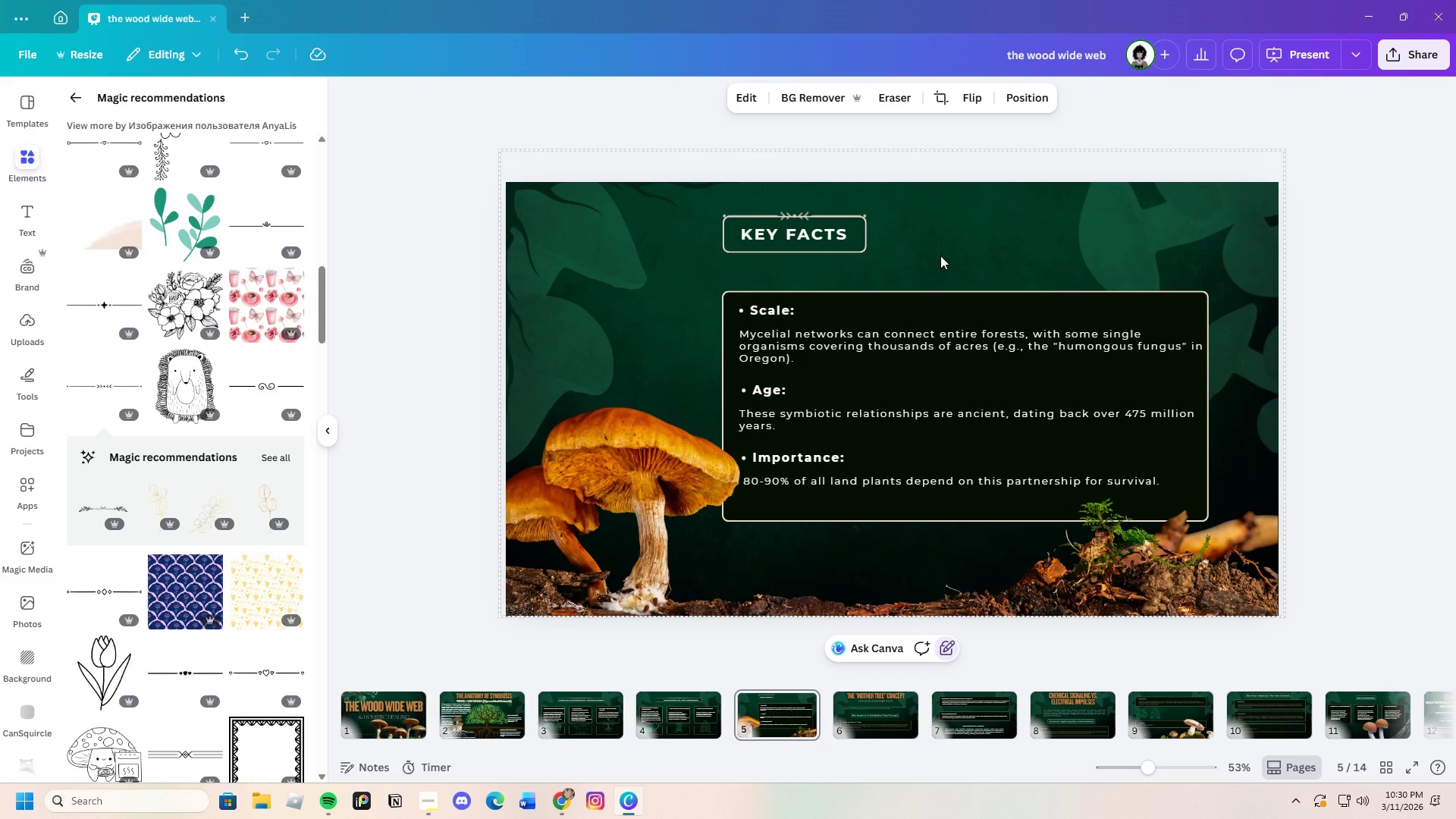 
key(Control+V)
 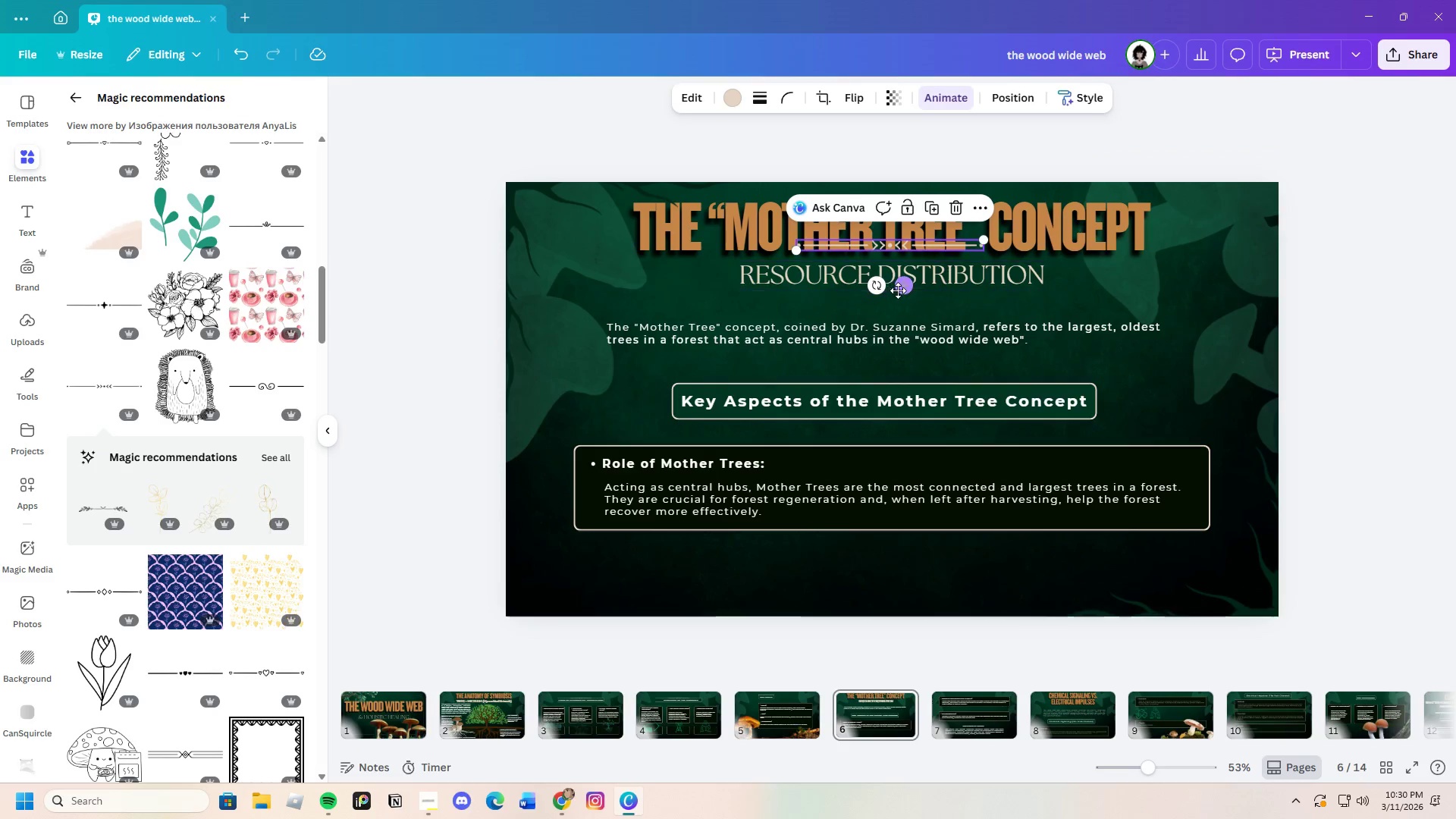 
left_click_drag(start_coordinate=[899, 285], to_coordinate=[875, 422])
 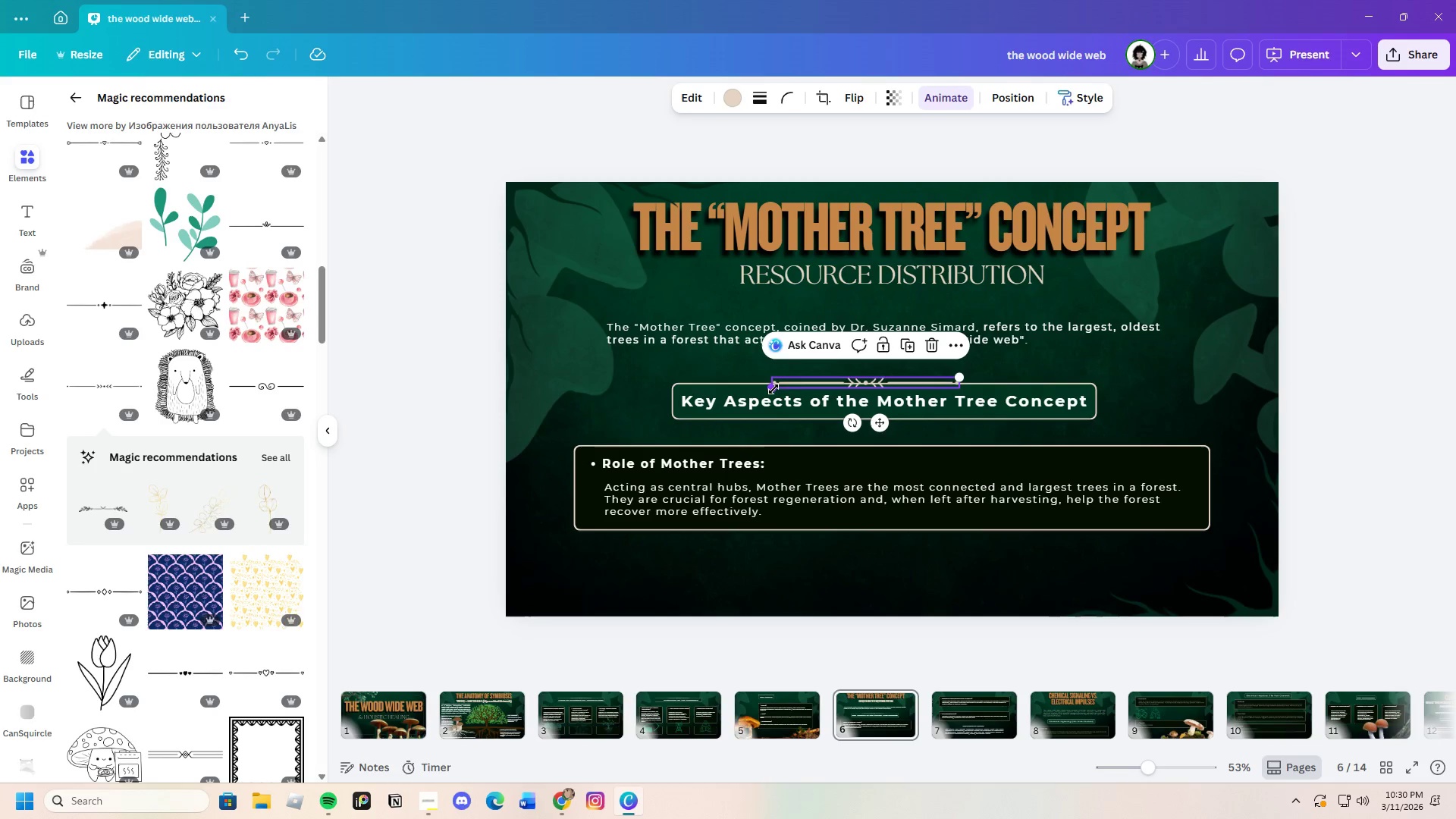 
left_click_drag(start_coordinate=[774, 388], to_coordinate=[736, 389])
 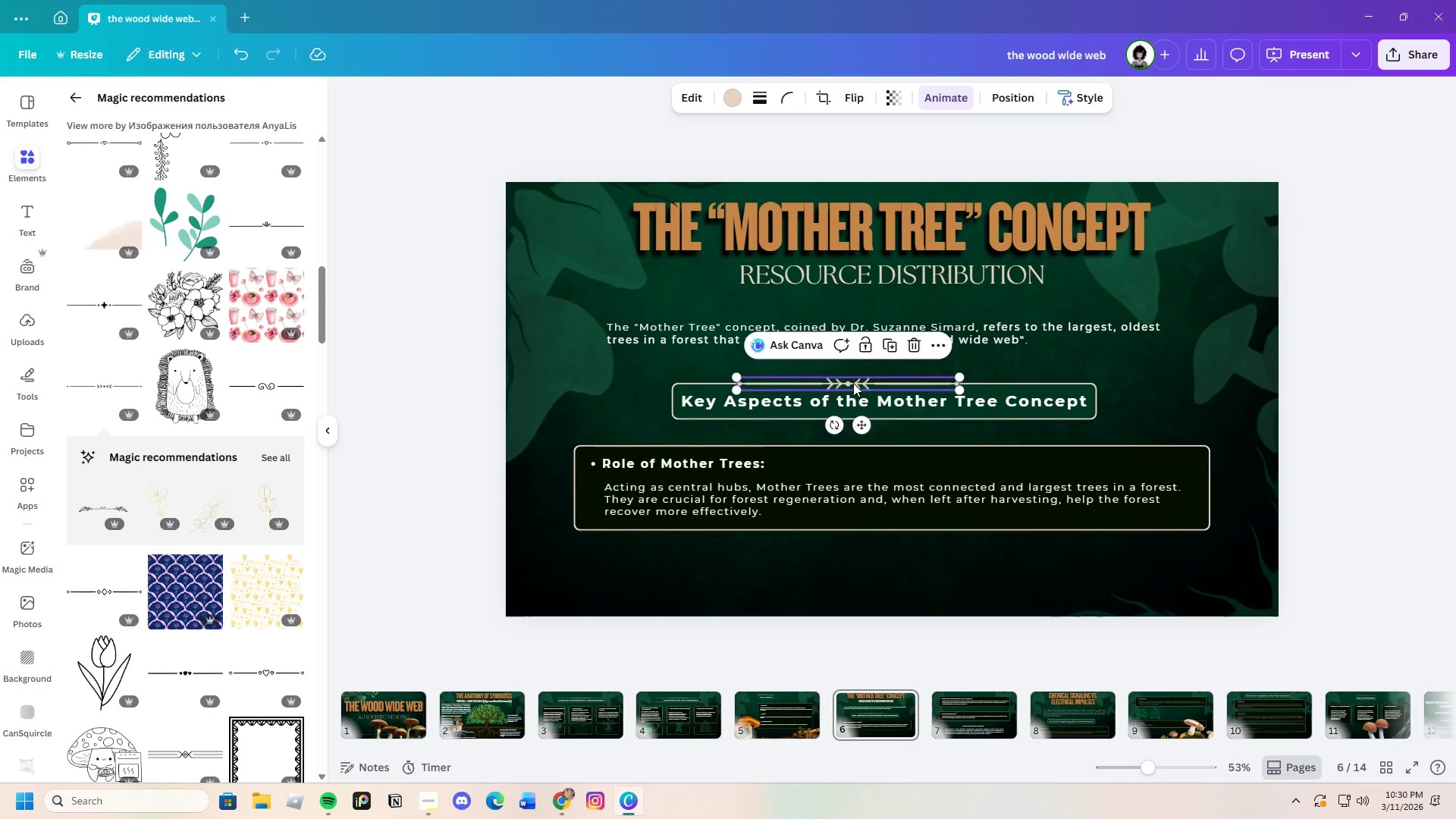 
left_click_drag(start_coordinate=[853, 383], to_coordinate=[887, 382])
 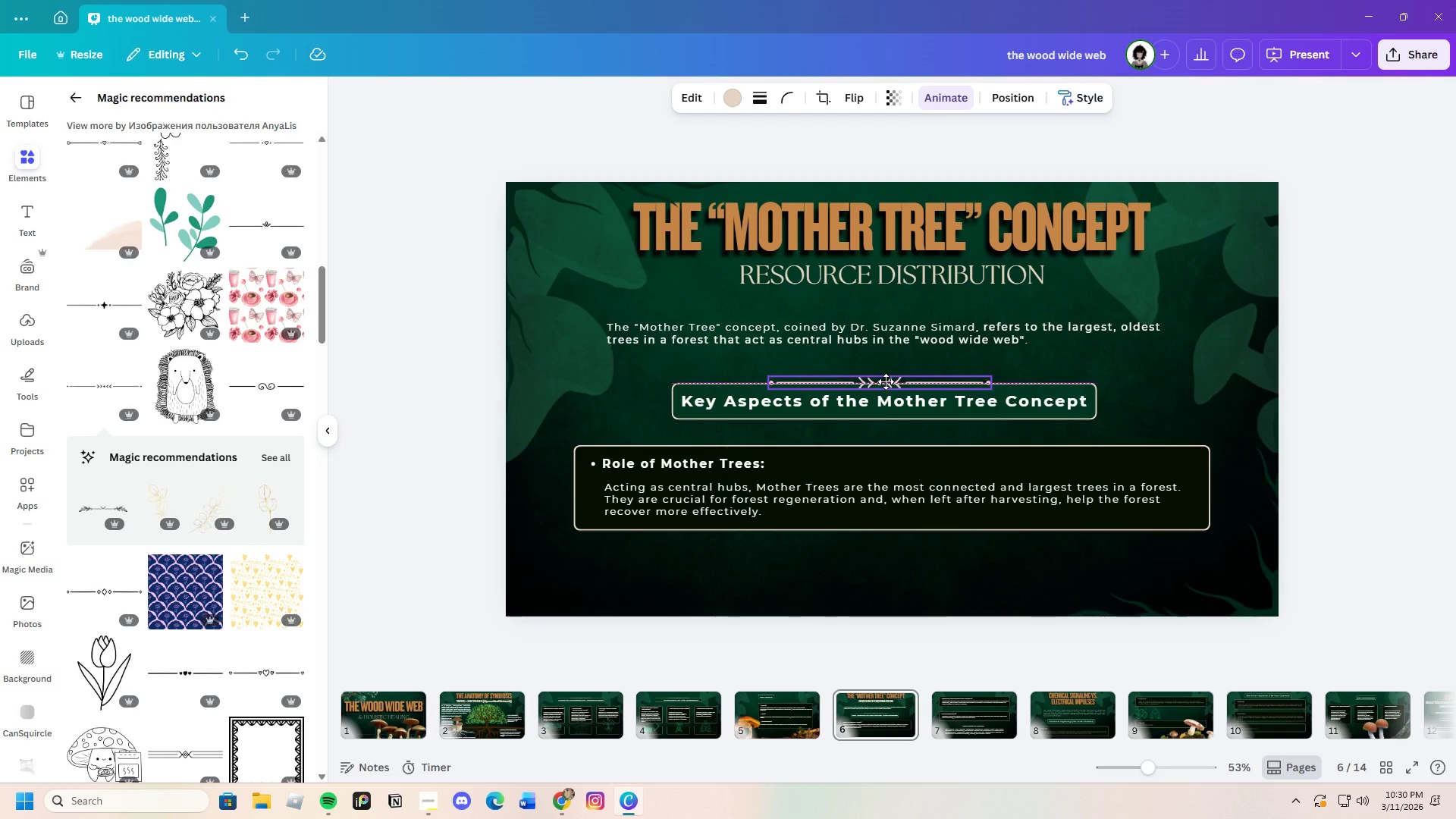 
wait(7.84)
 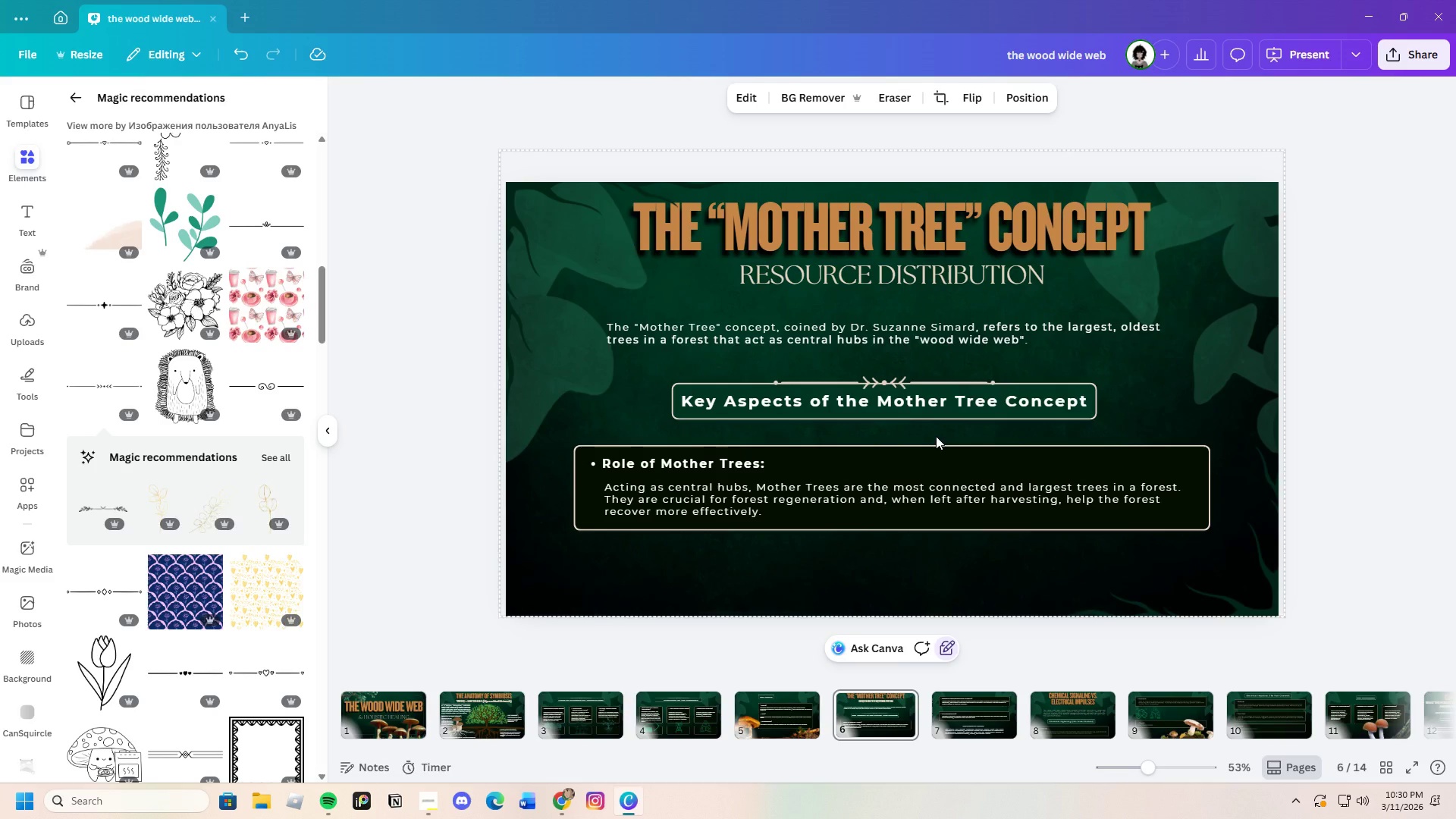 
left_click([1109, 388])
 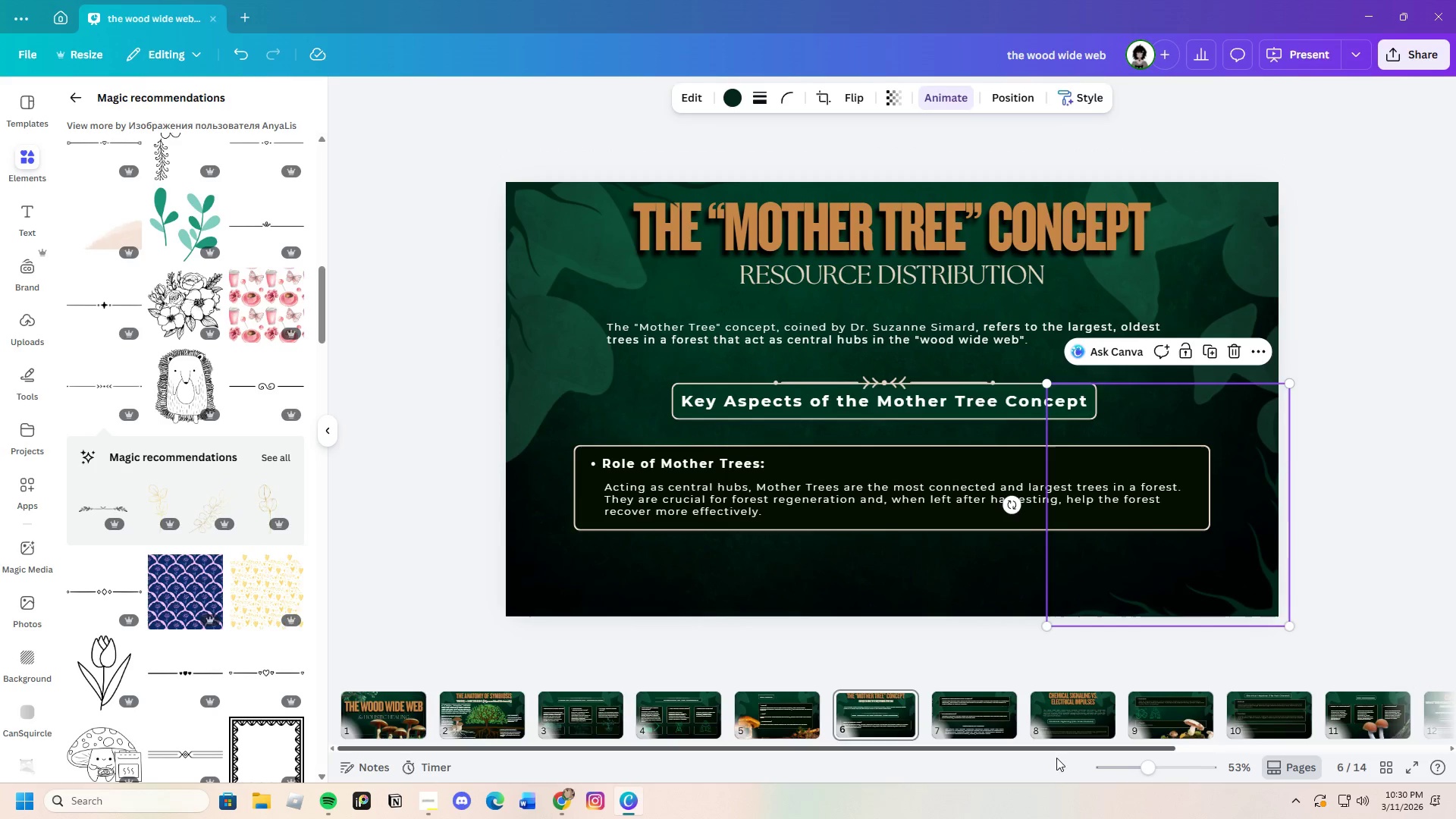 
left_click([967, 711])
 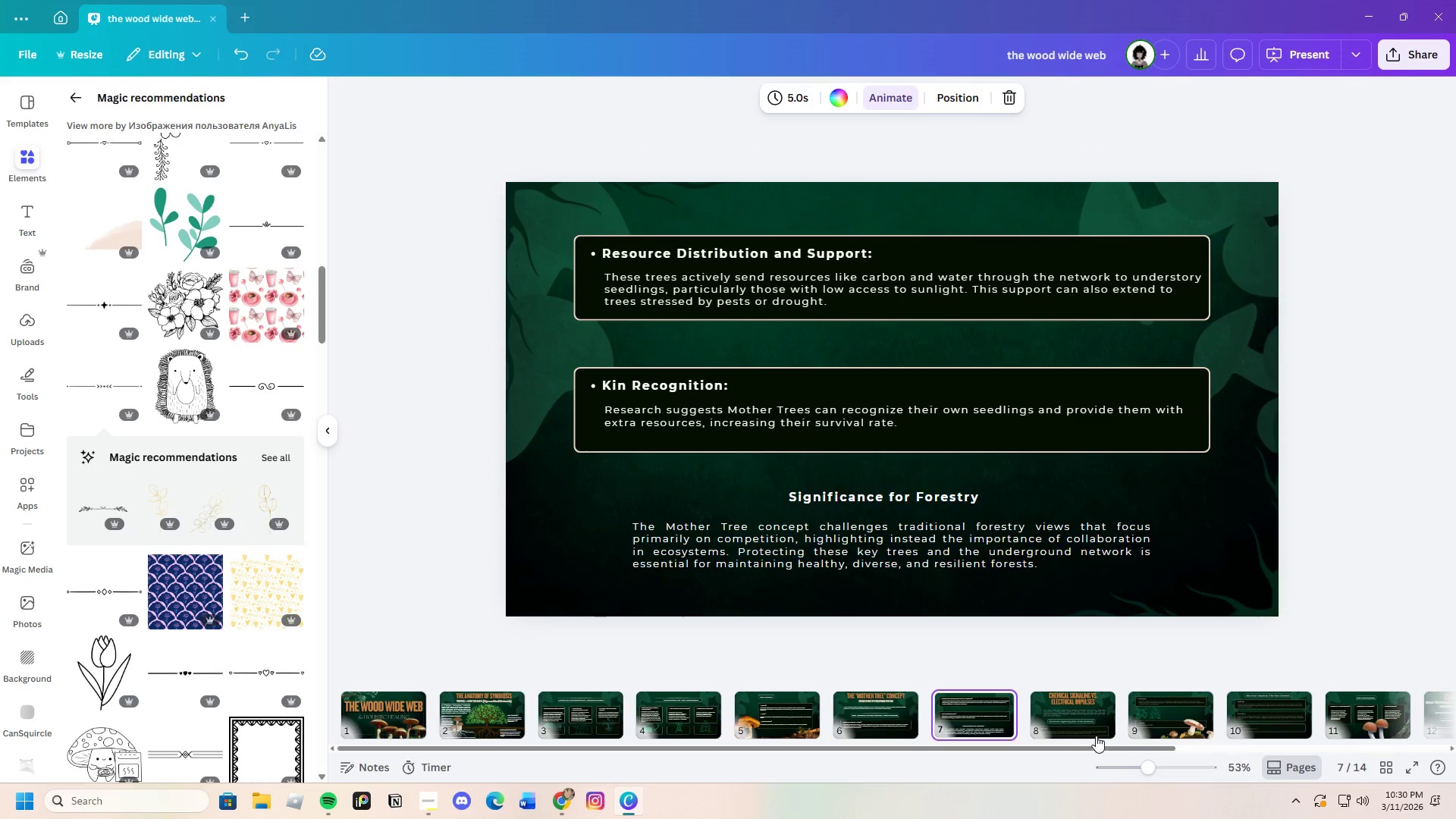 
left_click([1087, 727])
 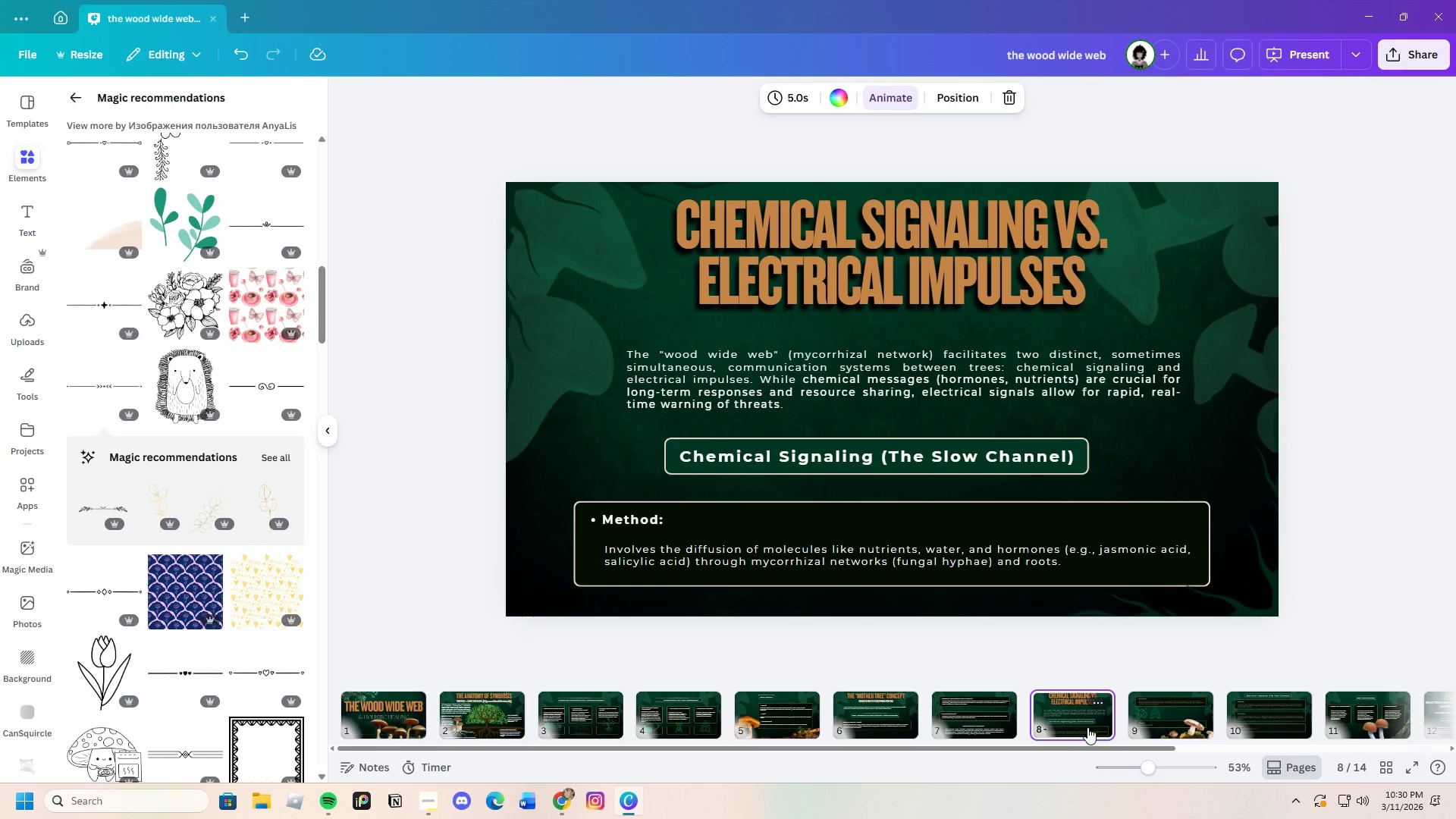 
key(Control+V)
 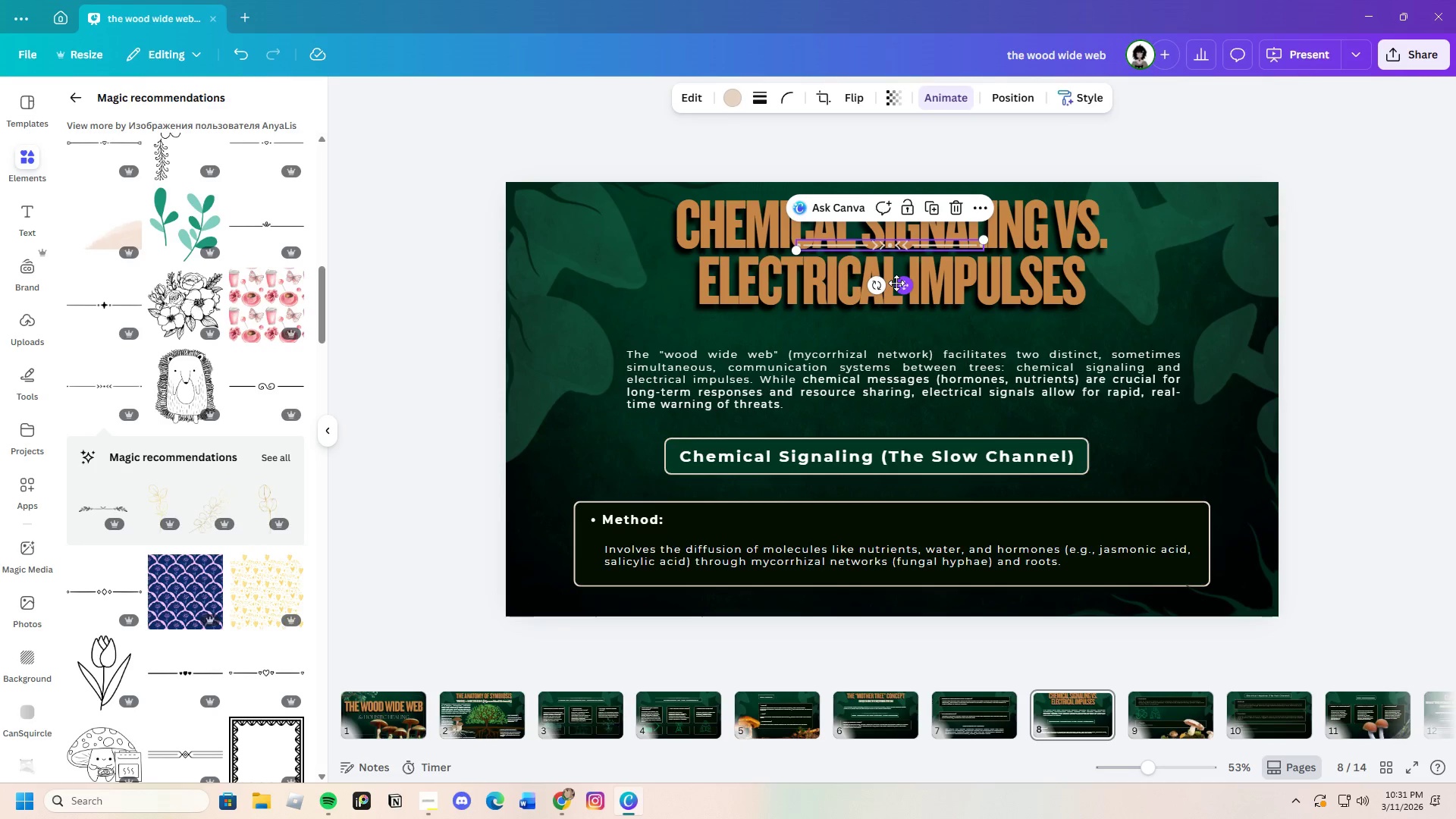 
left_click_drag(start_coordinate=[903, 286], to_coordinate=[890, 477])
 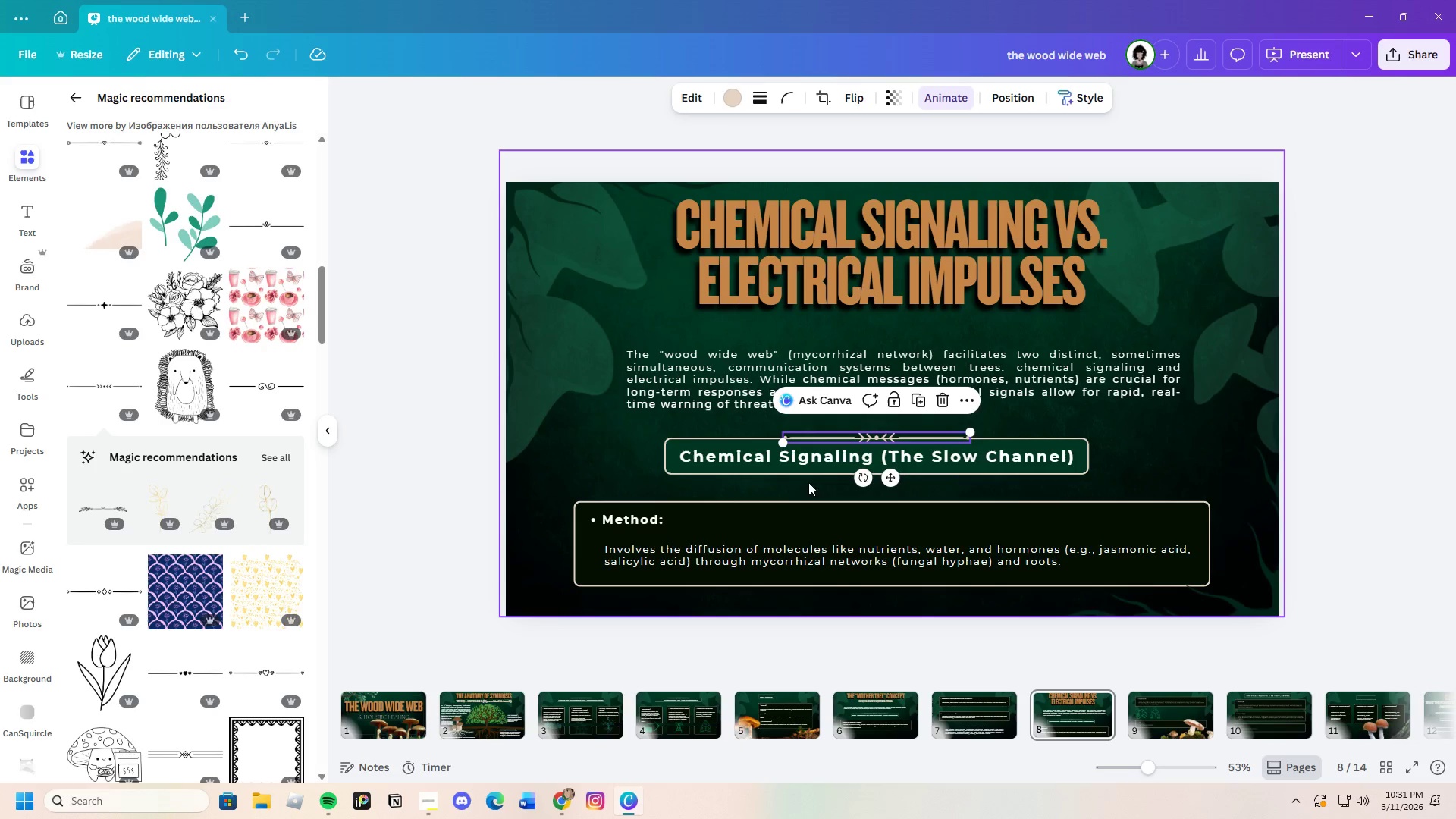 
left_click([783, 489])
 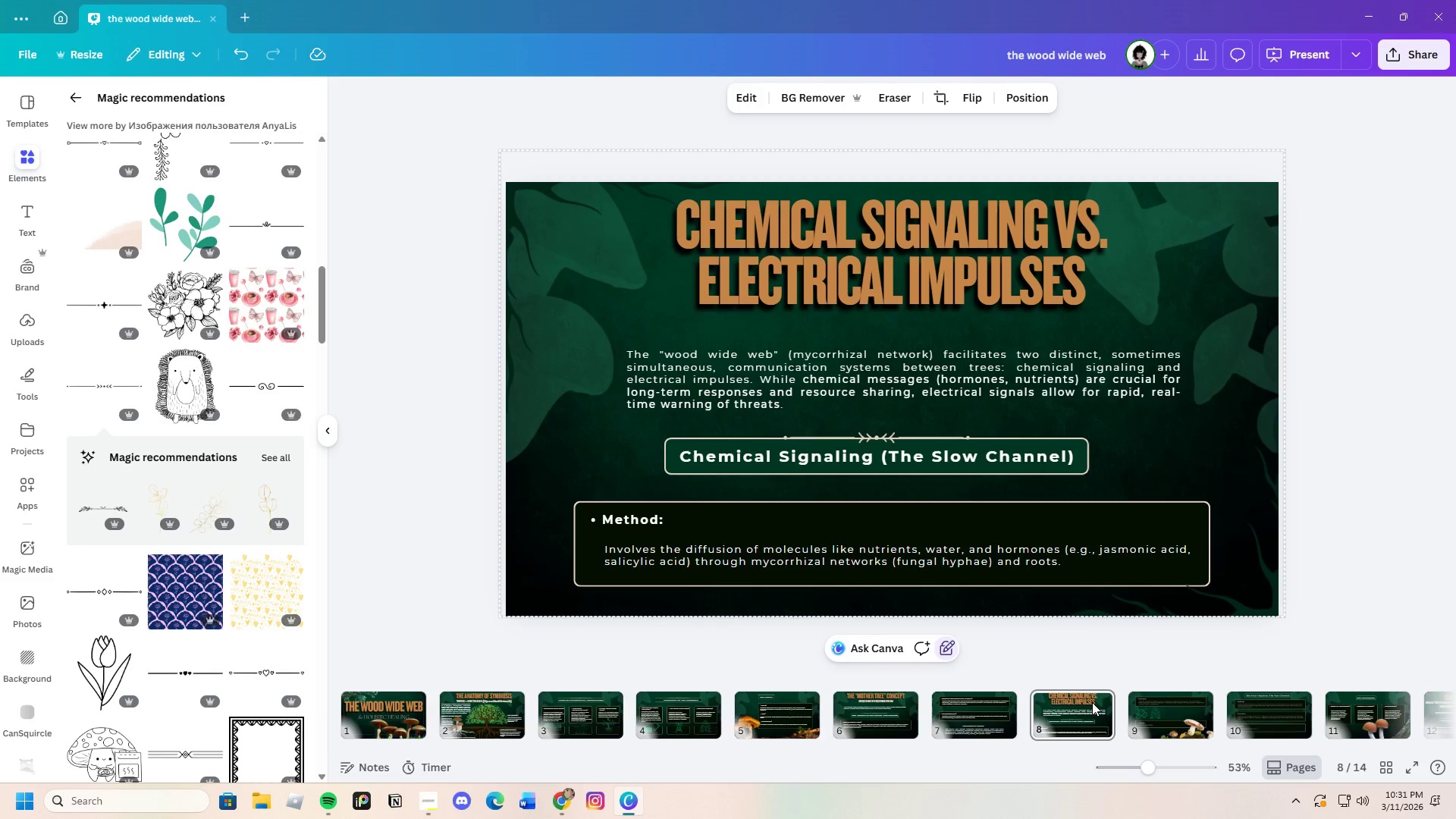 
left_click([1147, 723])
 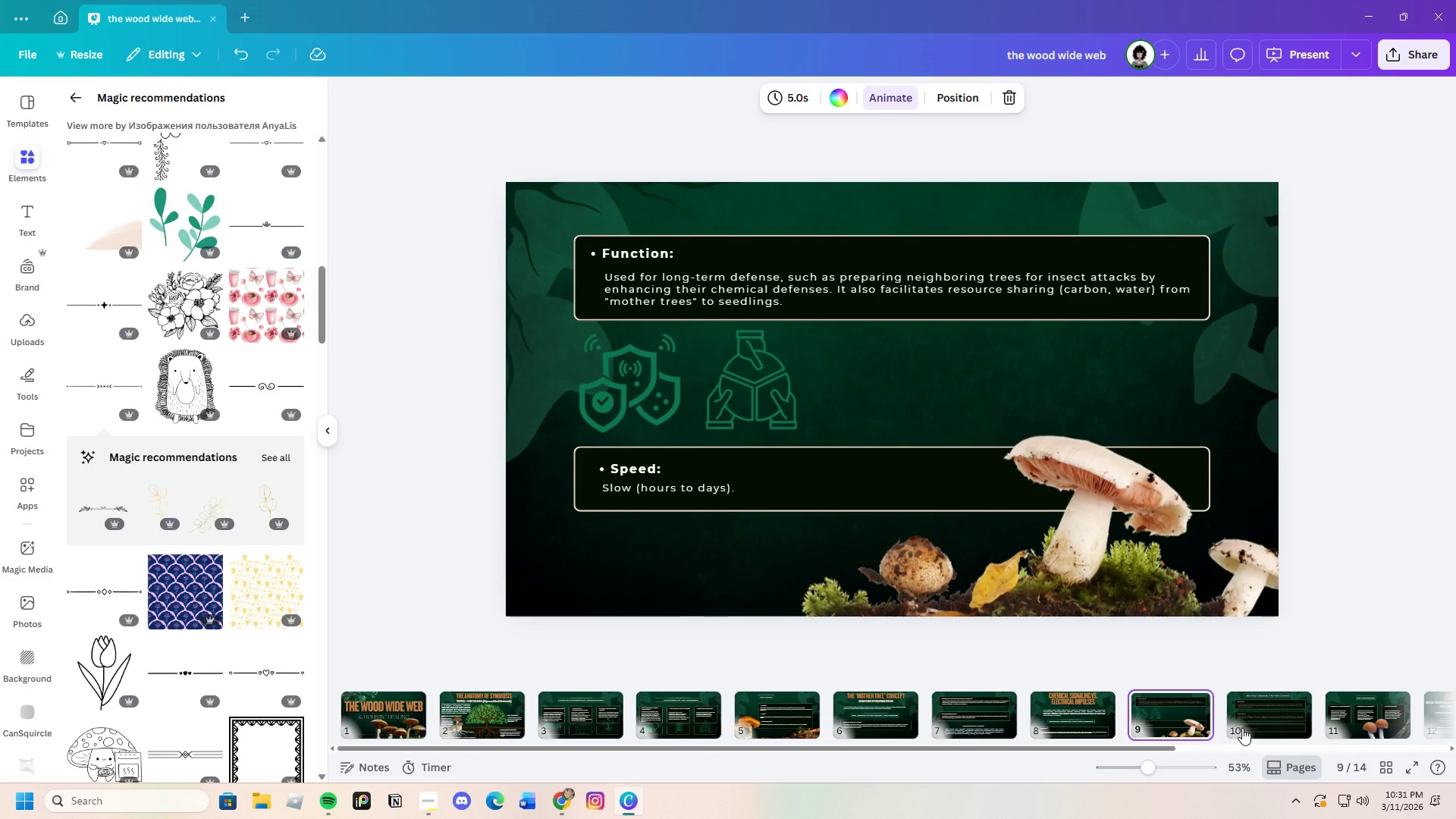 
left_click([1253, 724])
 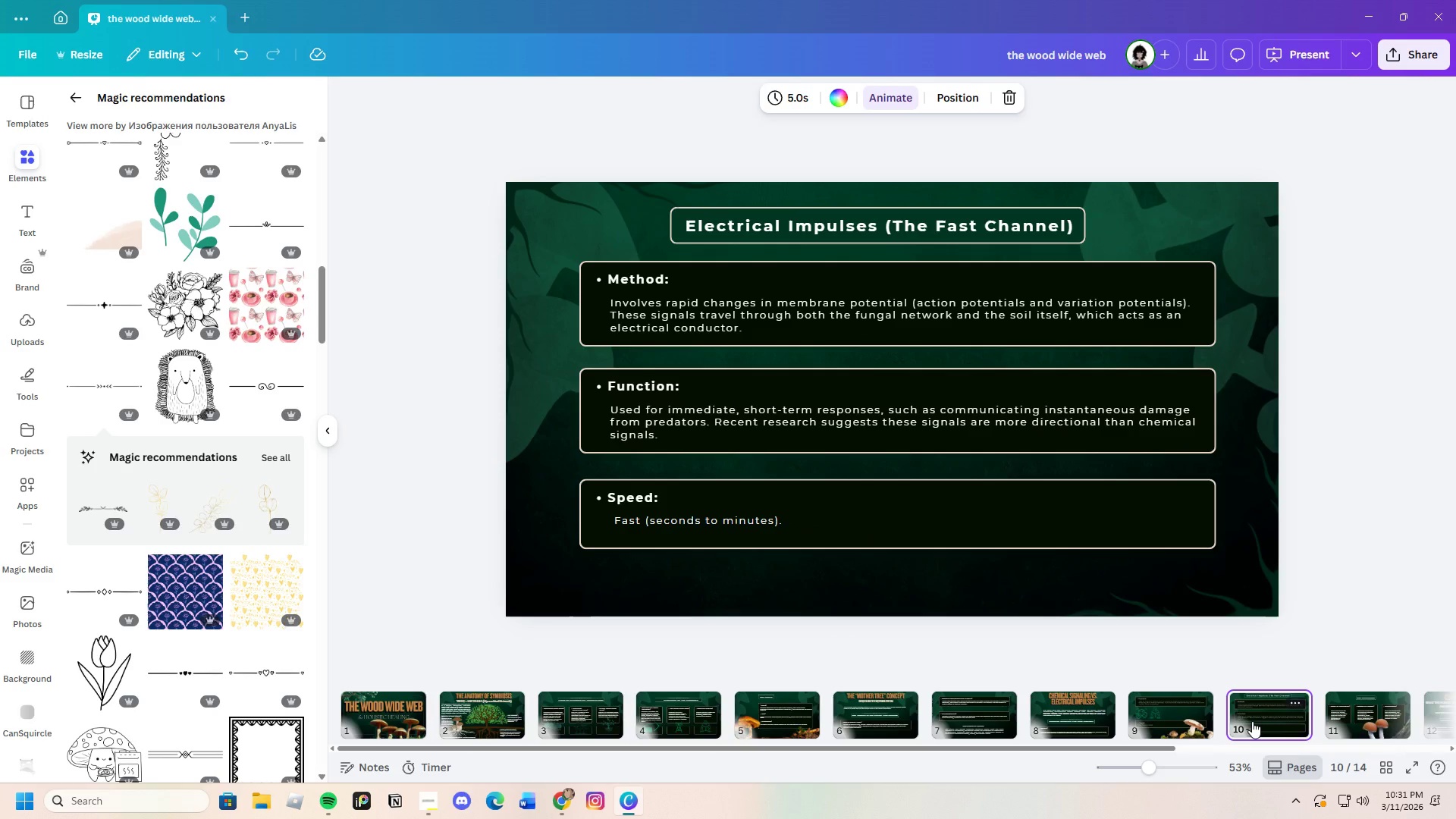 
key(Control+V)
 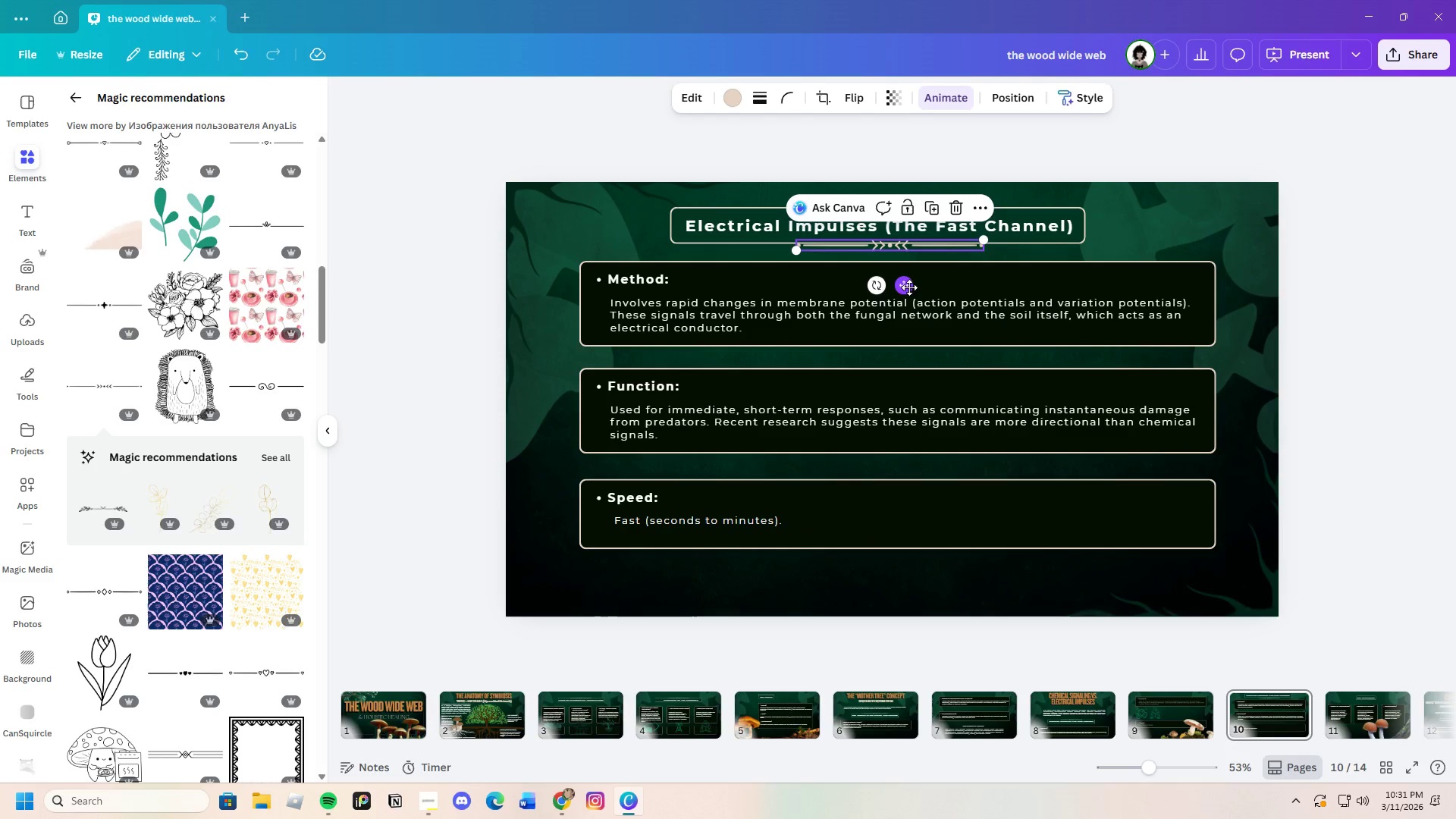 
left_click_drag(start_coordinate=[905, 289], to_coordinate=[893, 251])
 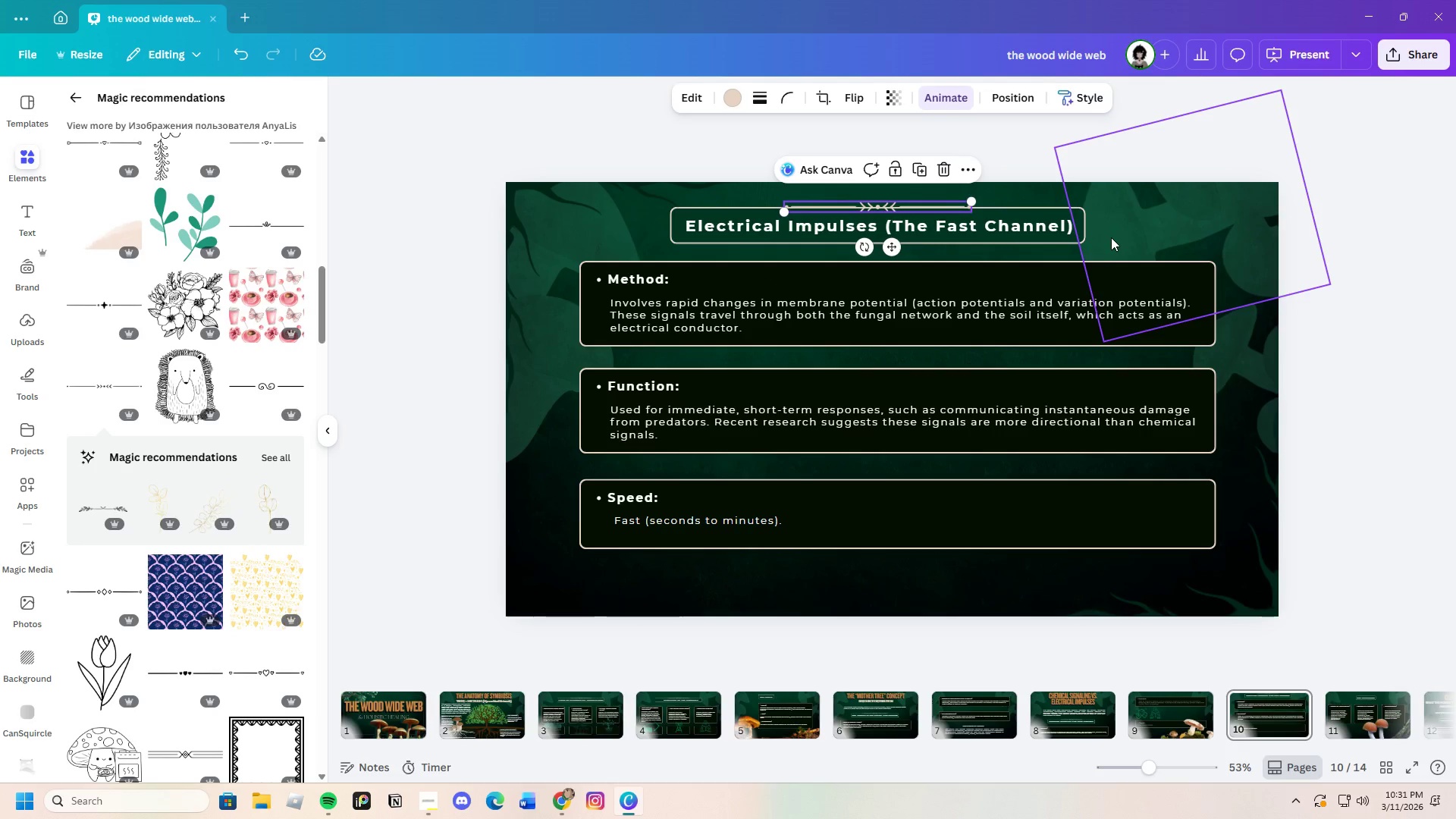 
left_click([1111, 237])
 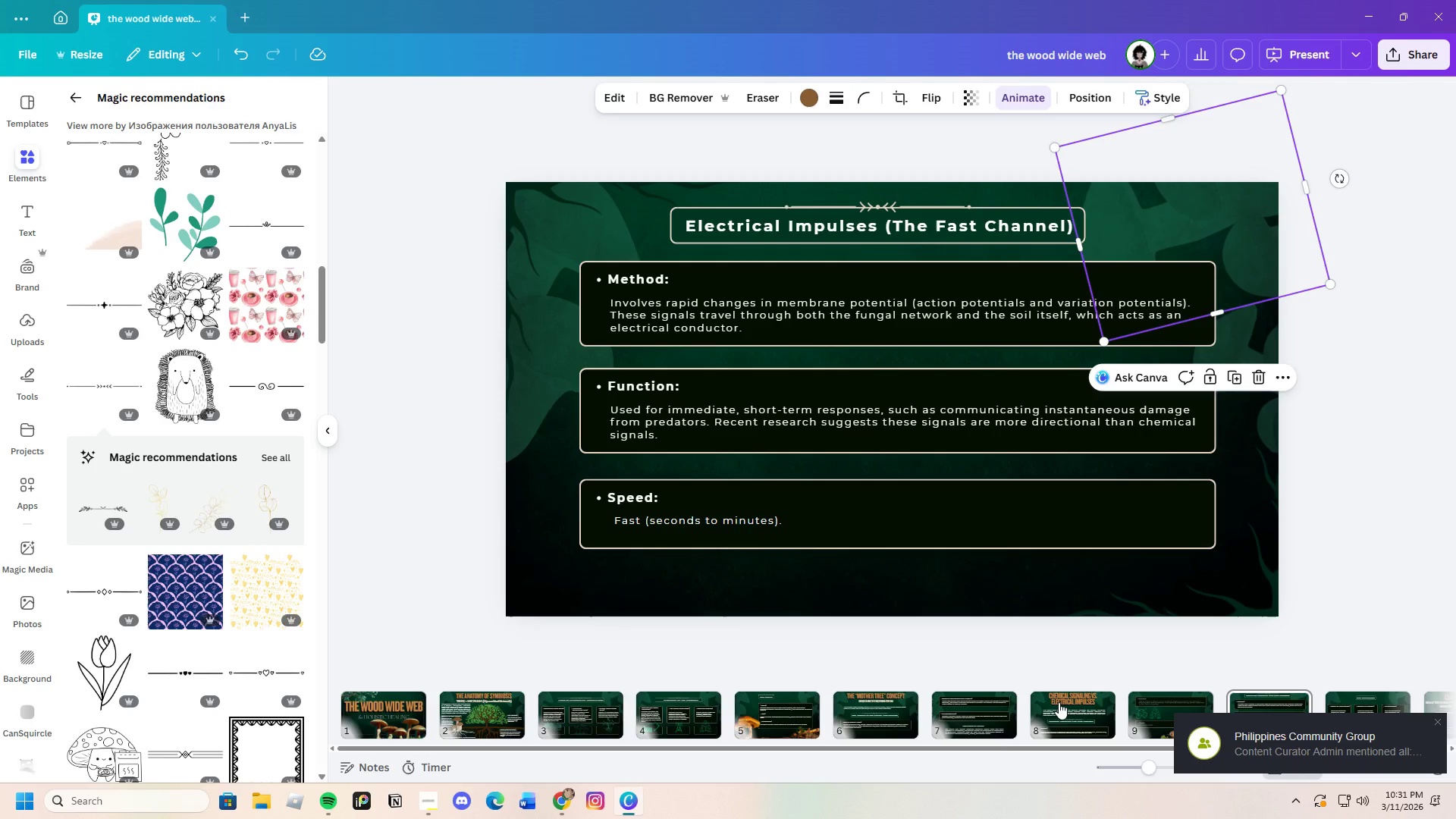 
wait(6.41)
 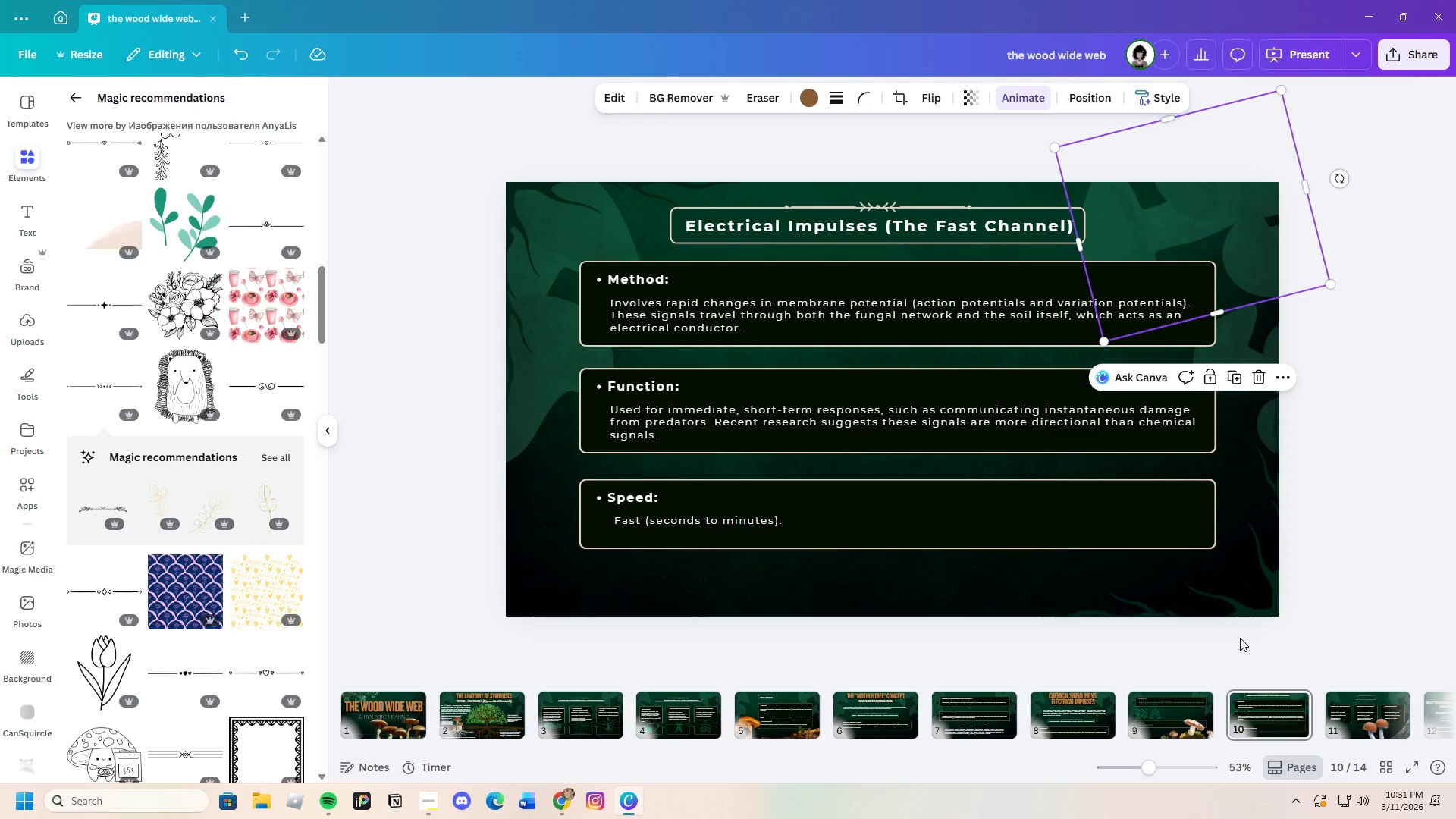 
left_click_drag(start_coordinate=[880, 748], to_coordinate=[1100, 767])
 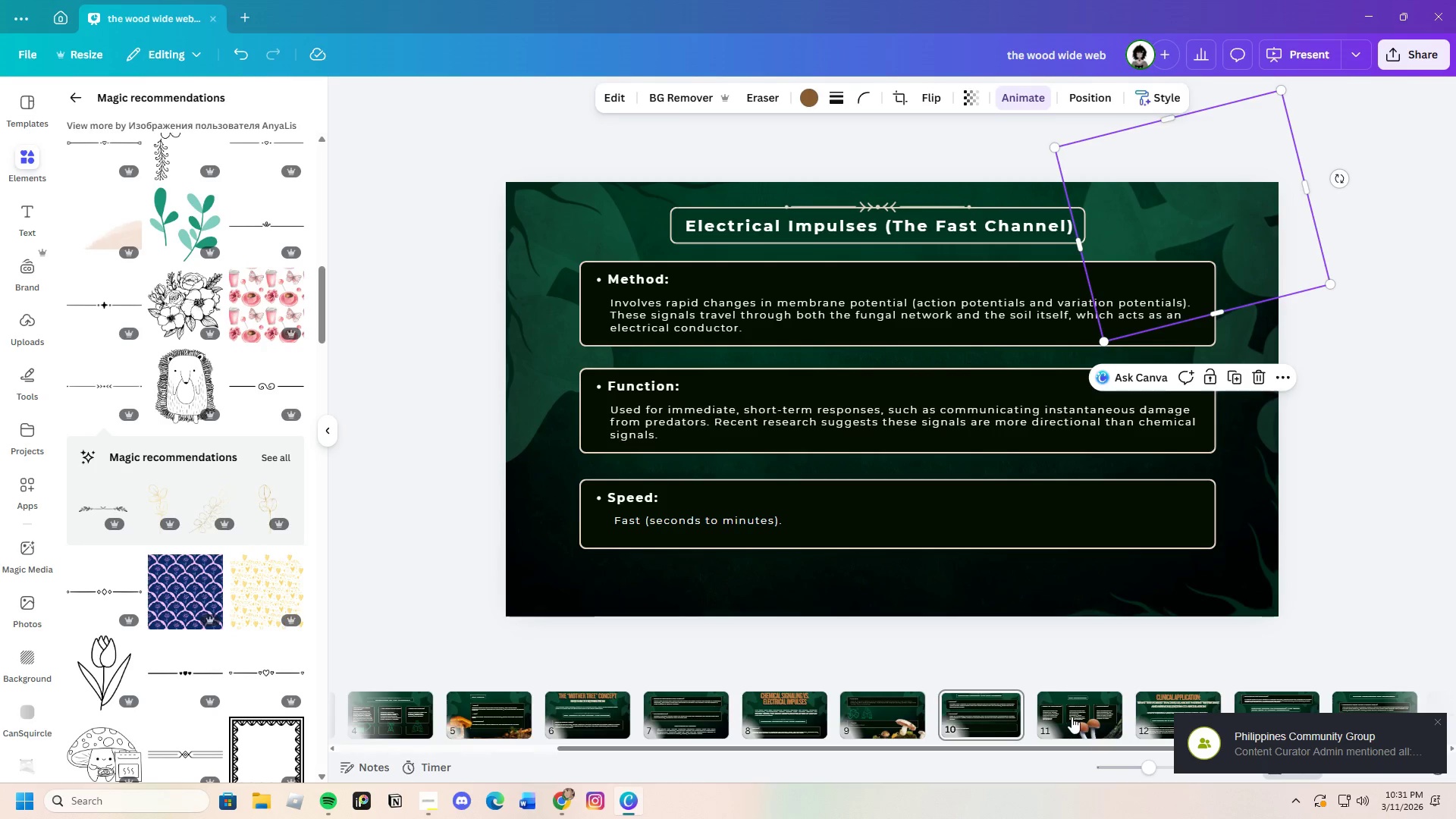 
left_click([1072, 717])
 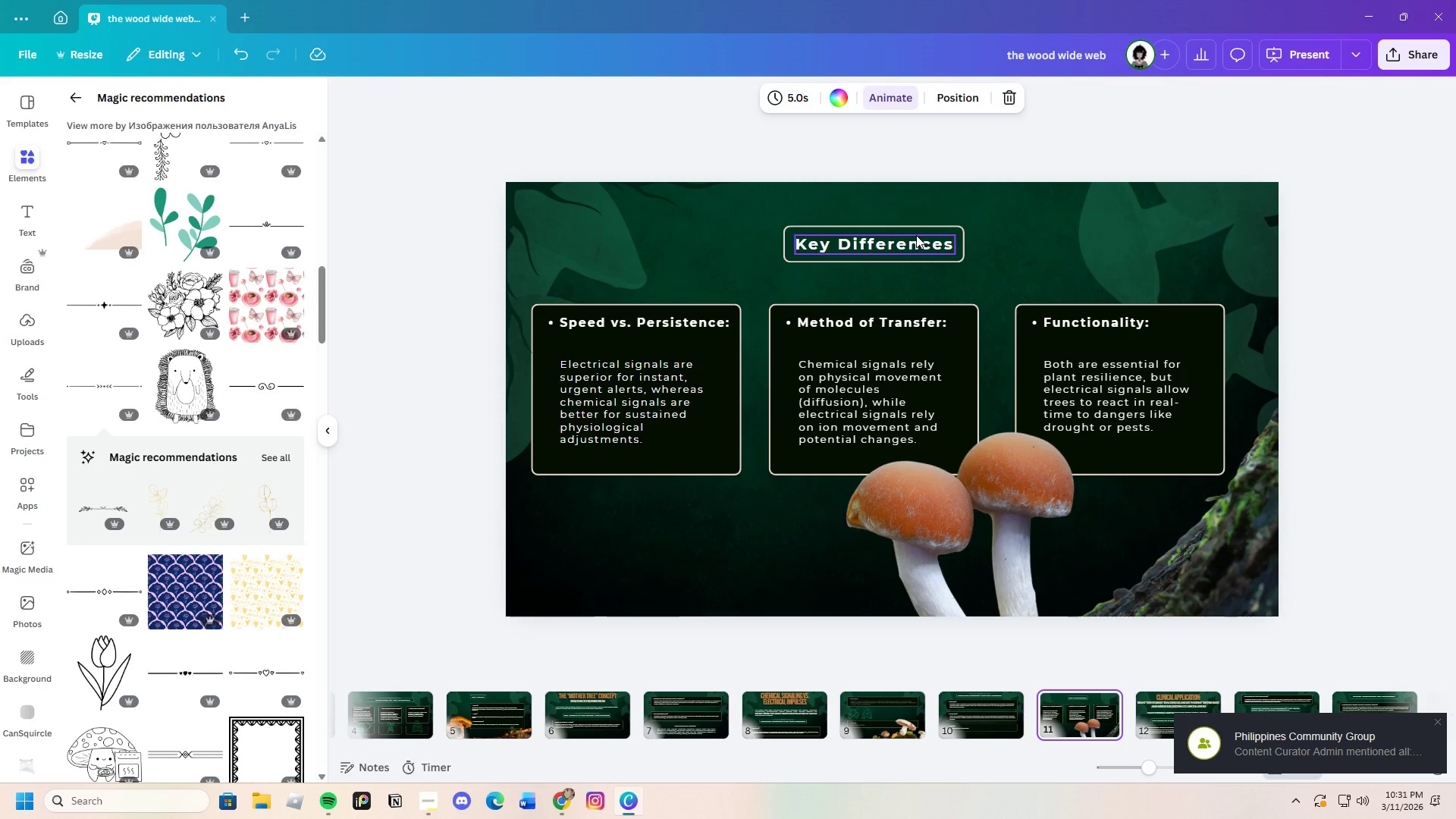 
key(Control+V)
 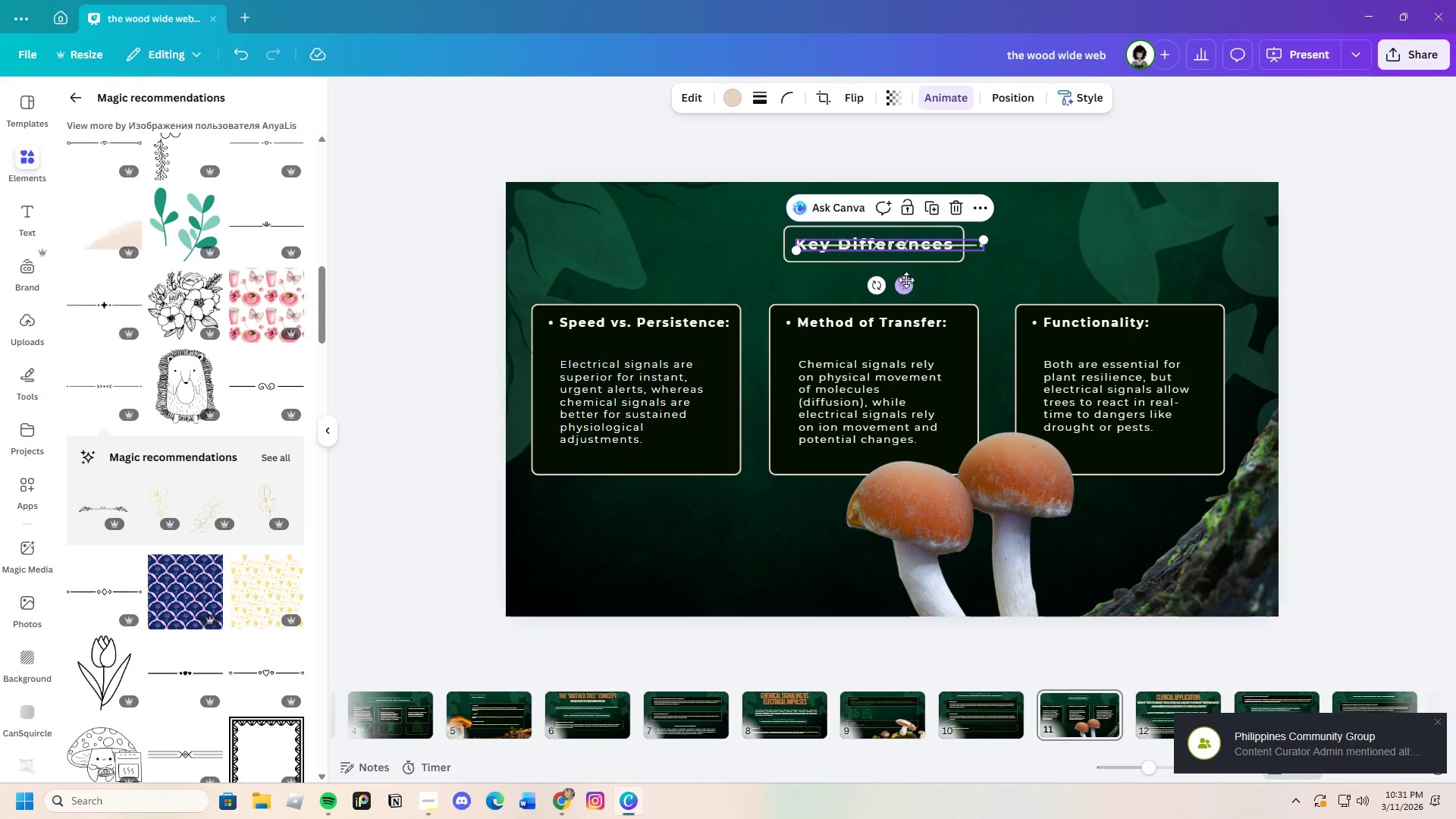 
left_click_drag(start_coordinate=[905, 288], to_coordinate=[892, 269])
 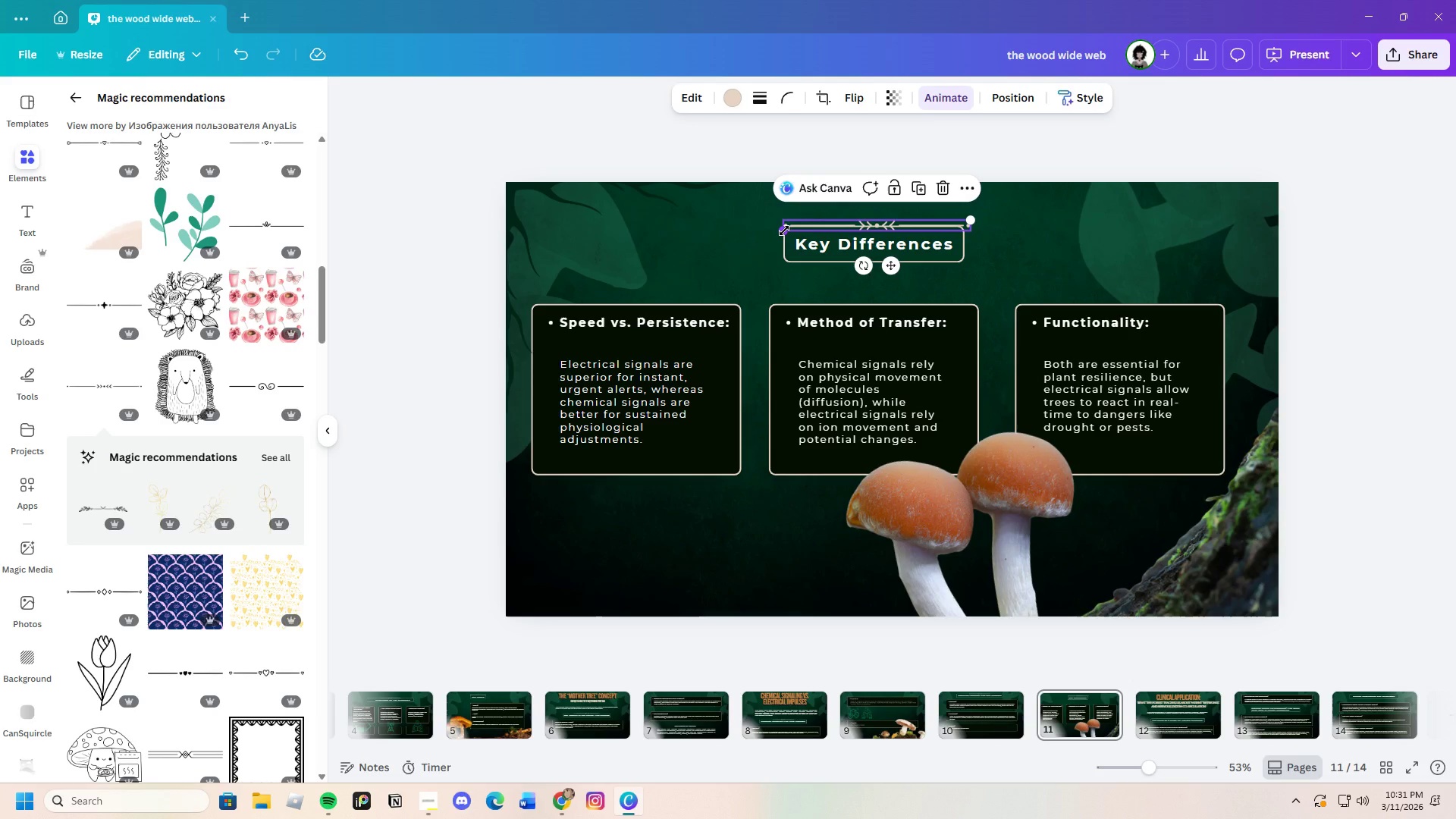 
left_click_drag(start_coordinate=[784, 231], to_coordinate=[792, 231])
 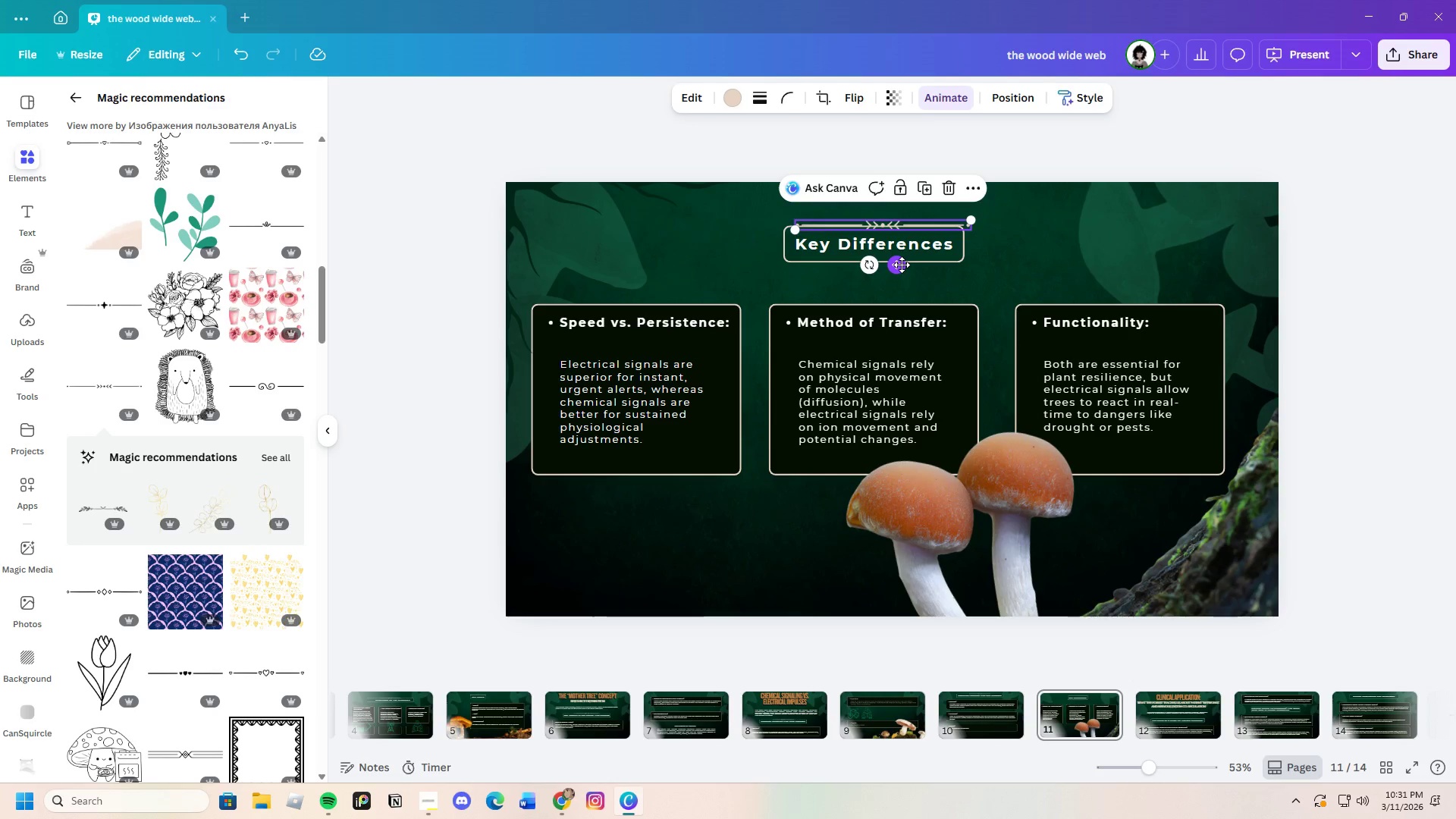 
left_click_drag(start_coordinate=[901, 264], to_coordinate=[891, 262])
 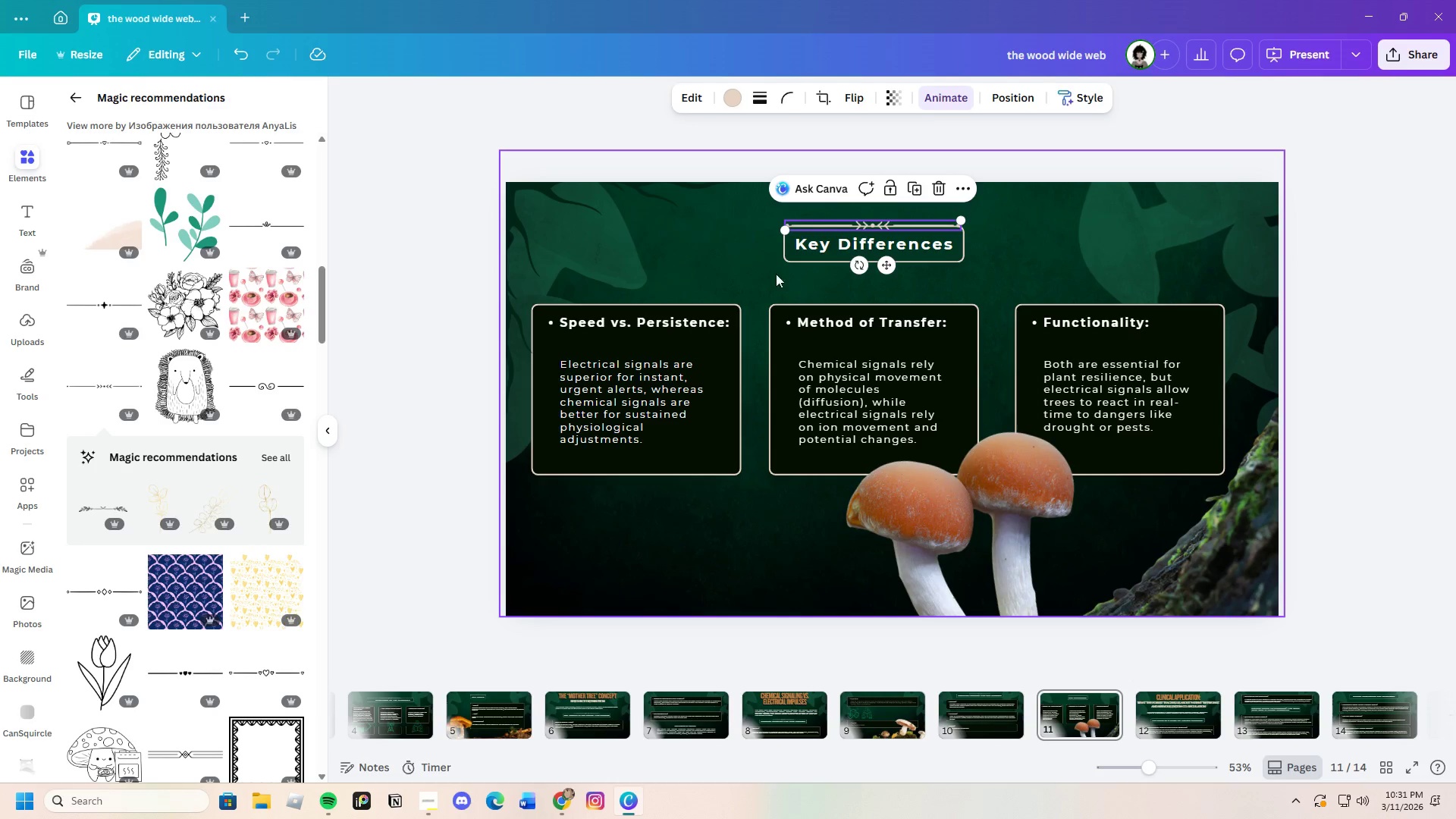 
left_click([744, 250])
 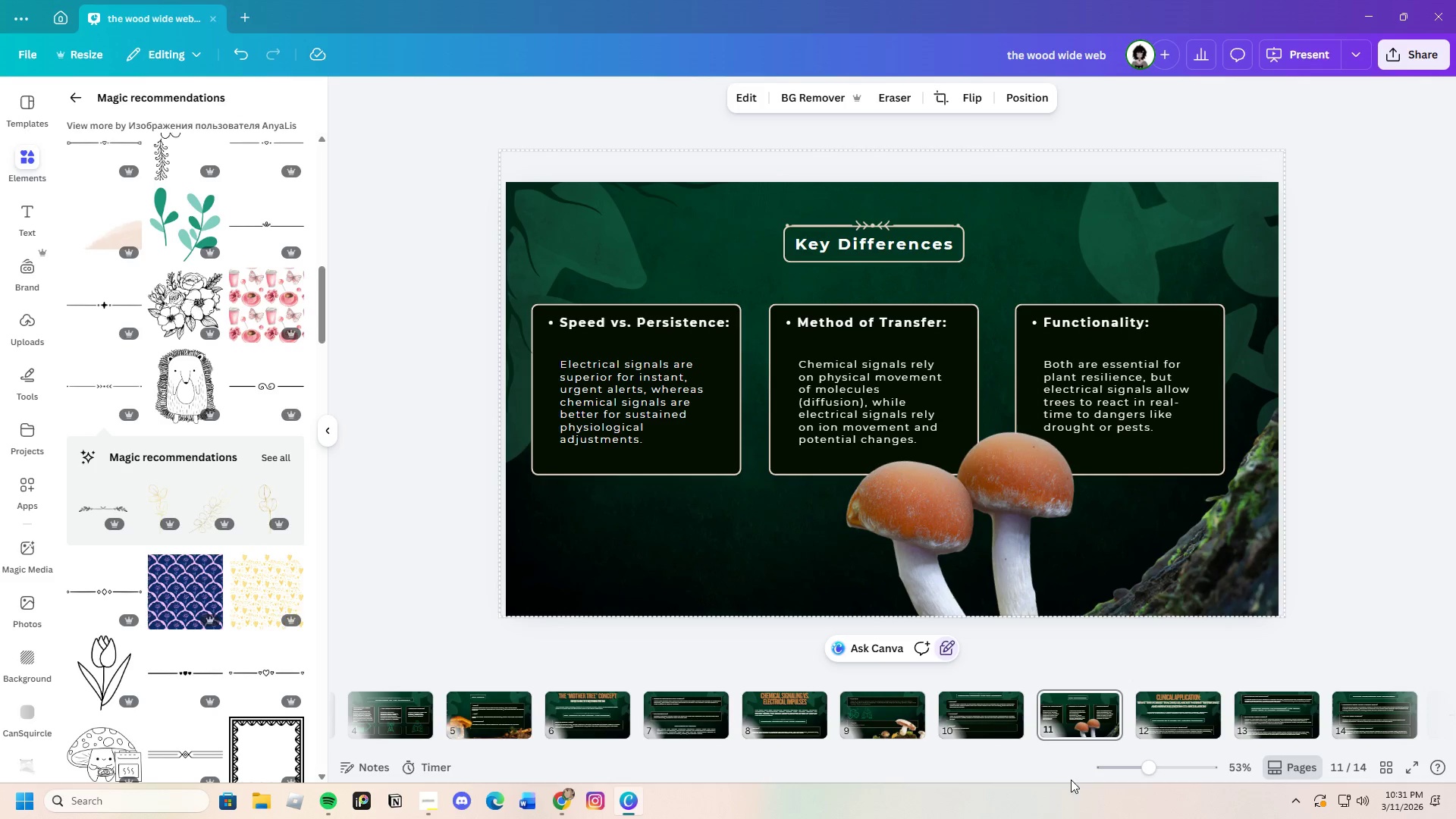 
left_click_drag(start_coordinate=[1051, 749], to_coordinate=[1113, 752])
 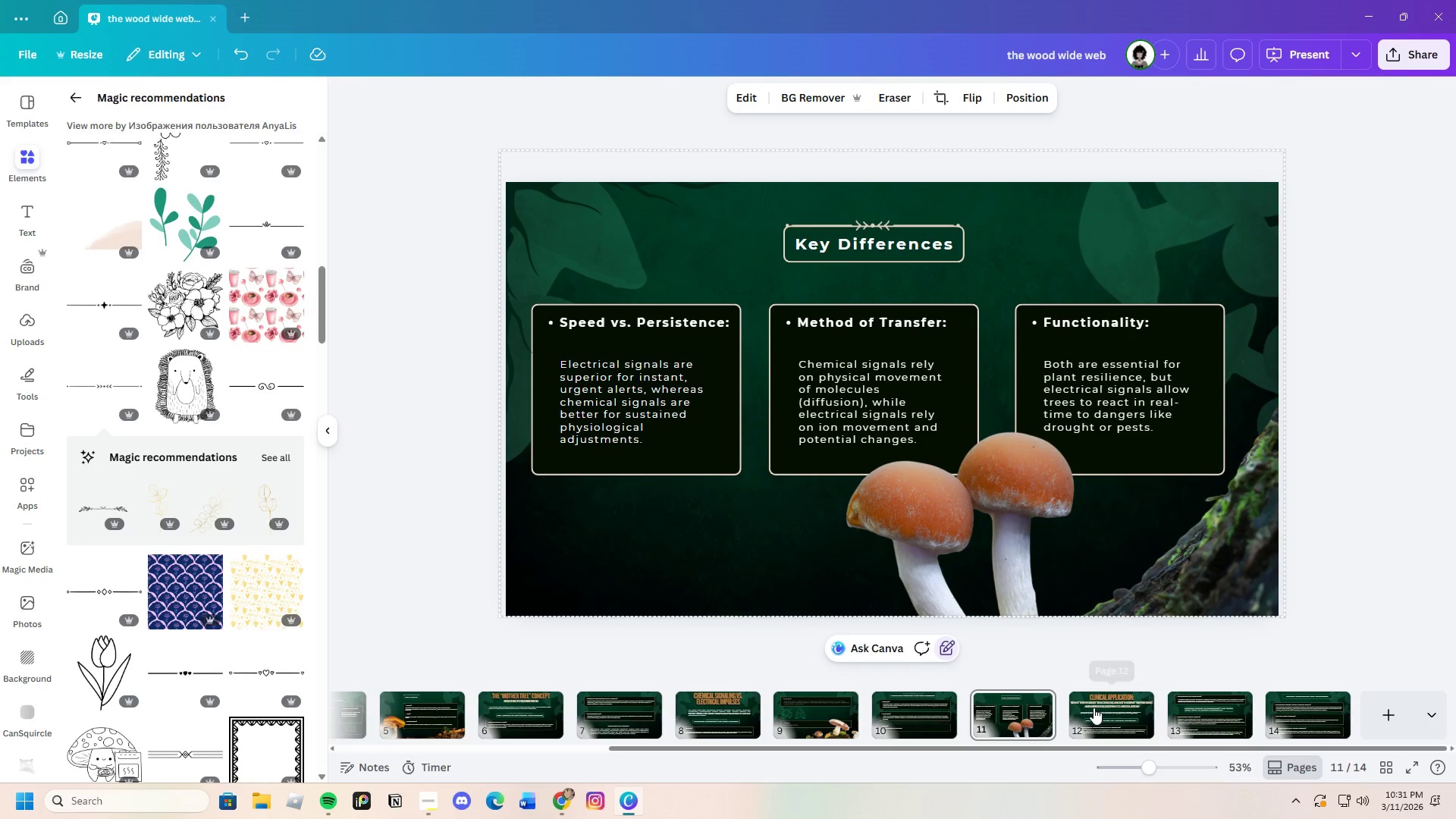 
left_click([1094, 708])
 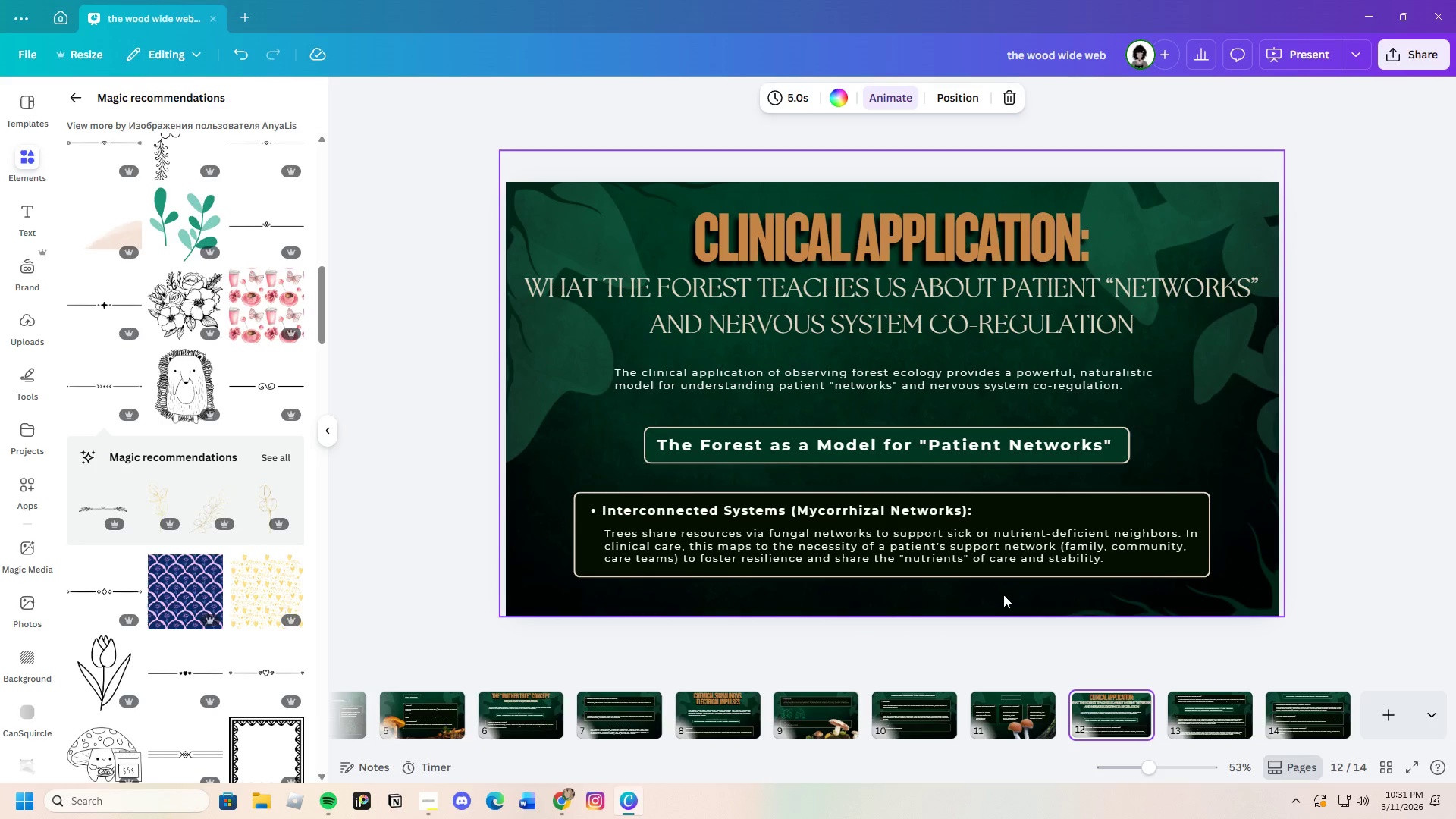 
key(Control+V)
 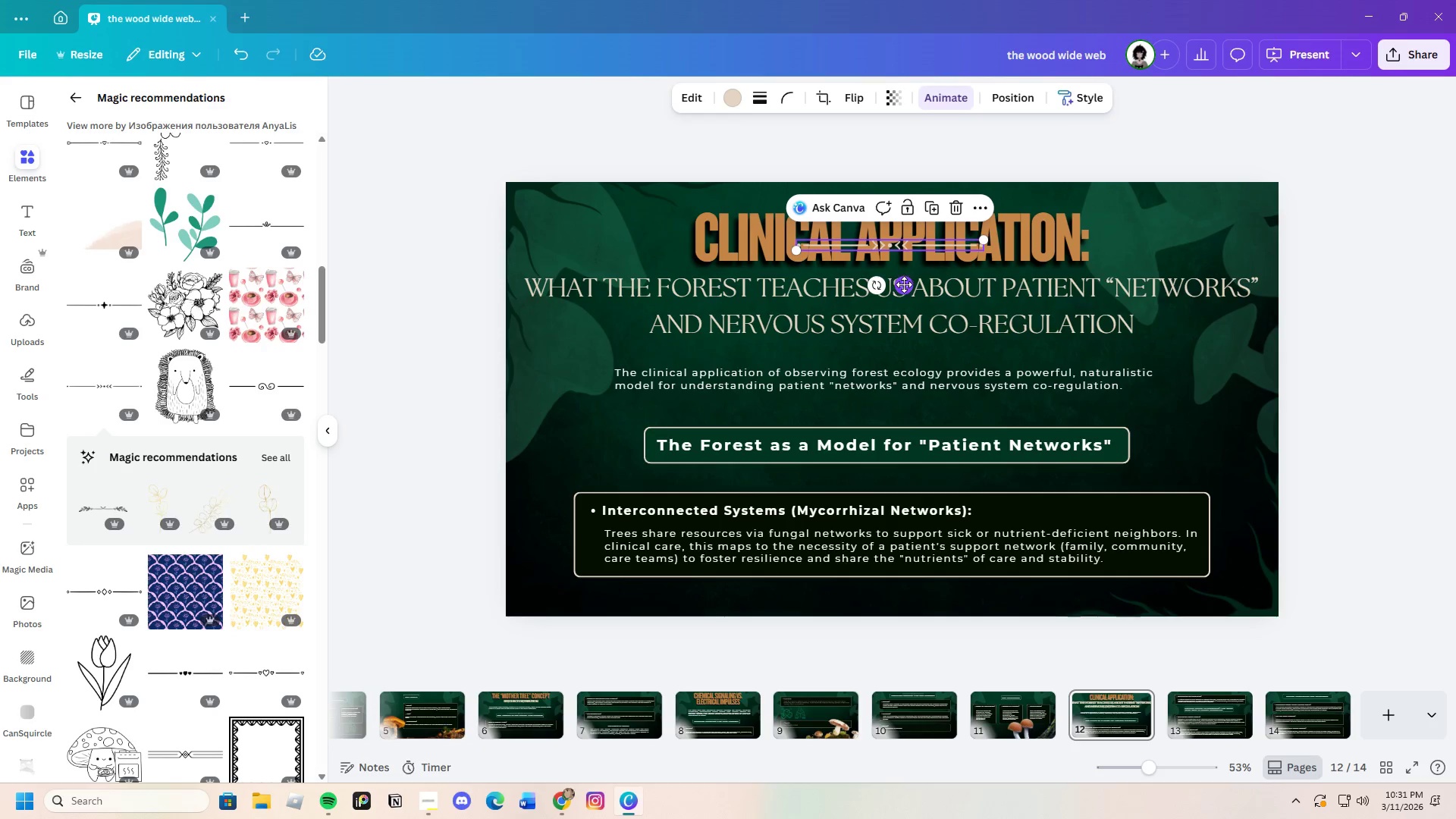 
left_click_drag(start_coordinate=[904, 284], to_coordinate=[880, 461])
 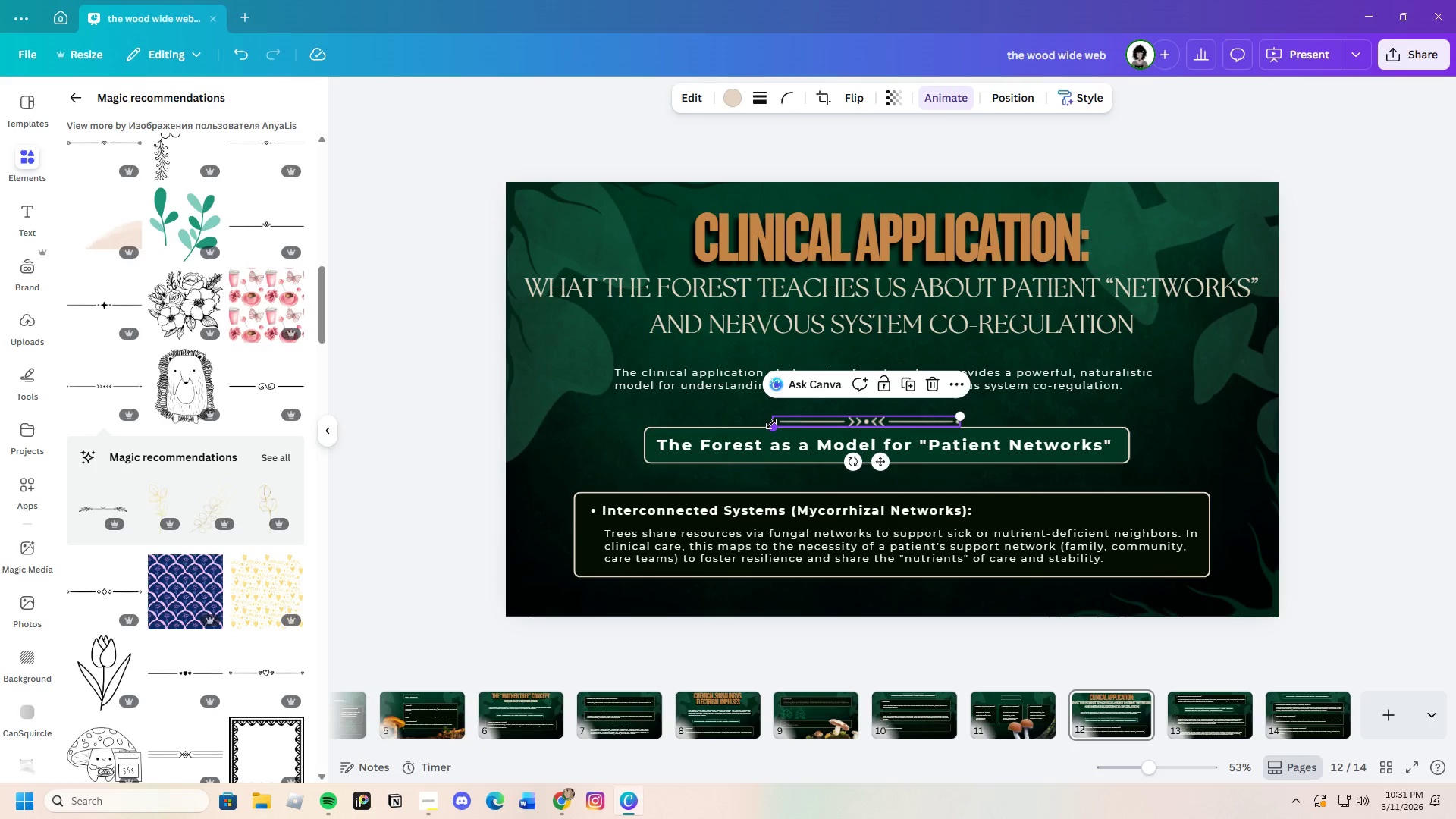 
left_click_drag(start_coordinate=[771, 424], to_coordinate=[765, 425])
 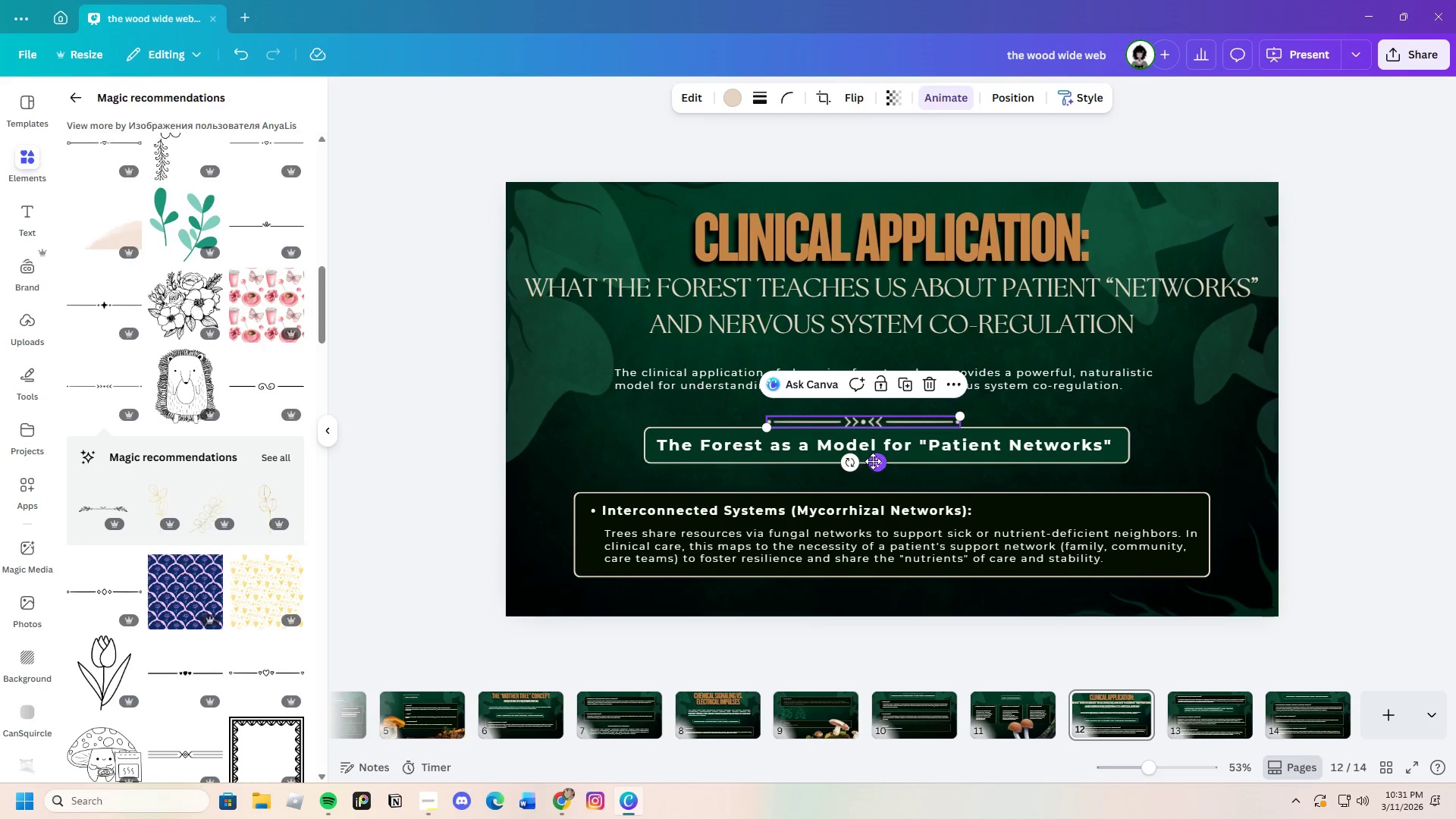 
left_click_drag(start_coordinate=[873, 461], to_coordinate=[896, 466])
 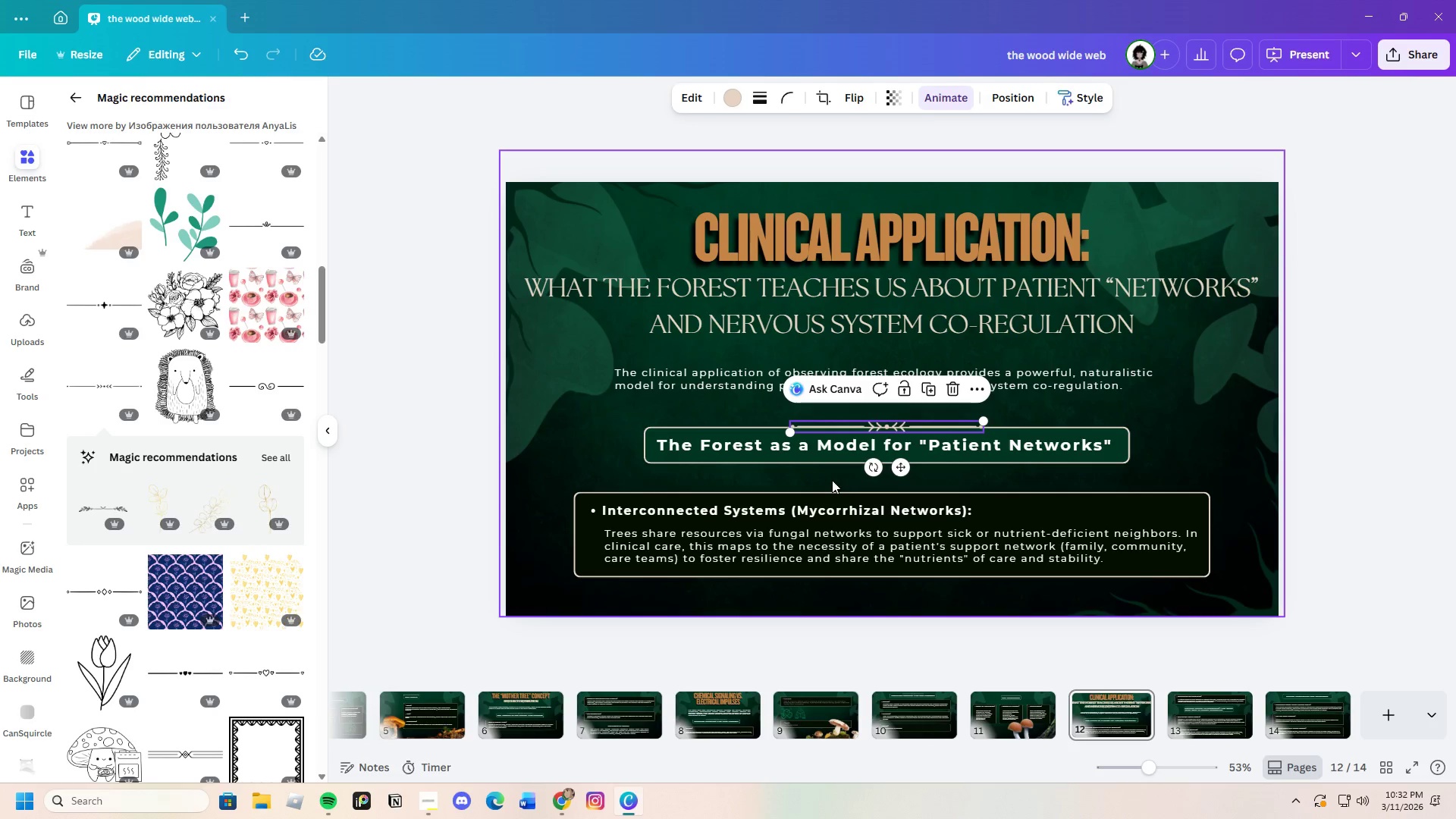 
left_click([830, 481])
 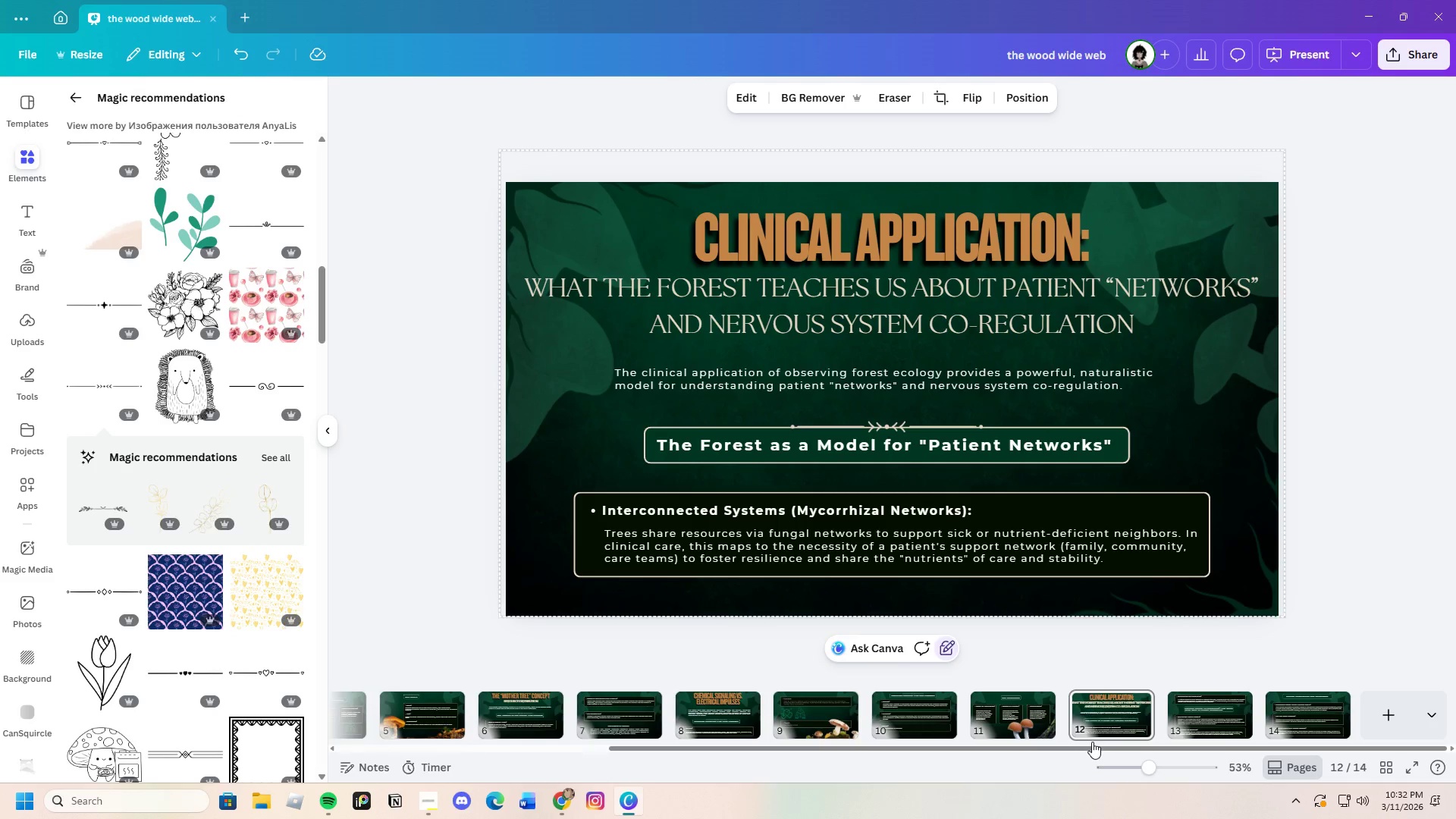 
left_click_drag(start_coordinate=[1096, 746], to_coordinate=[1138, 749])
 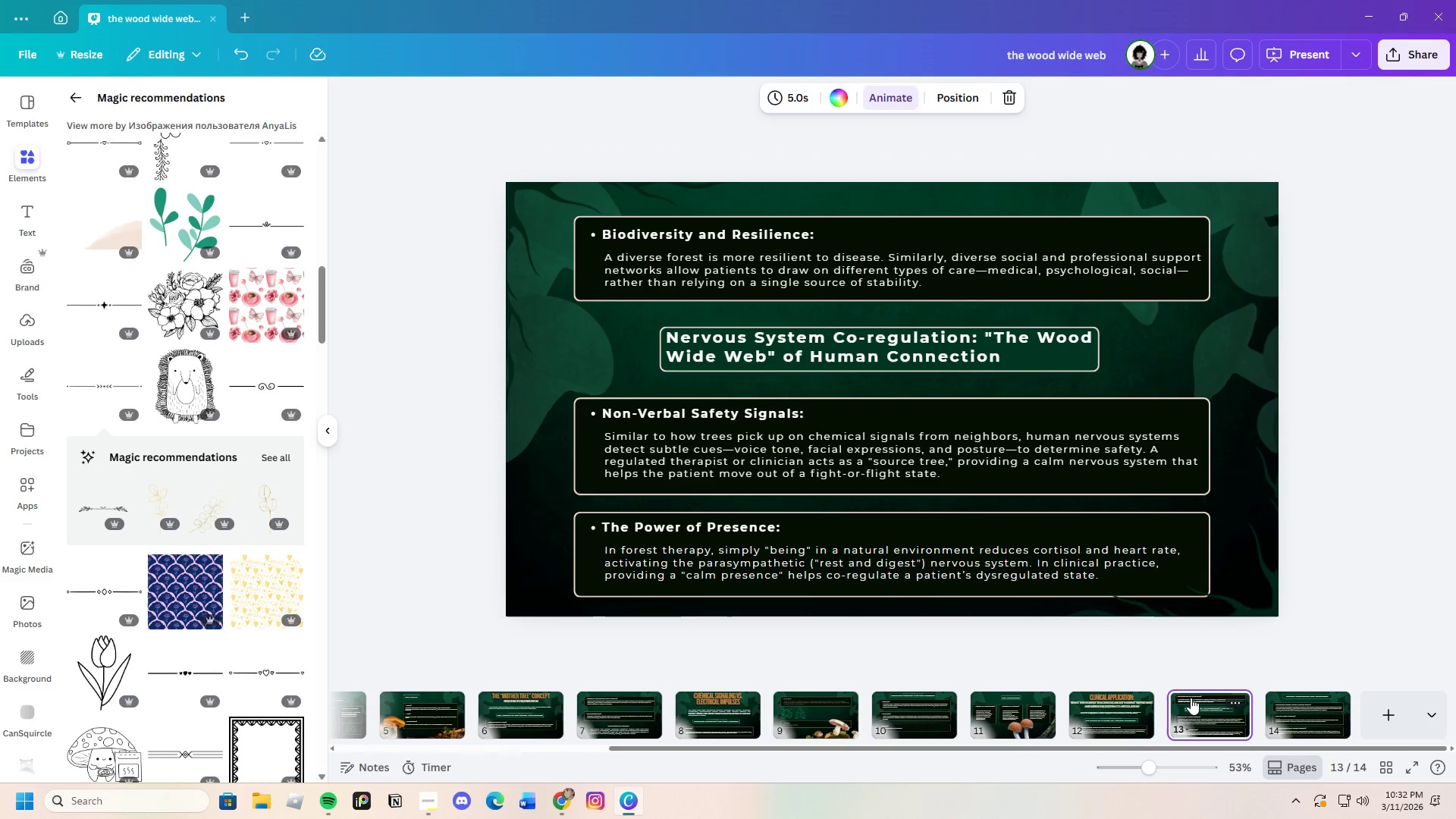 
key(Control+V)
 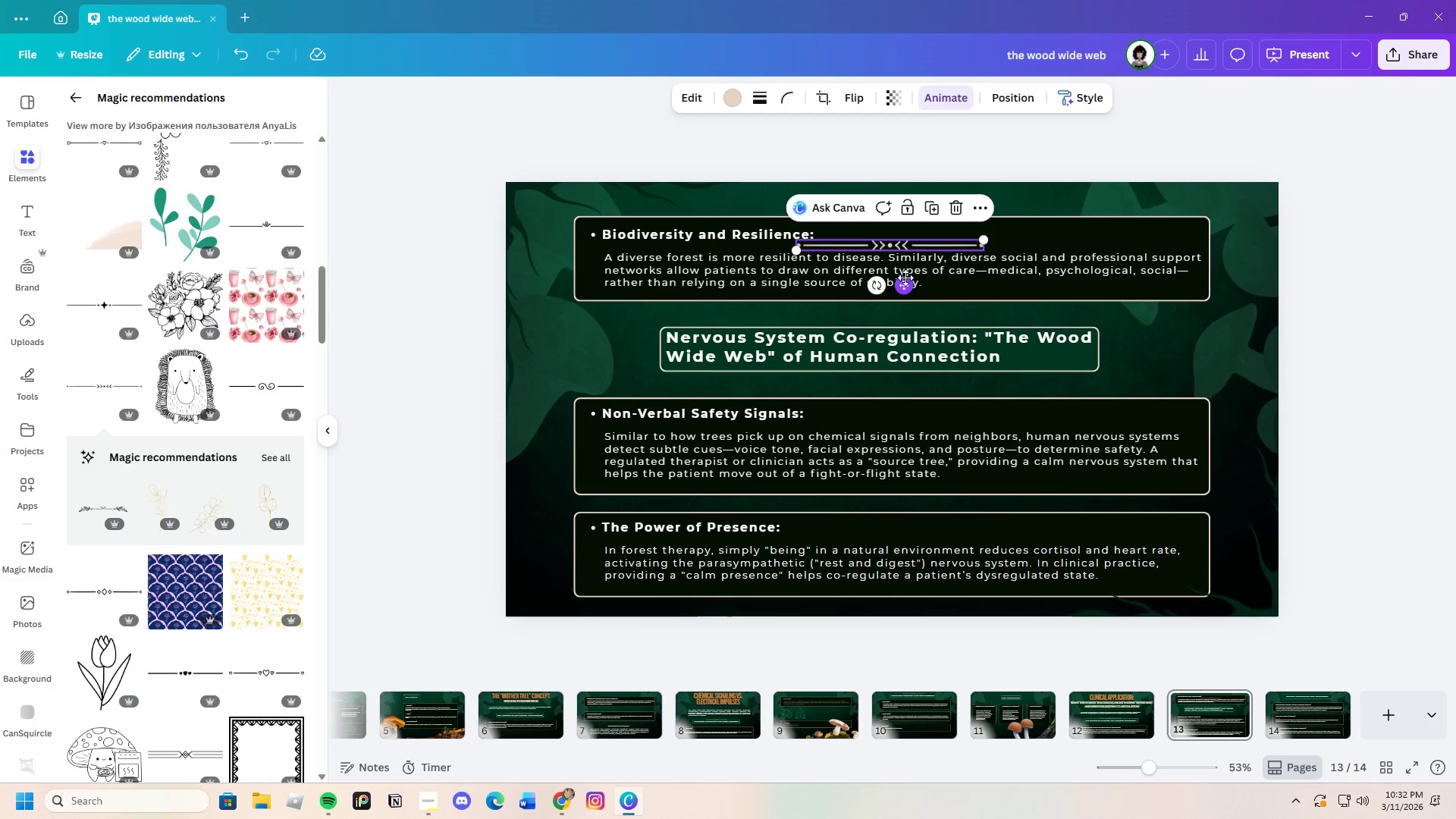 
left_click_drag(start_coordinate=[902, 284], to_coordinate=[893, 366])
 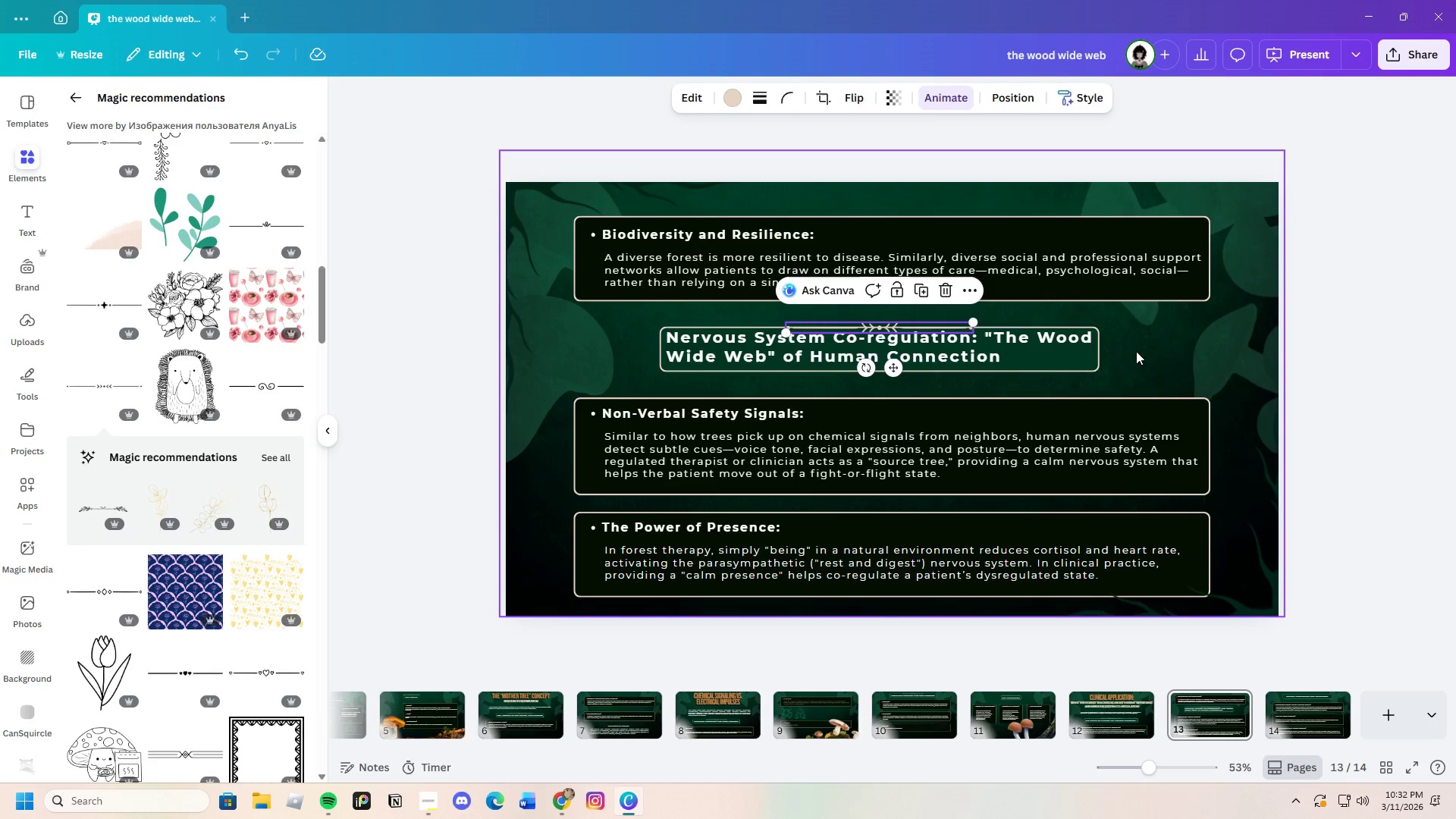 
left_click([1141, 336])
 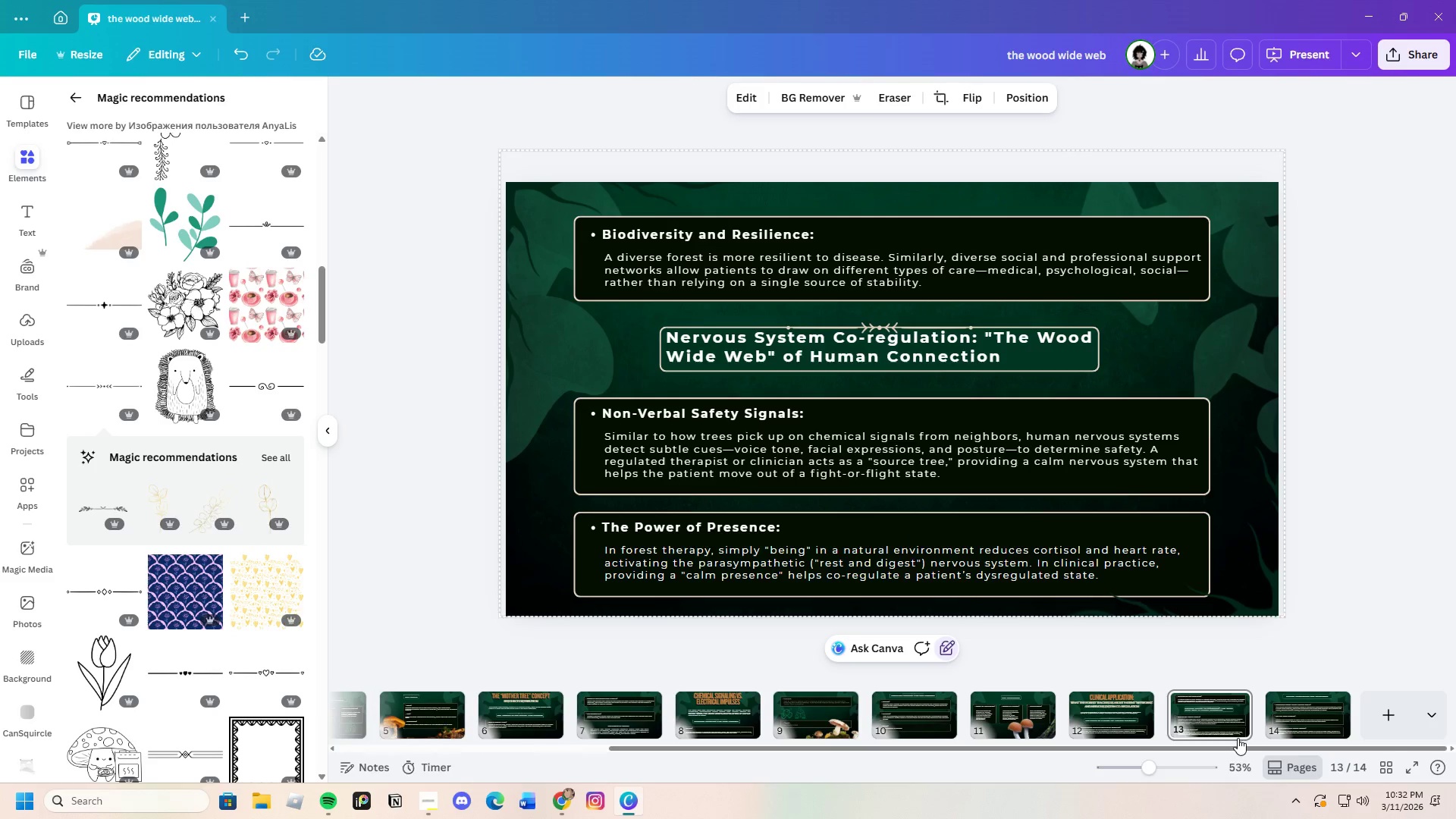 
left_click([1310, 717])
 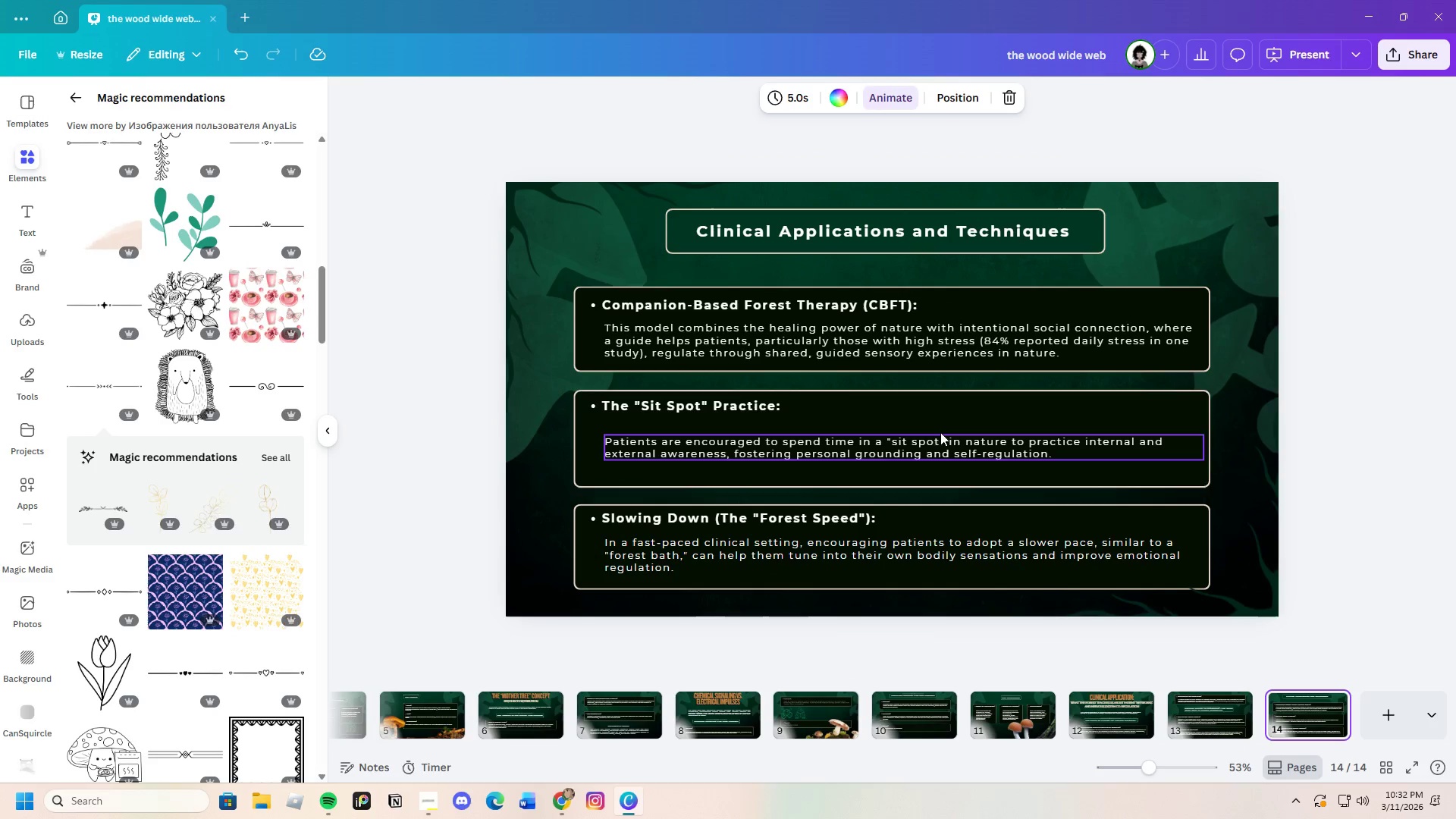 
key(Control+V)
 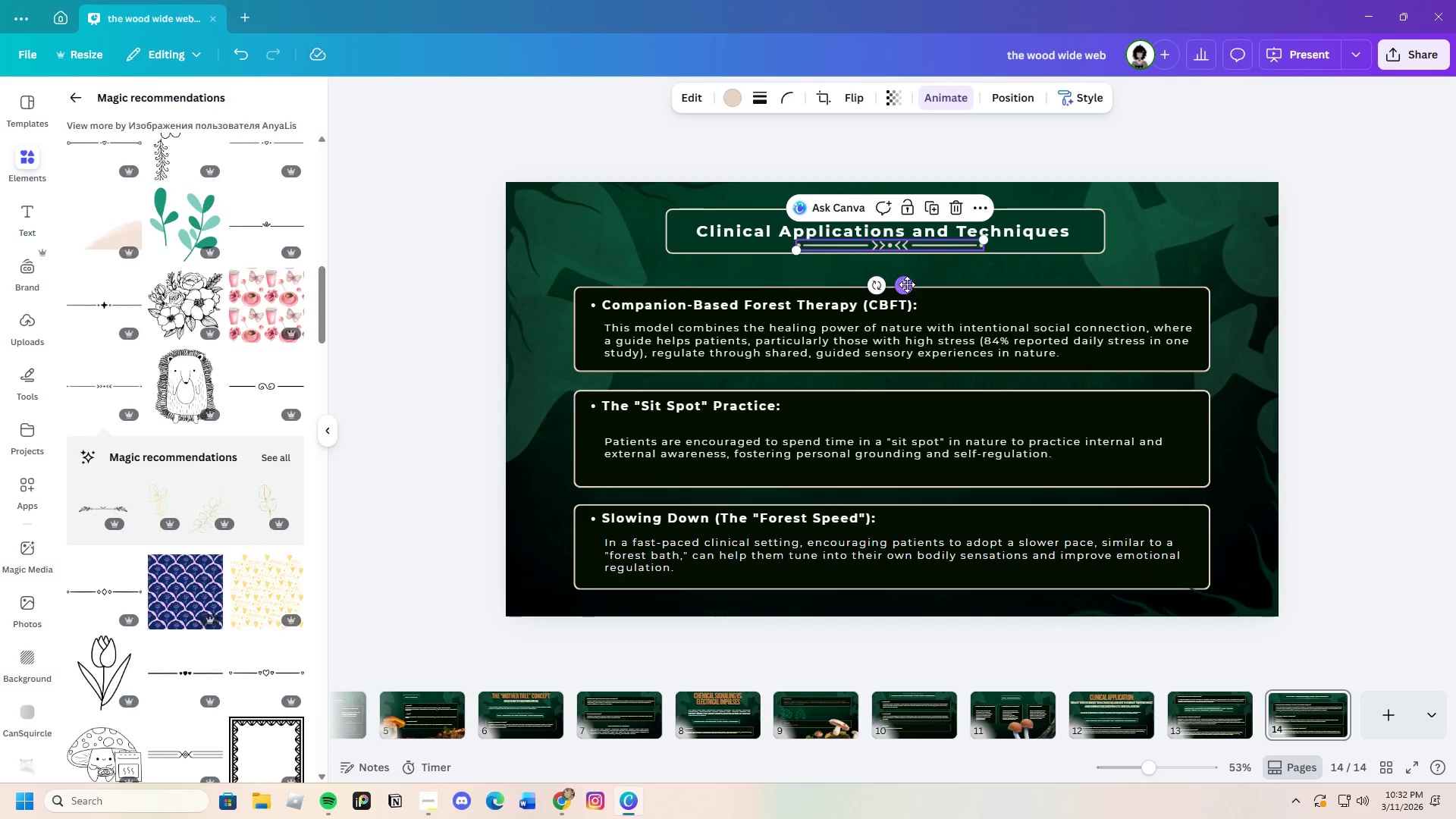 
left_click_drag(start_coordinate=[907, 288], to_coordinate=[902, 251])
 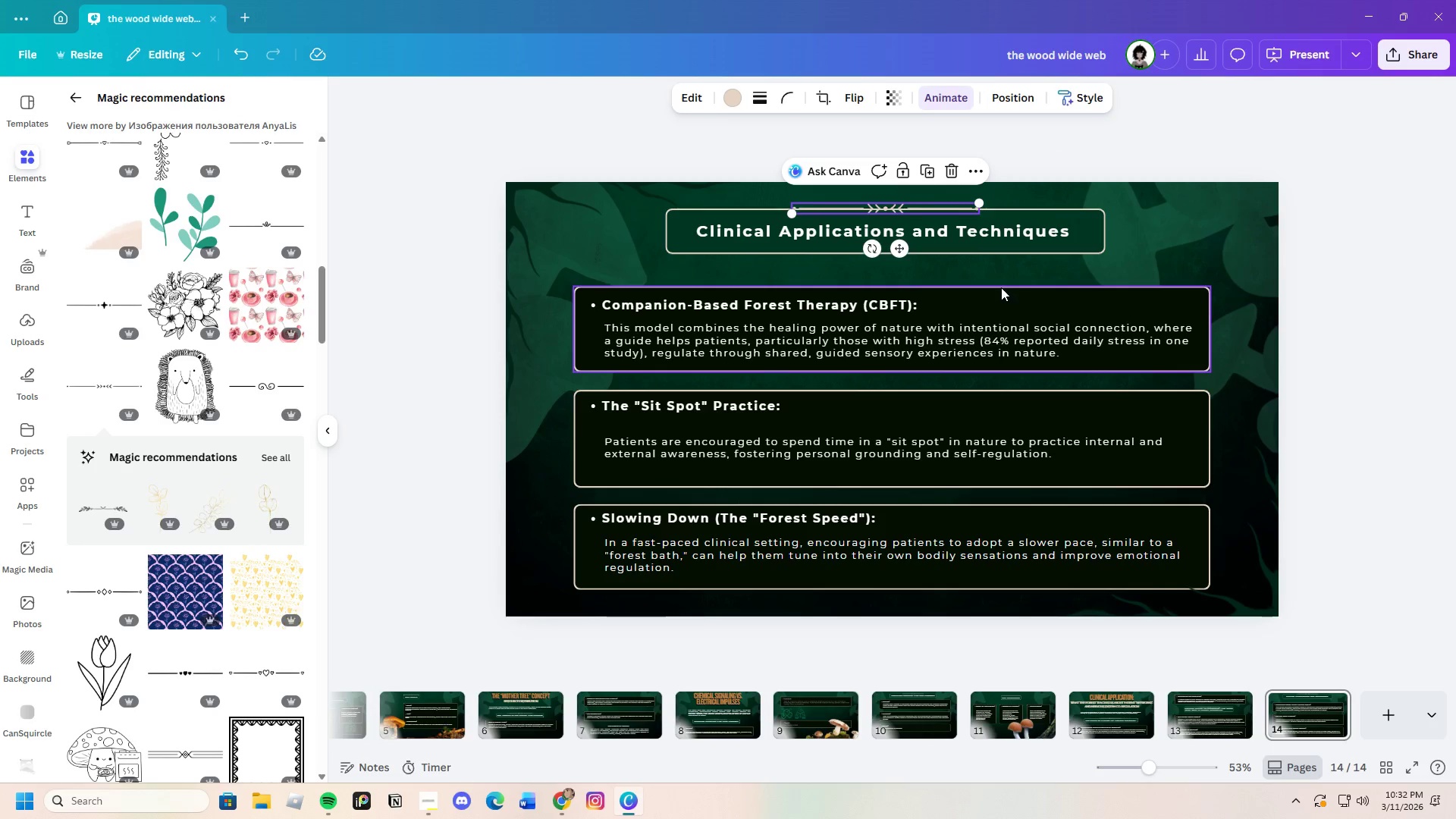 
left_click([1001, 282])
 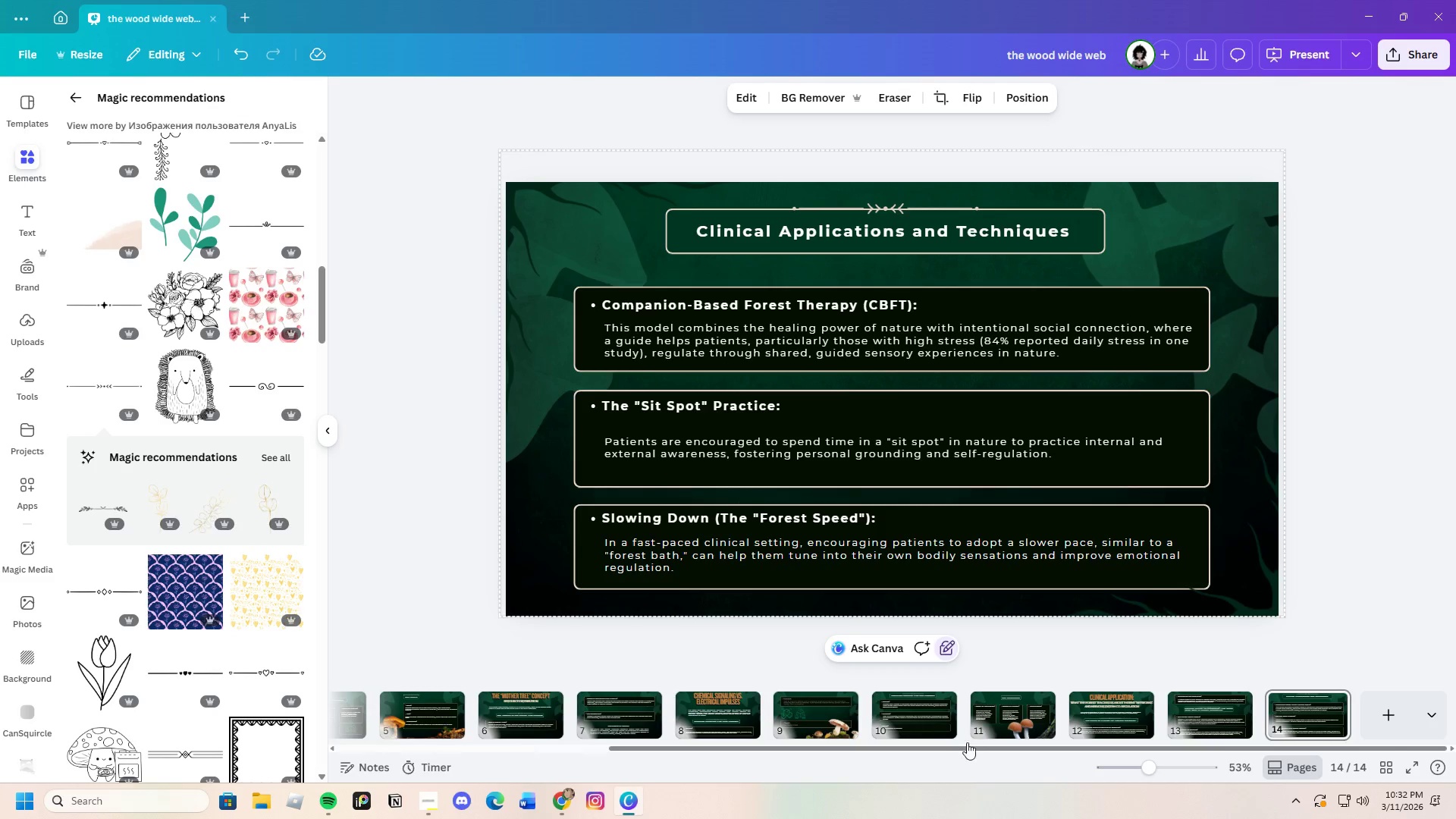 
left_click_drag(start_coordinate=[967, 748], to_coordinate=[472, 774])
 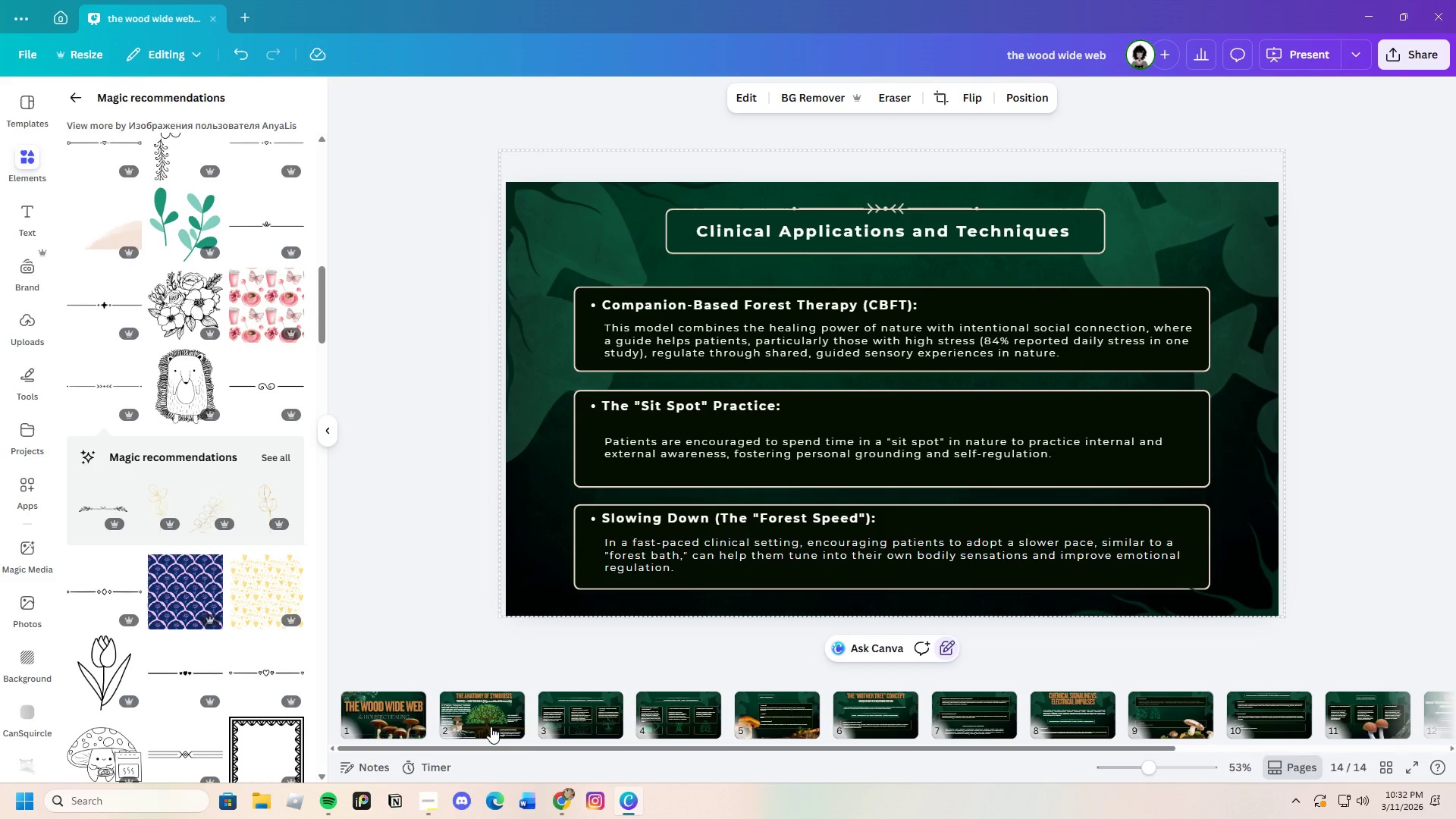 
left_click([491, 726])
 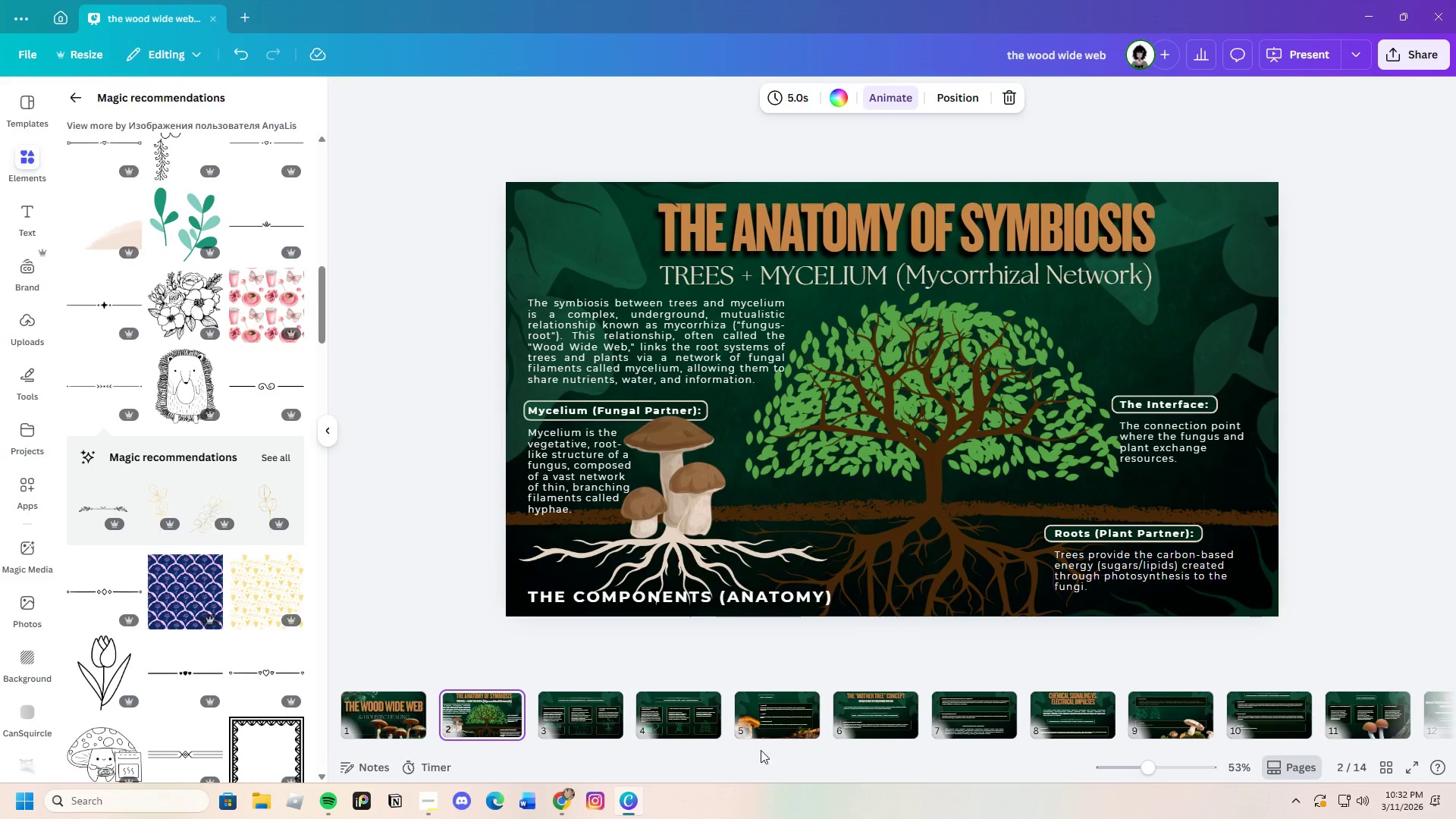 
left_click([577, 725])
 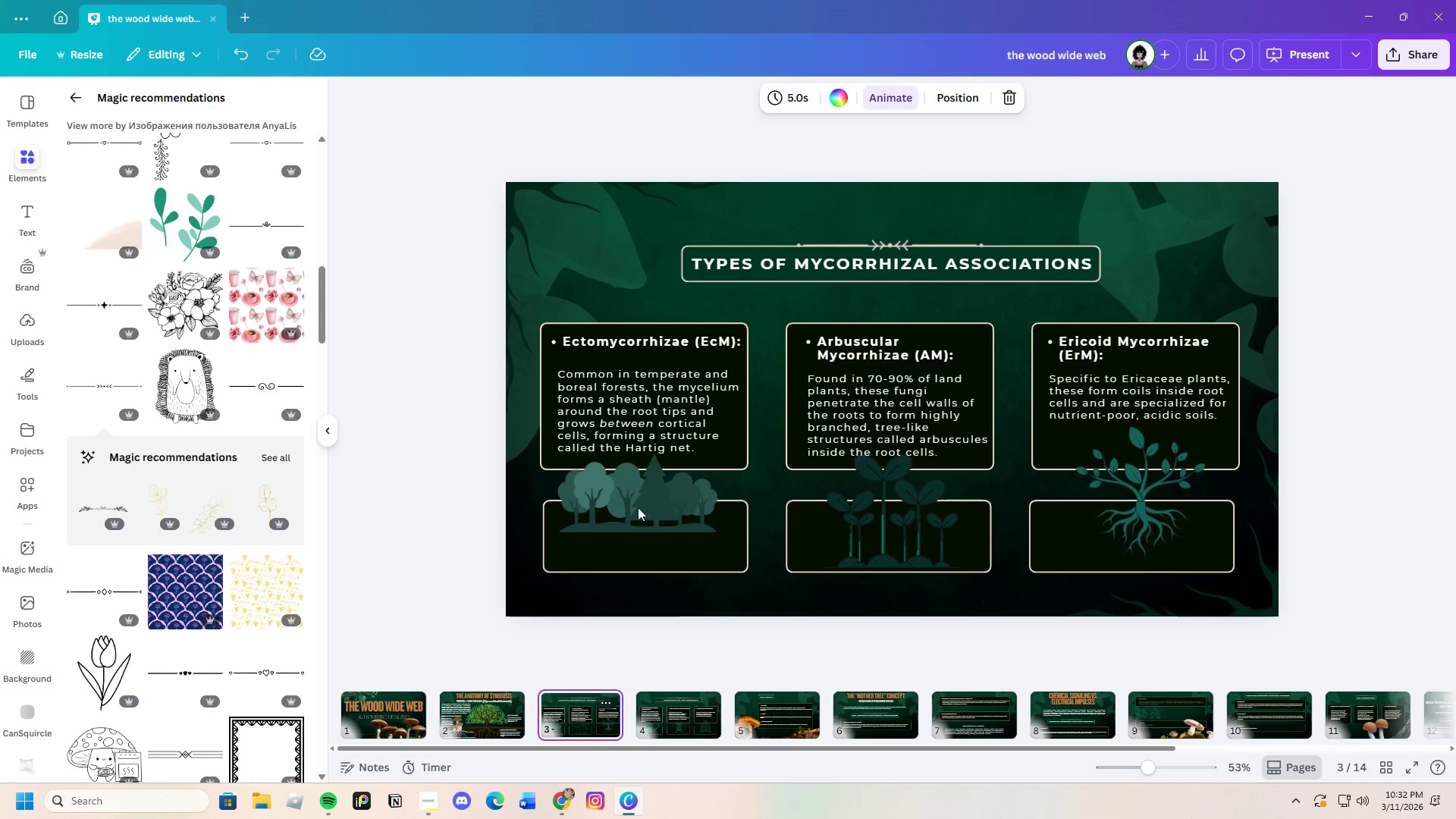 
left_click([889, 241])
 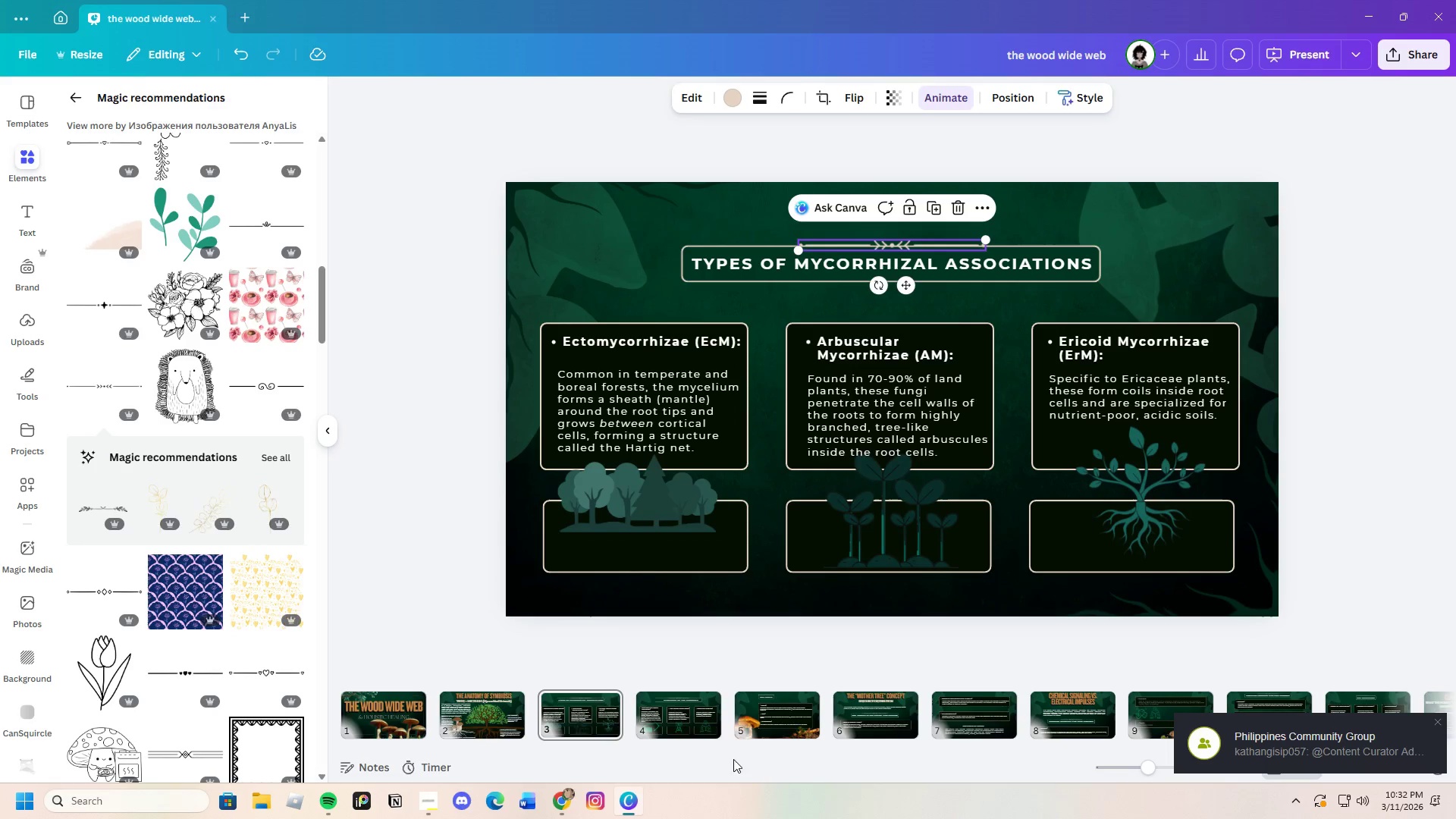 
left_click([679, 723])
 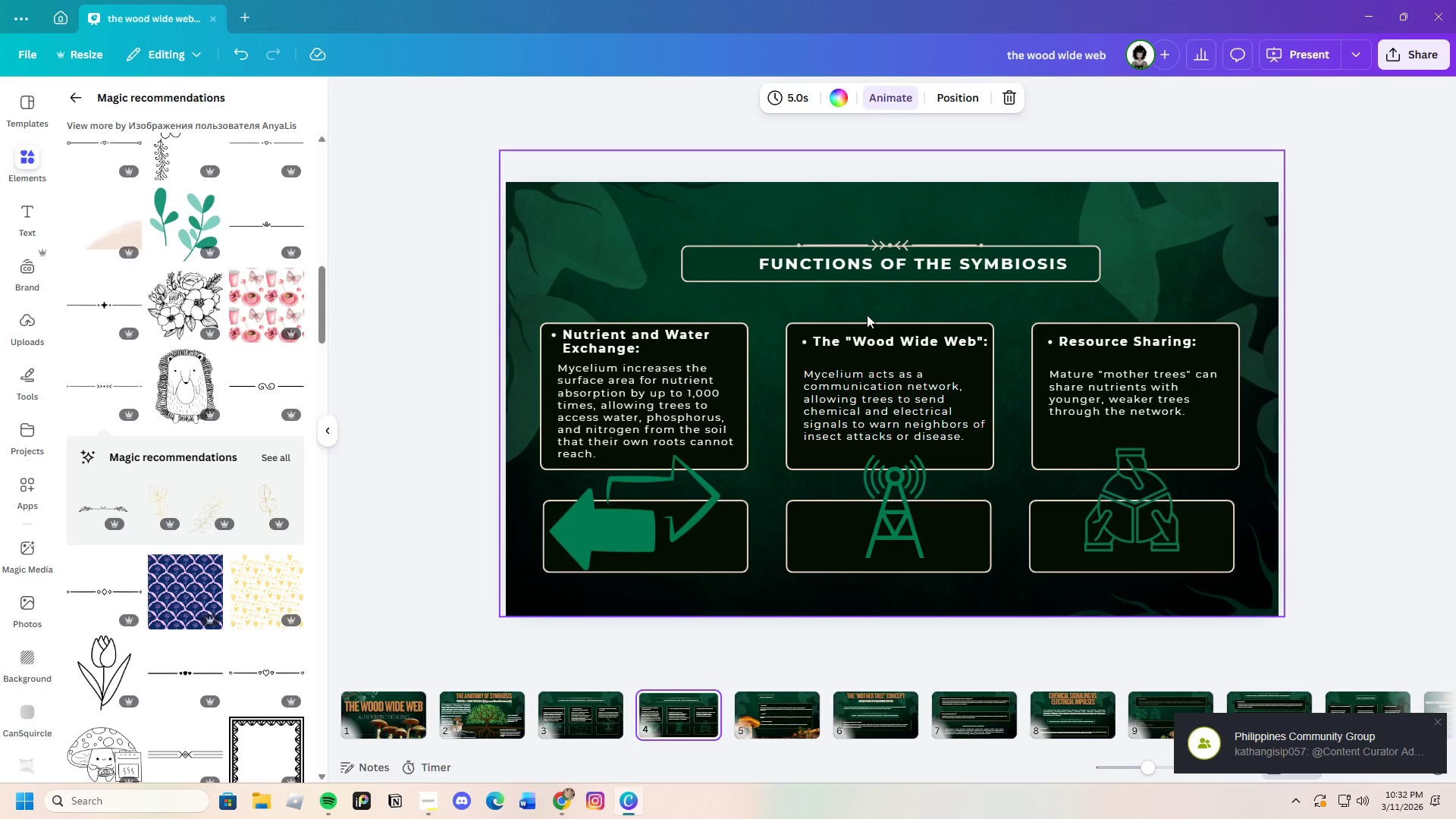 
left_click([893, 246])
 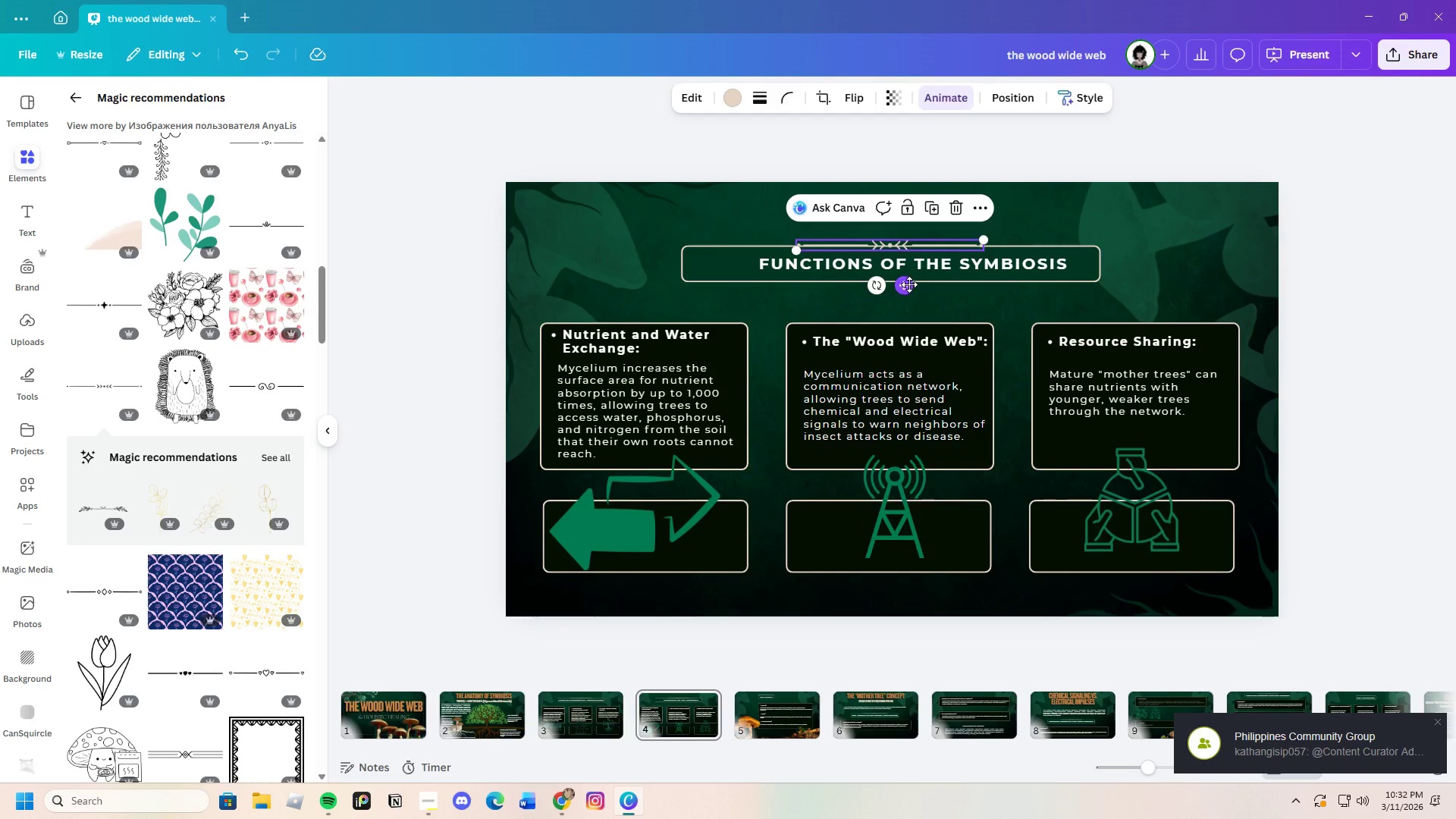 
left_click_drag(start_coordinate=[905, 285], to_coordinate=[912, 285])
 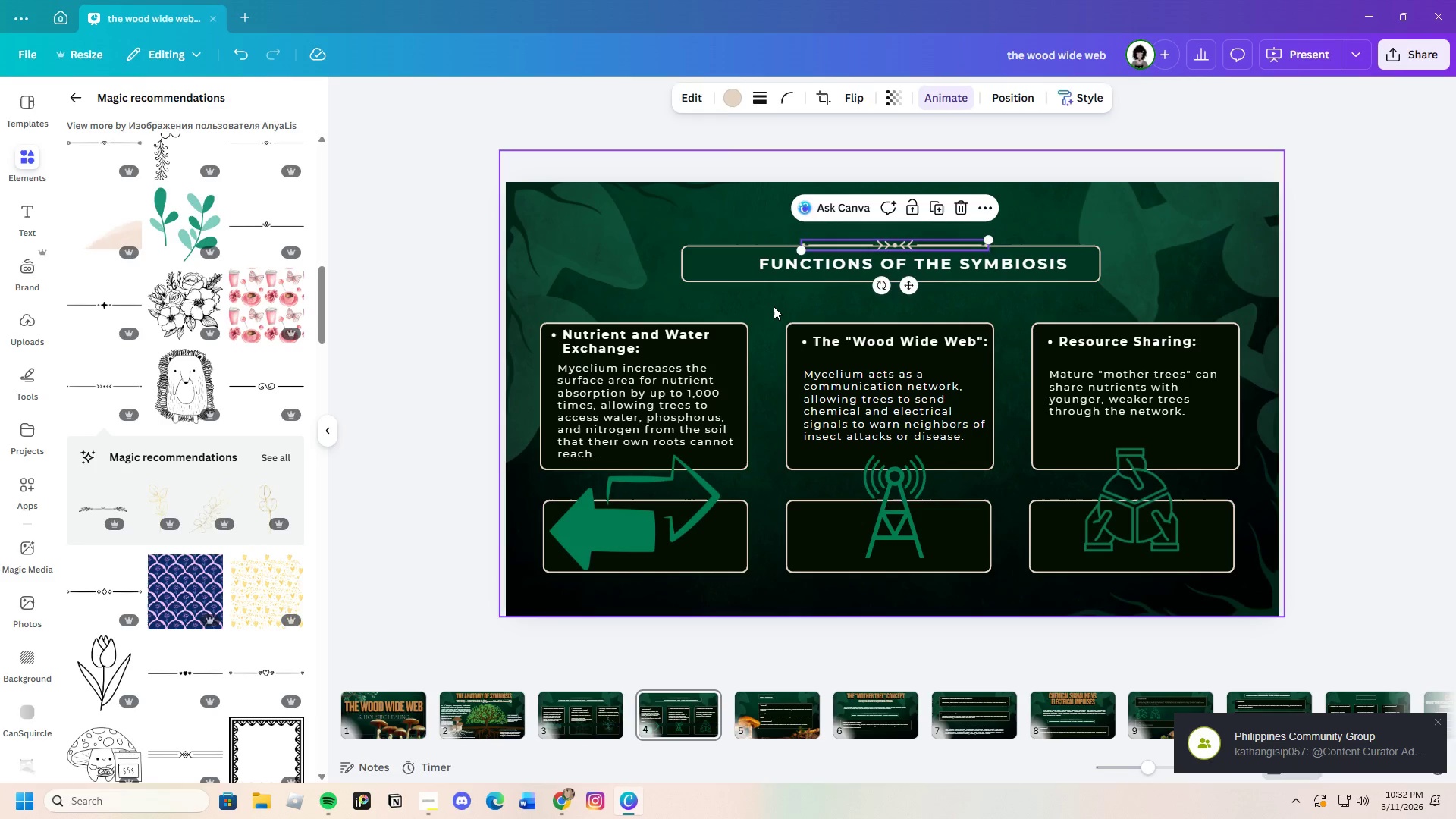 
left_click([774, 306])
 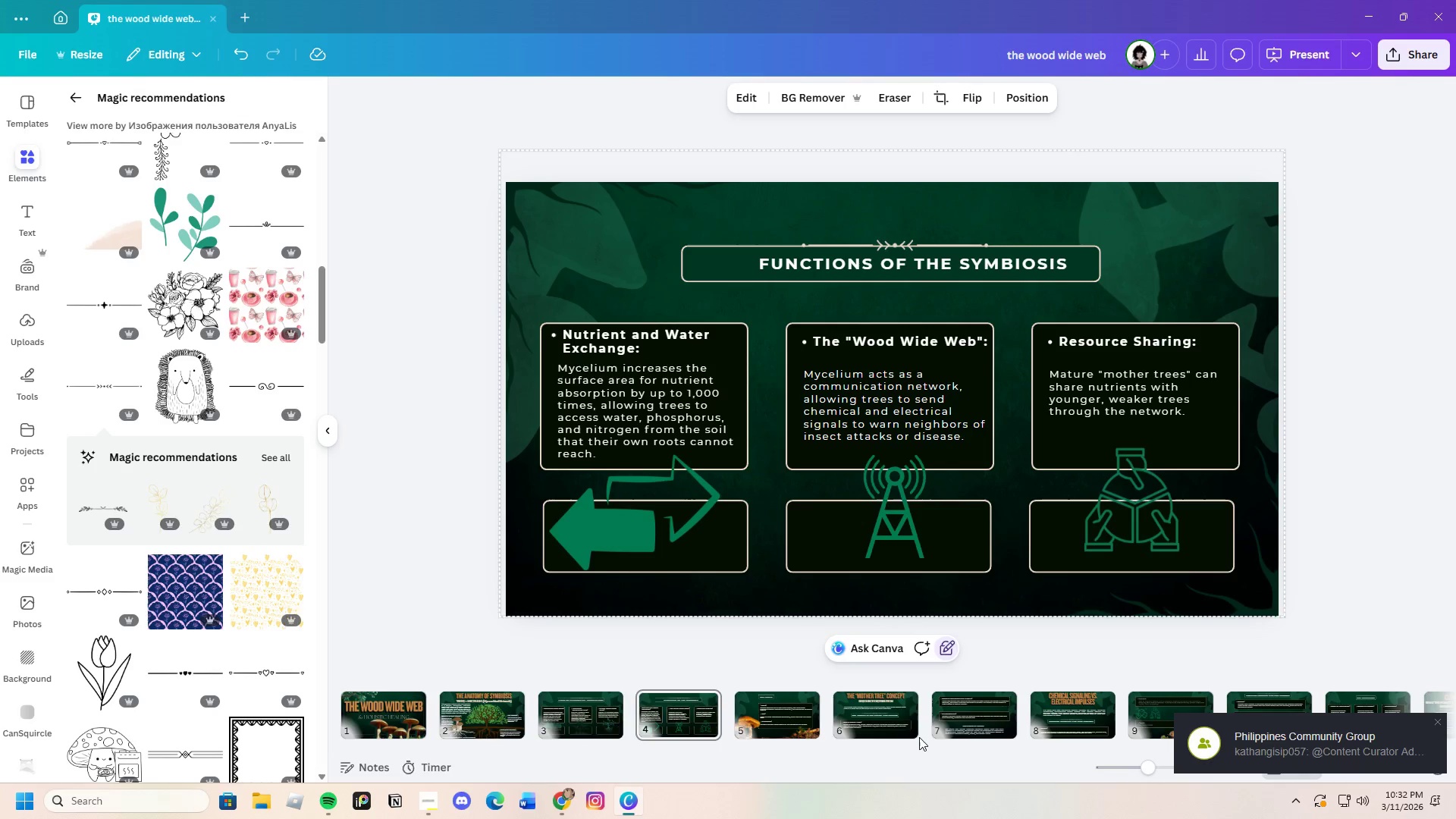 
left_click([785, 709])
 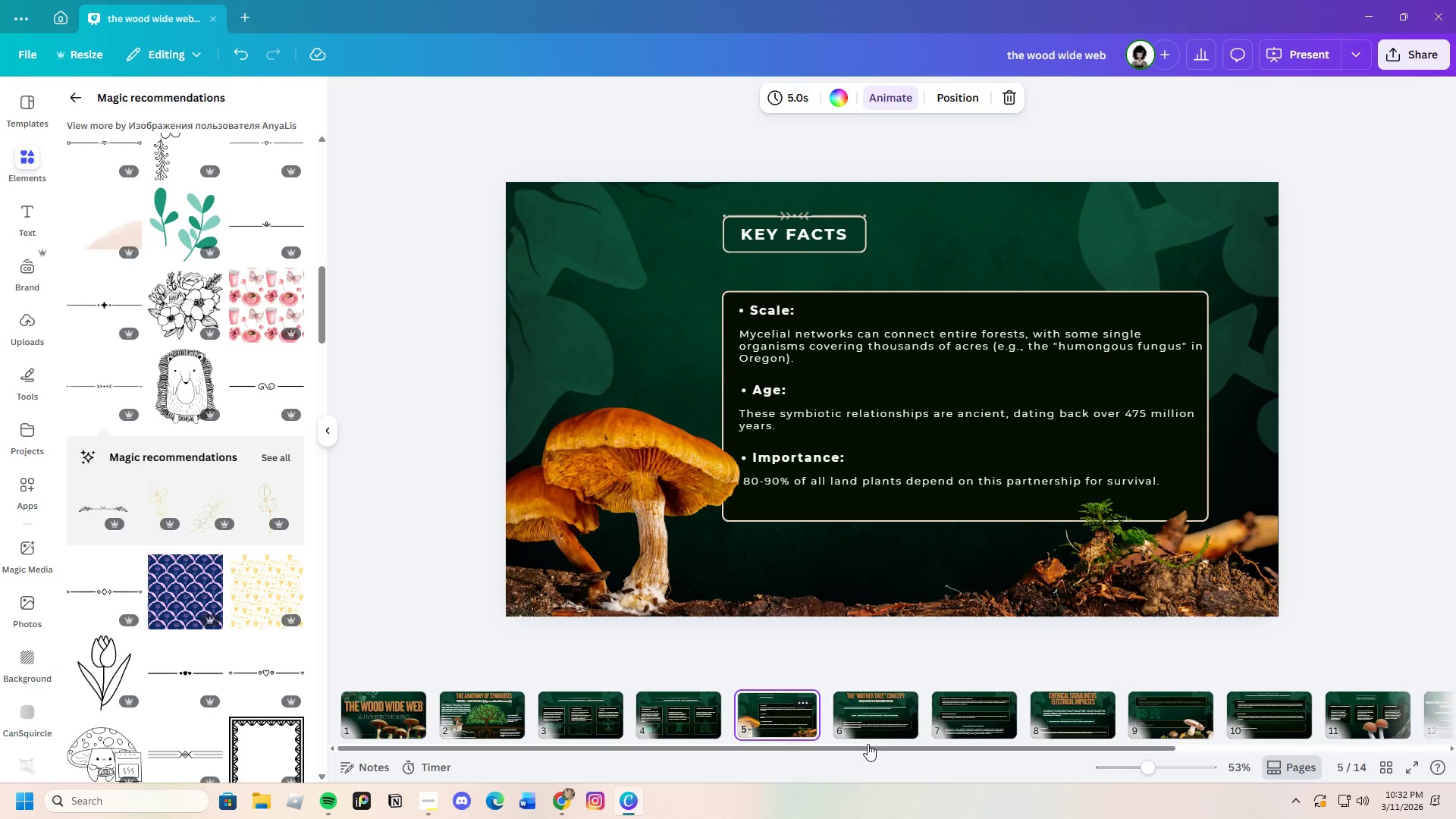 
left_click([873, 729])
 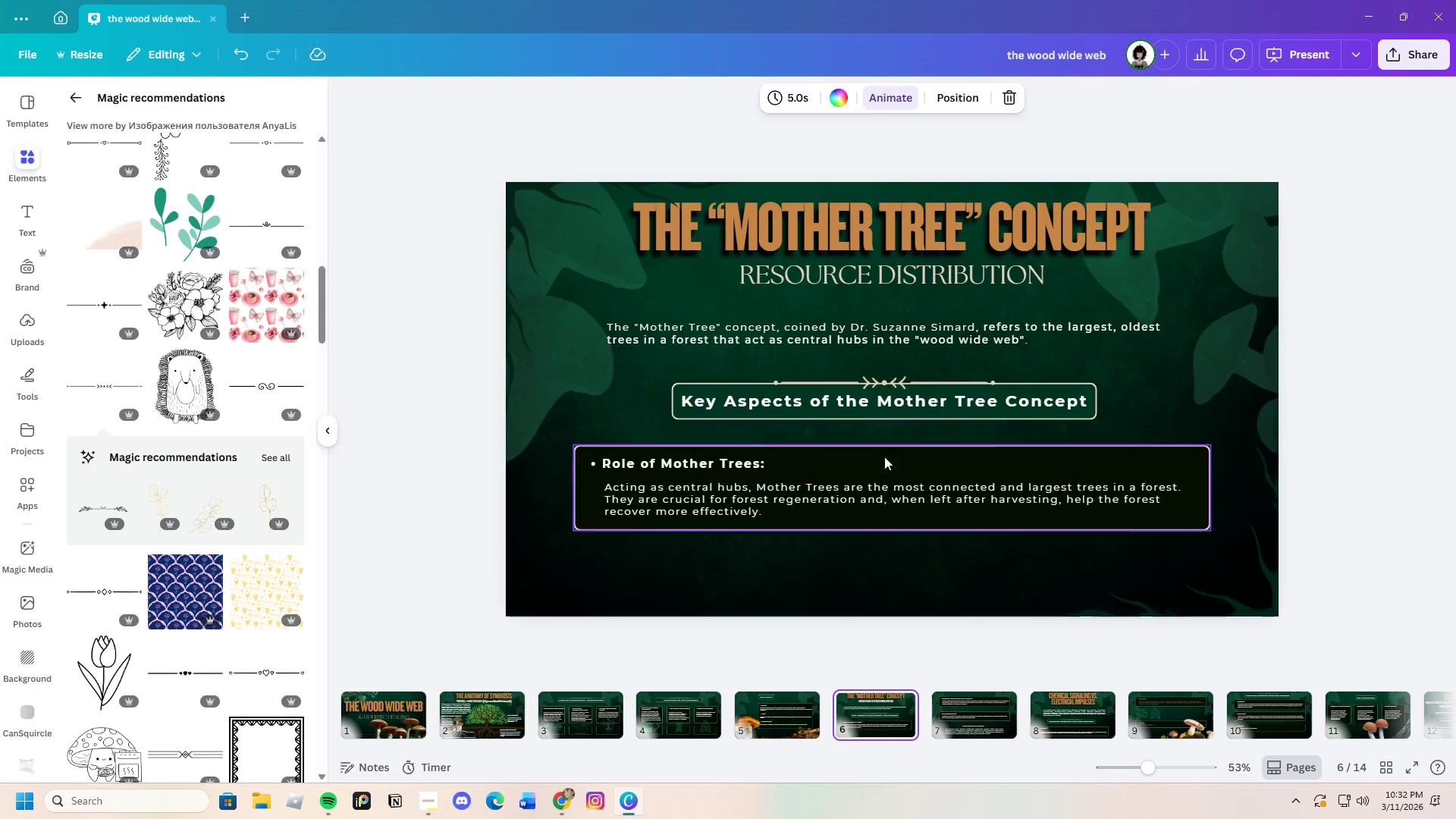 
mouse_move([886, 400])
 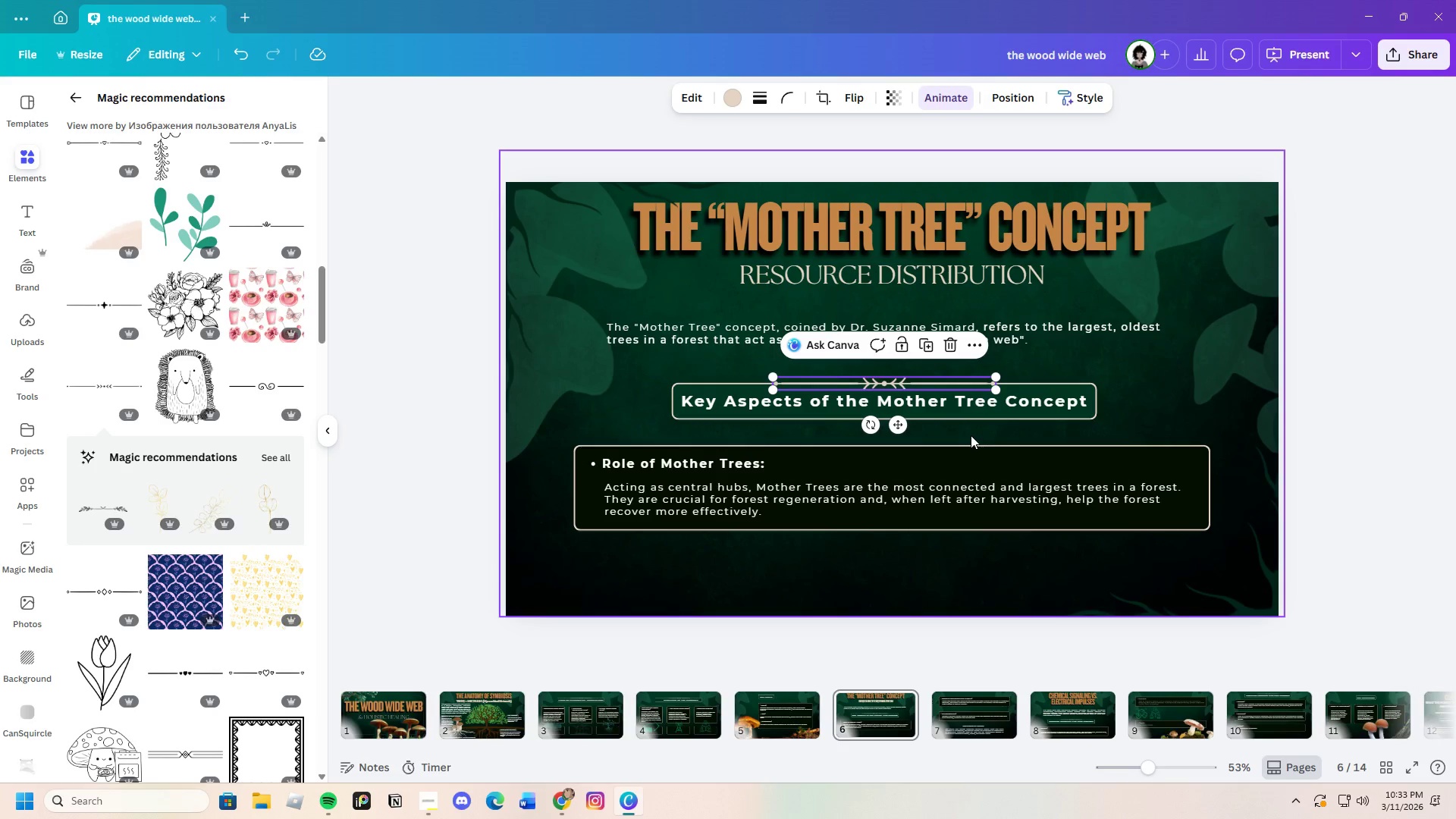 
wait(5.46)
 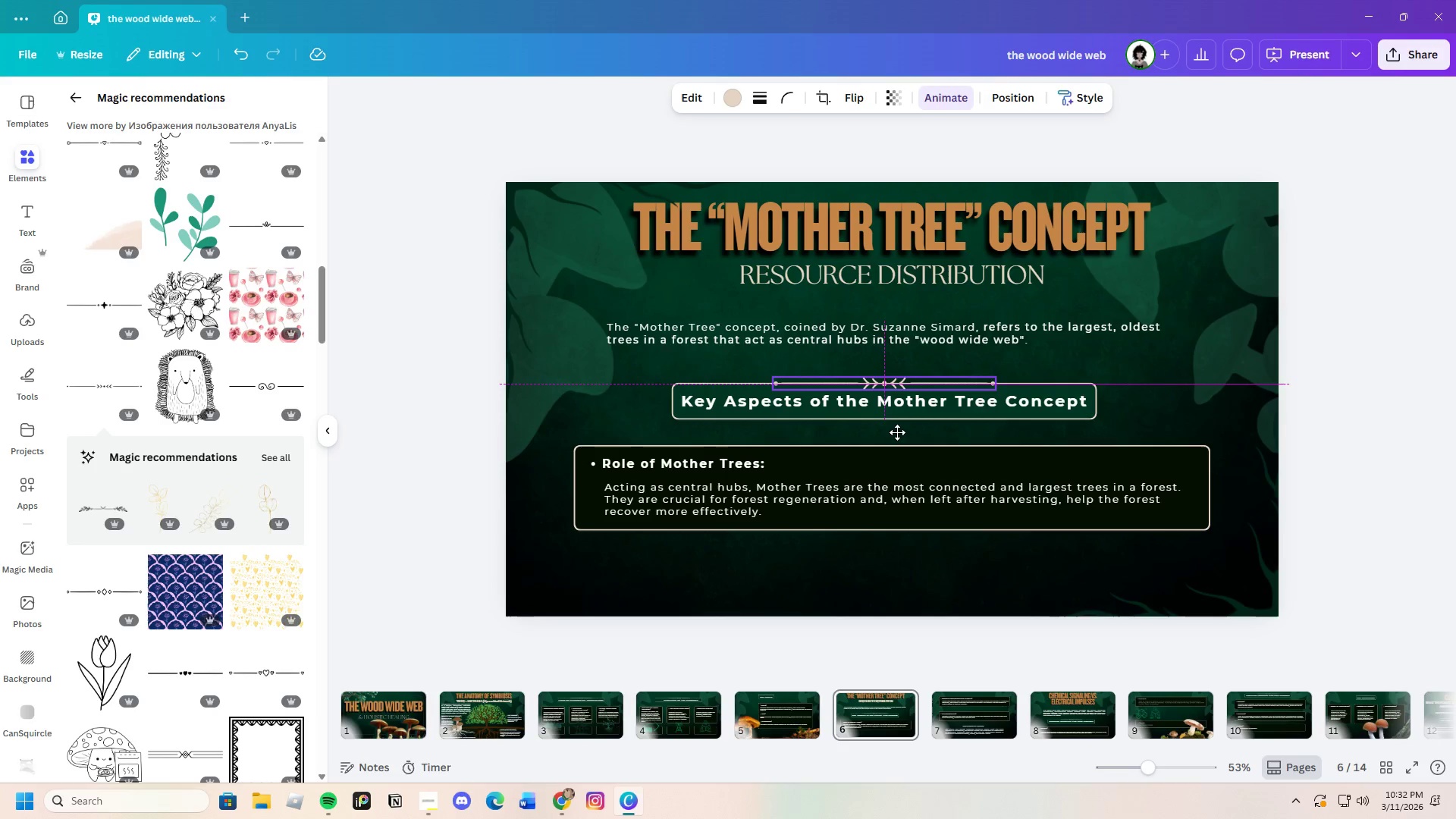 
left_click([973, 718])
 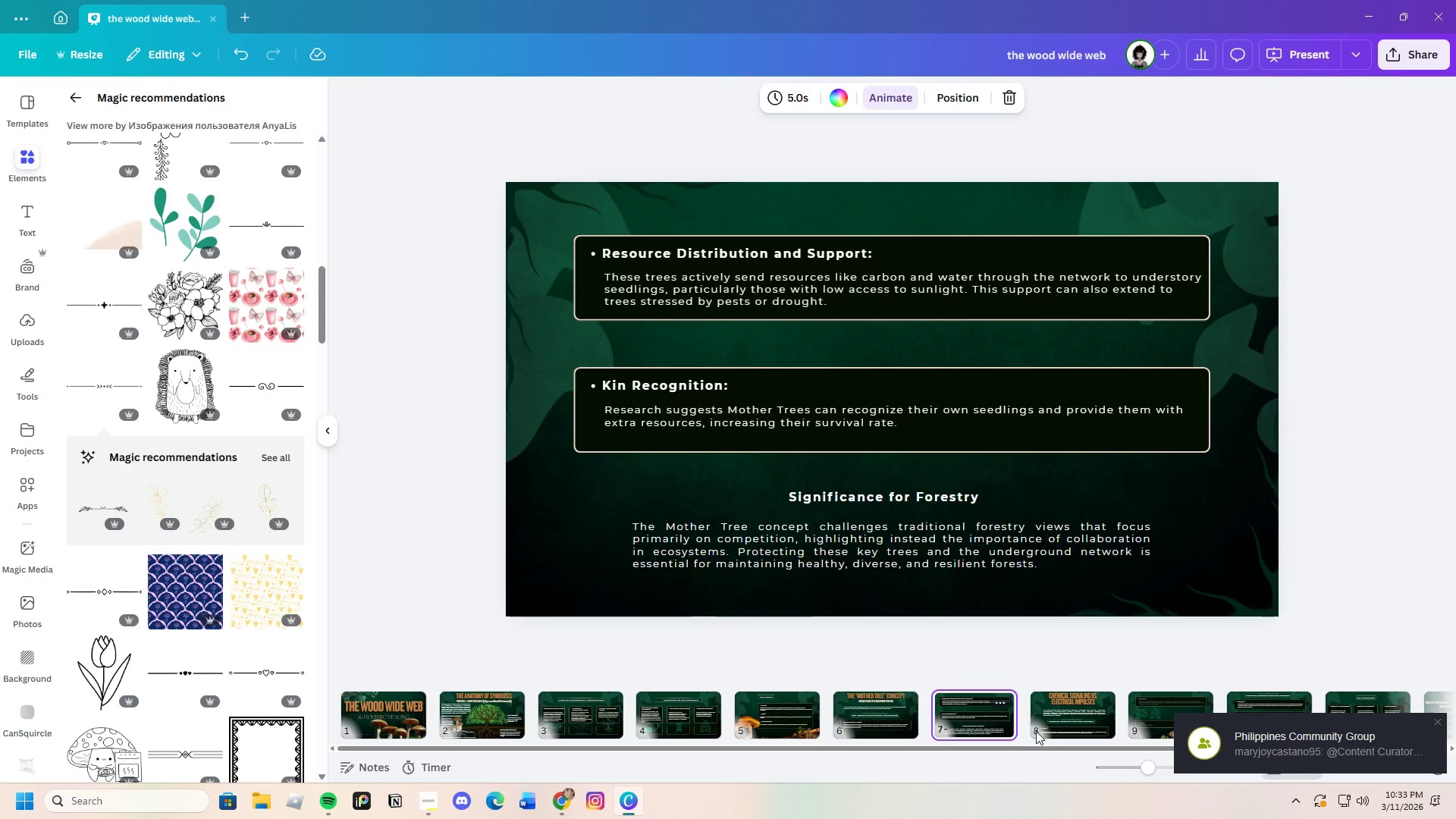 
left_click([1061, 711])
 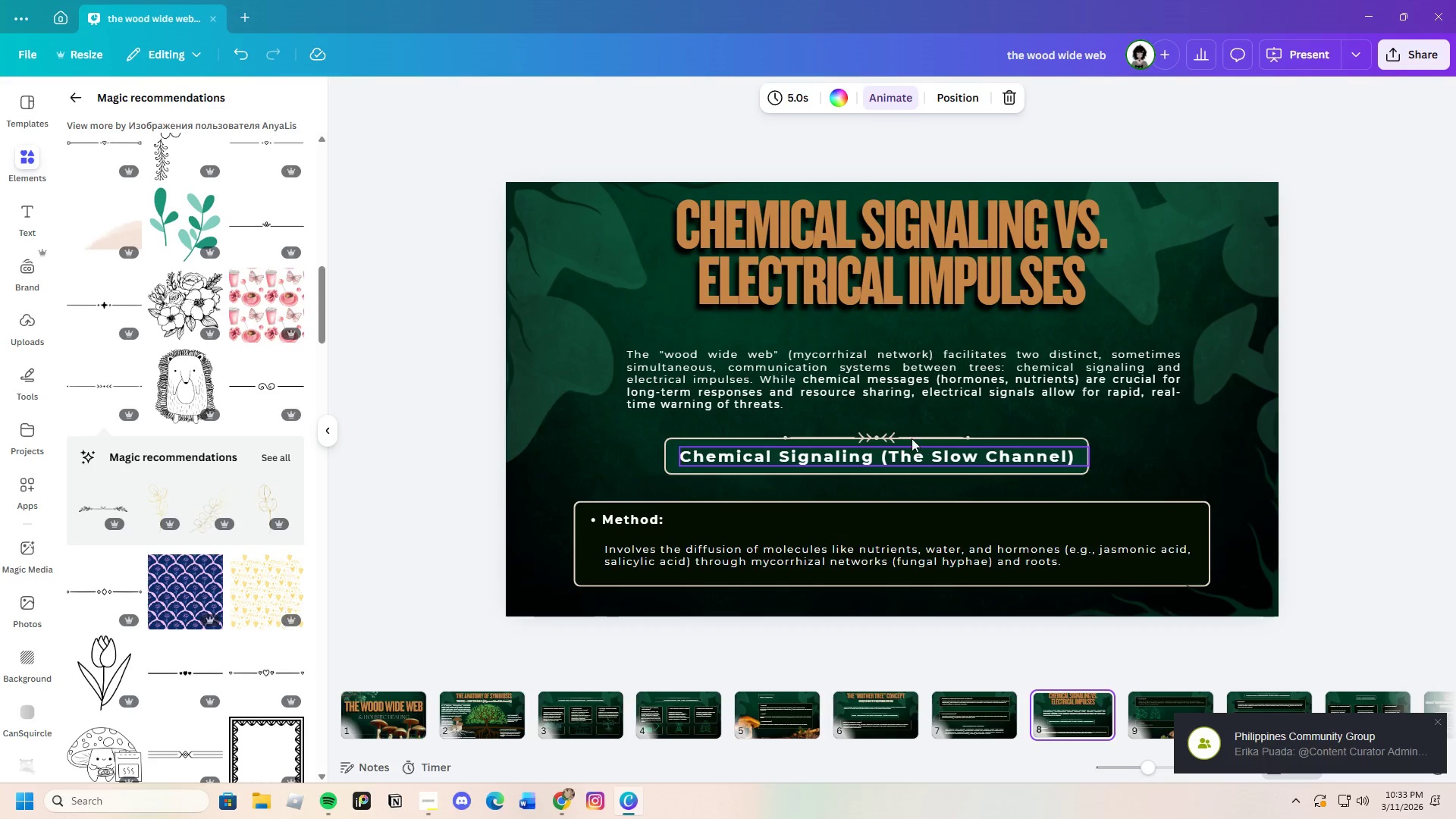 
left_click([882, 435])
 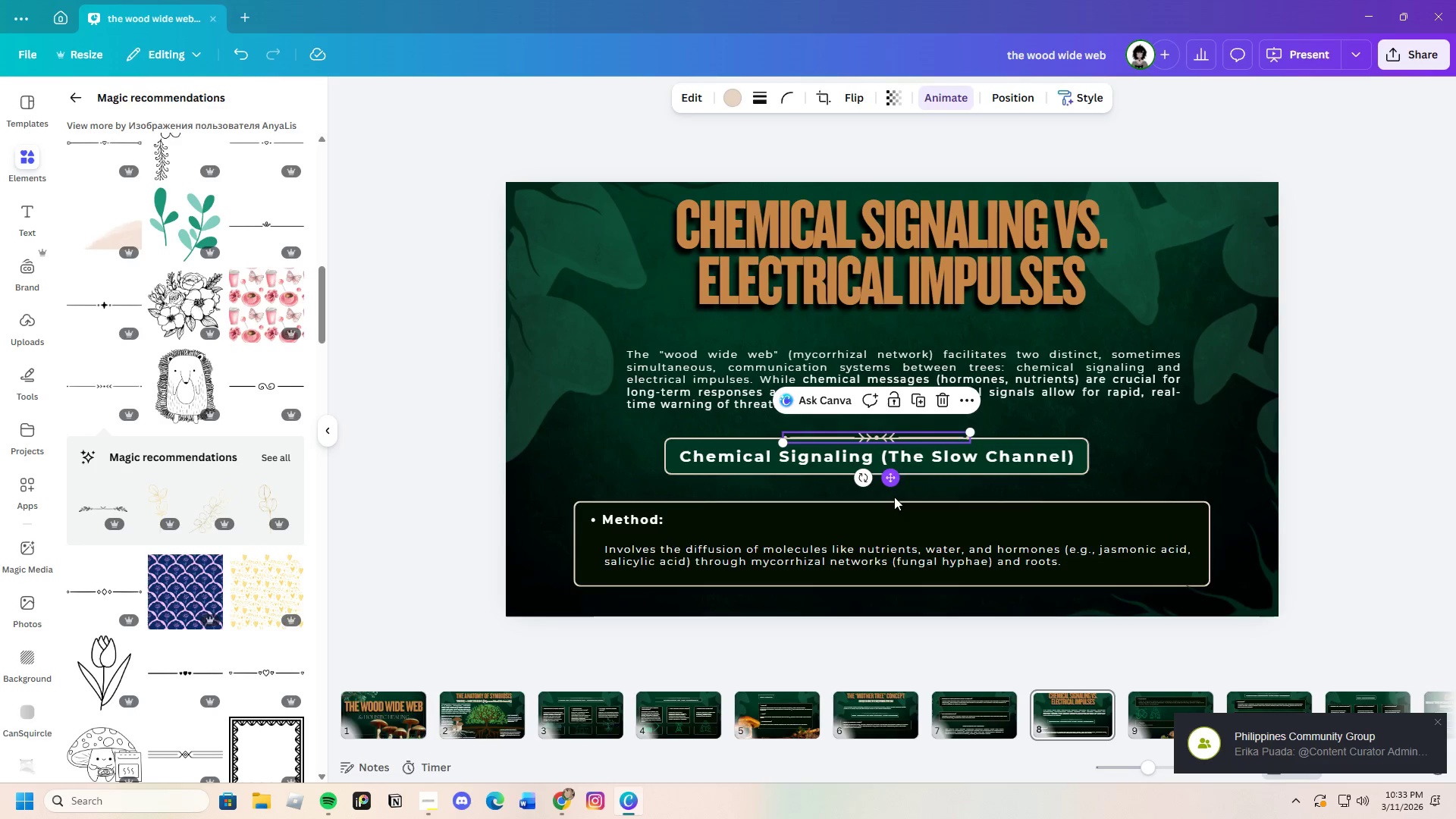 
left_click([916, 490])
 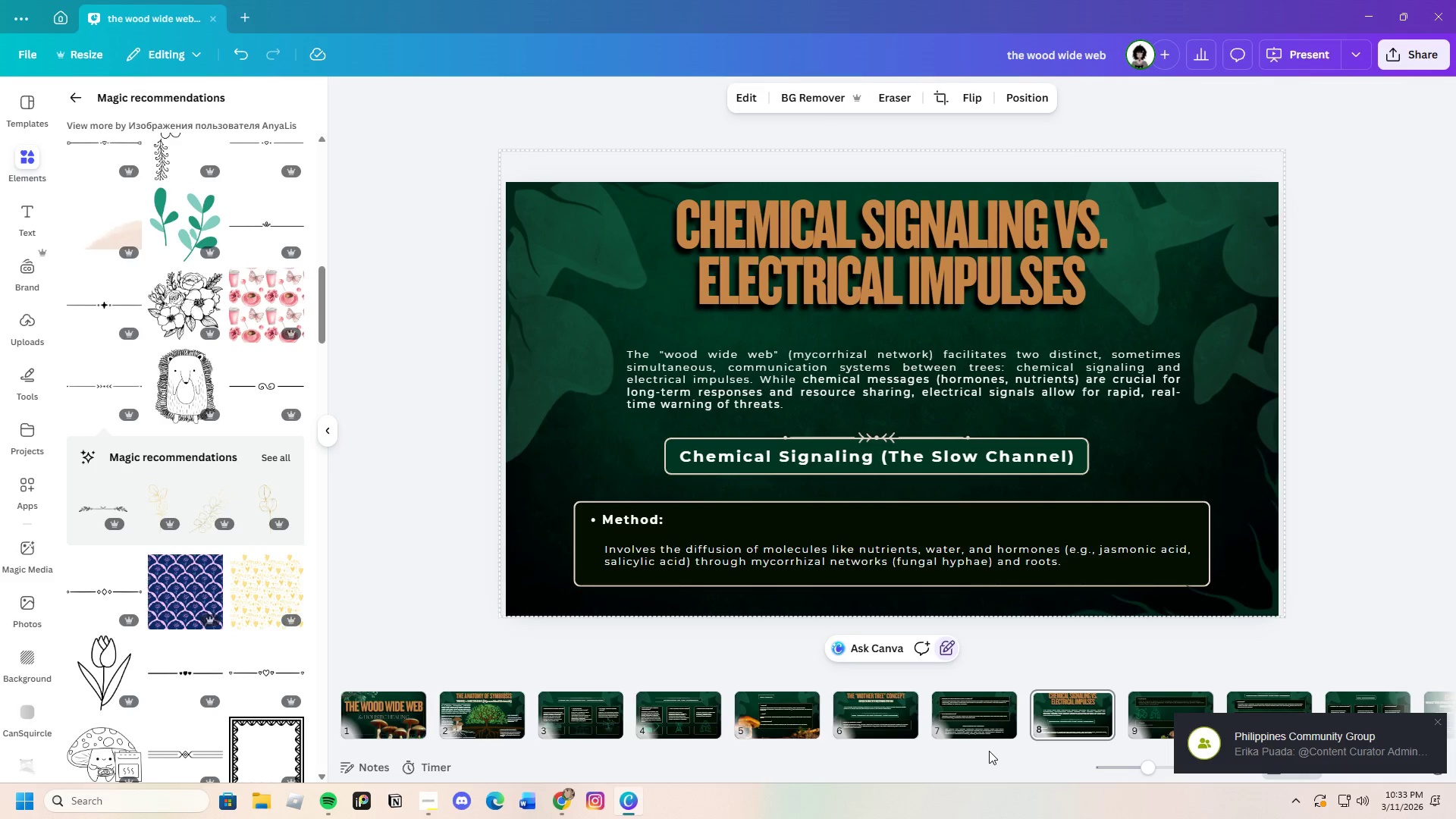 
left_click_drag(start_coordinate=[990, 748], to_coordinate=[1085, 747])
 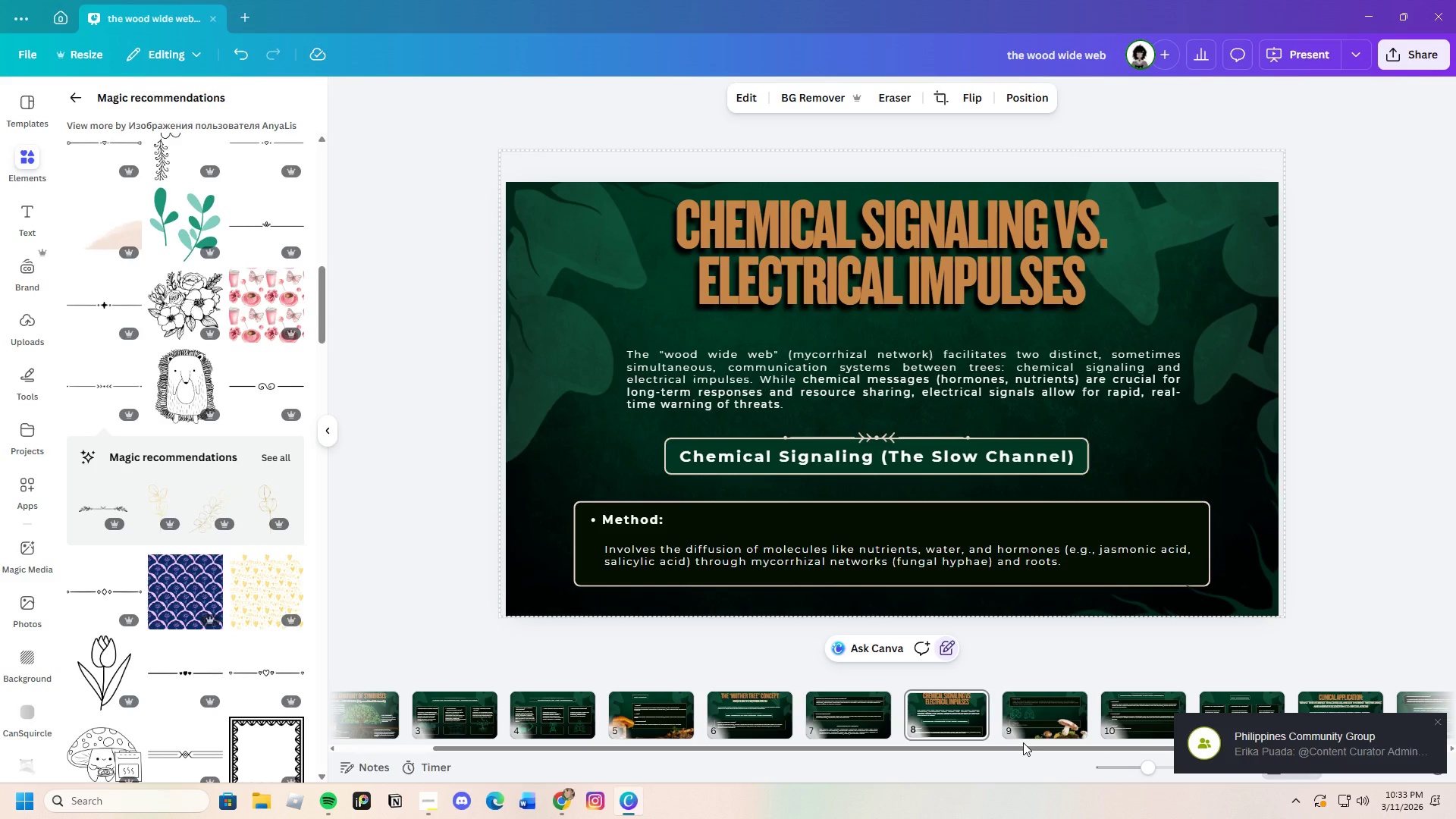 
mouse_move([1020, 720])
 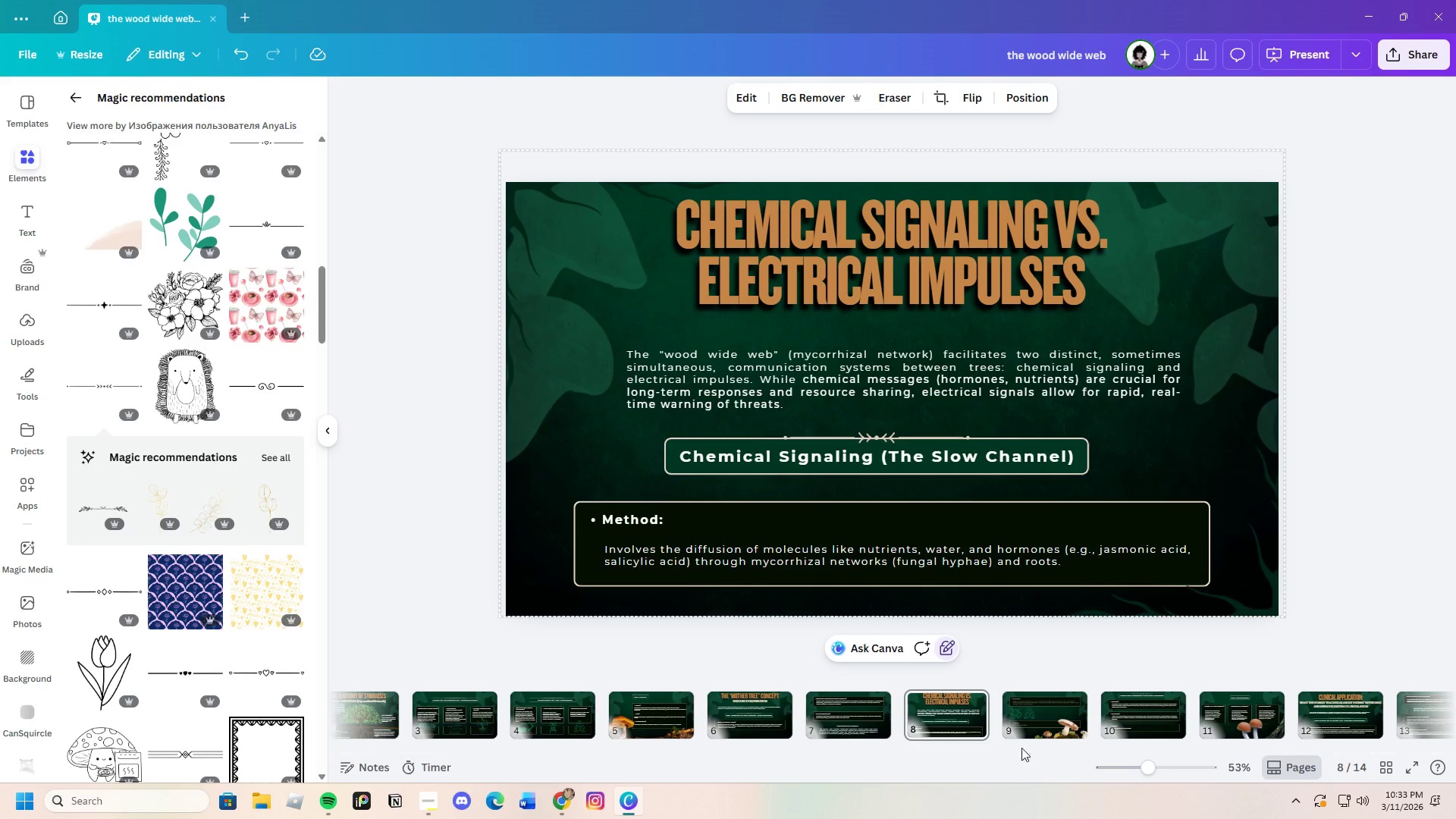 
left_click([1031, 717])
 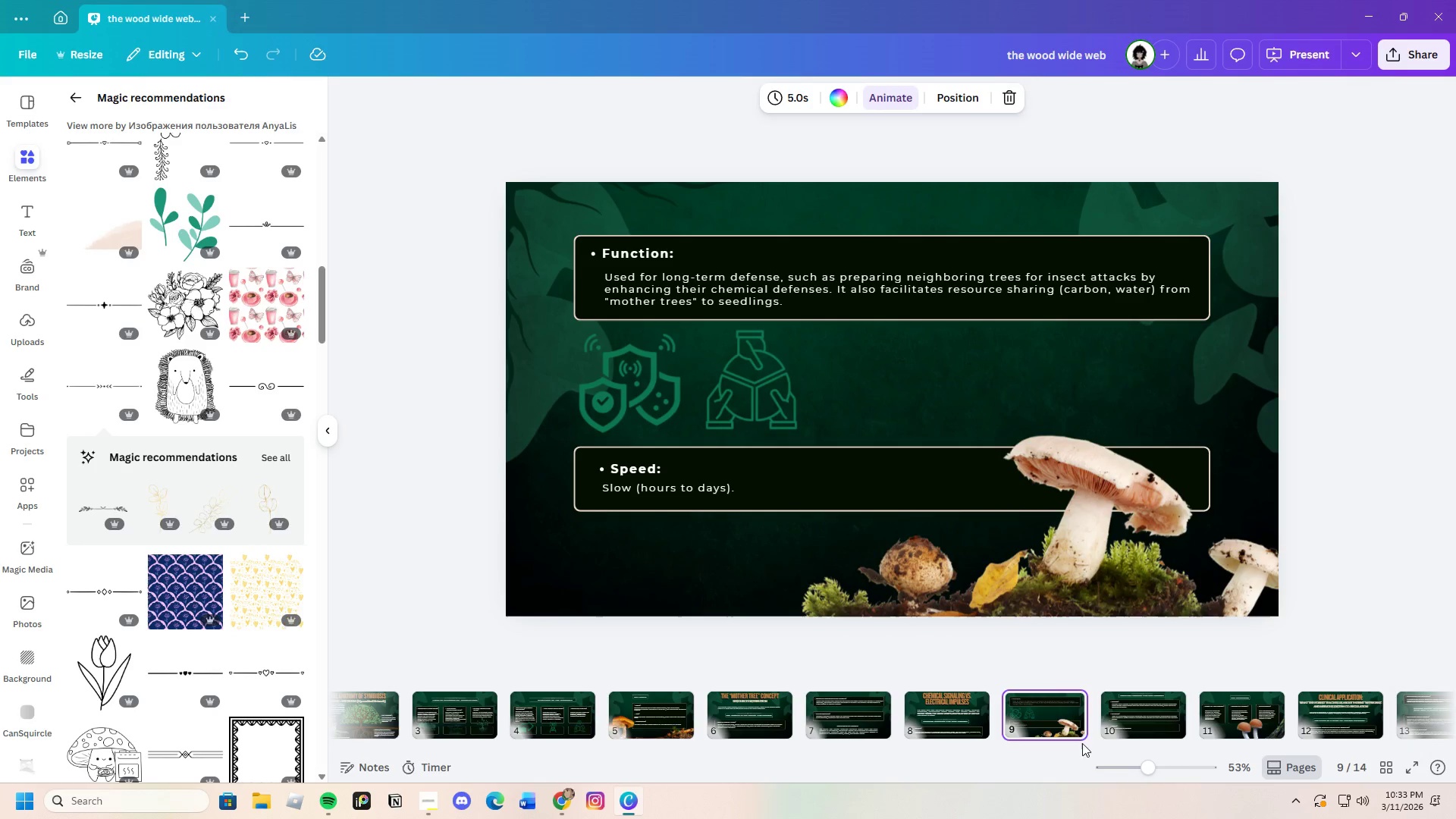 
left_click([1138, 715])
 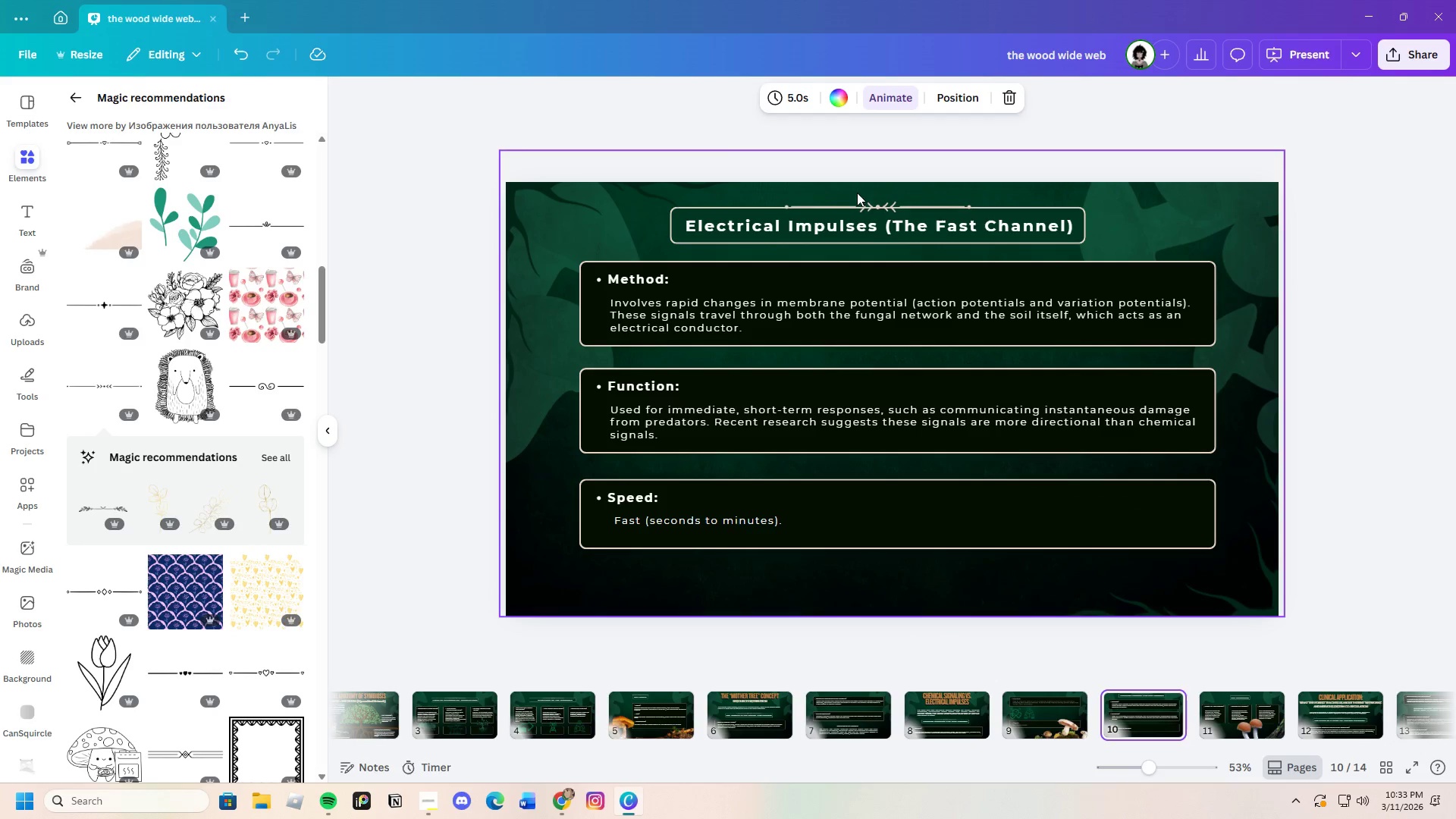 
left_click([875, 204])
 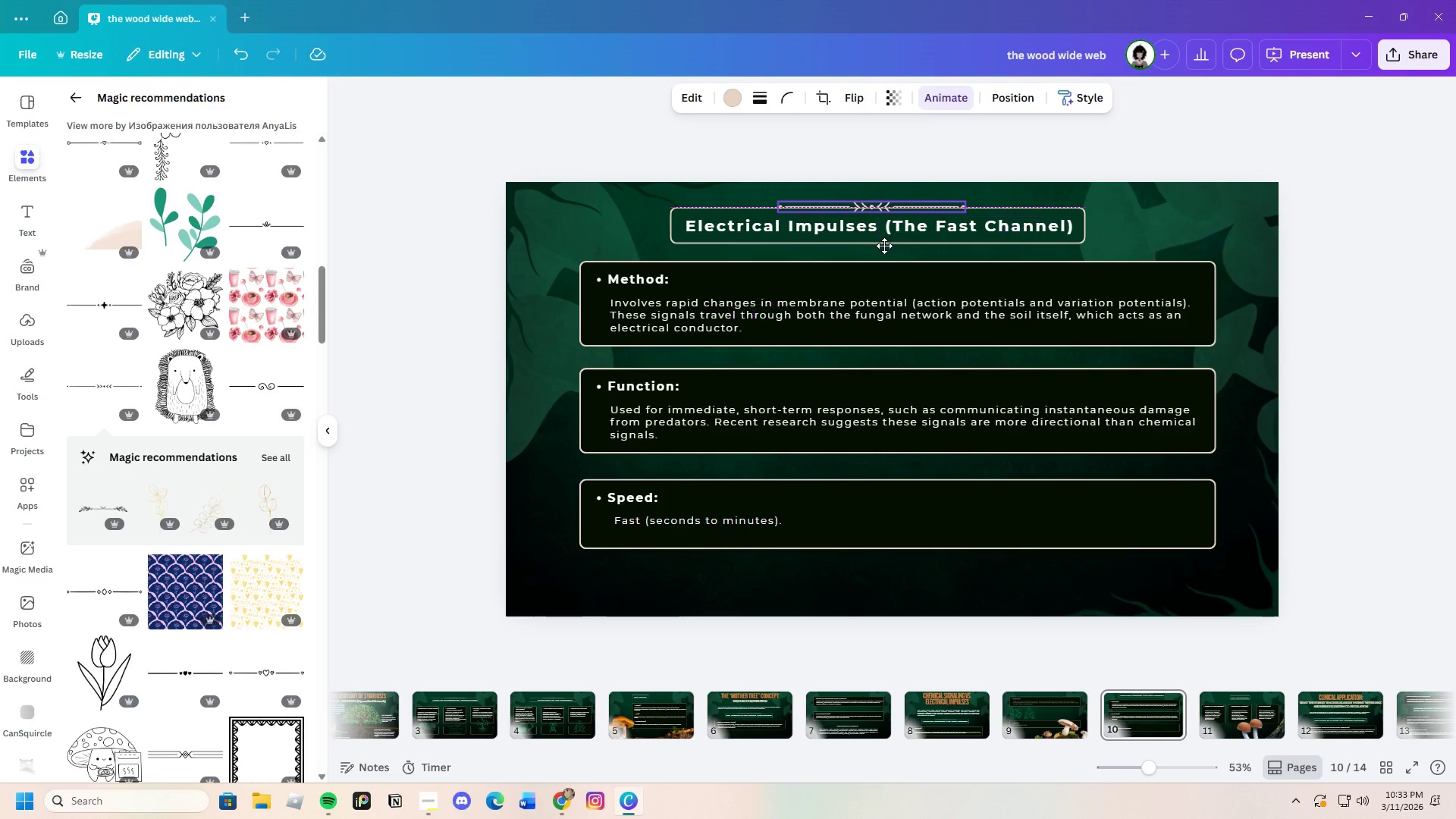 
wait(10.86)
 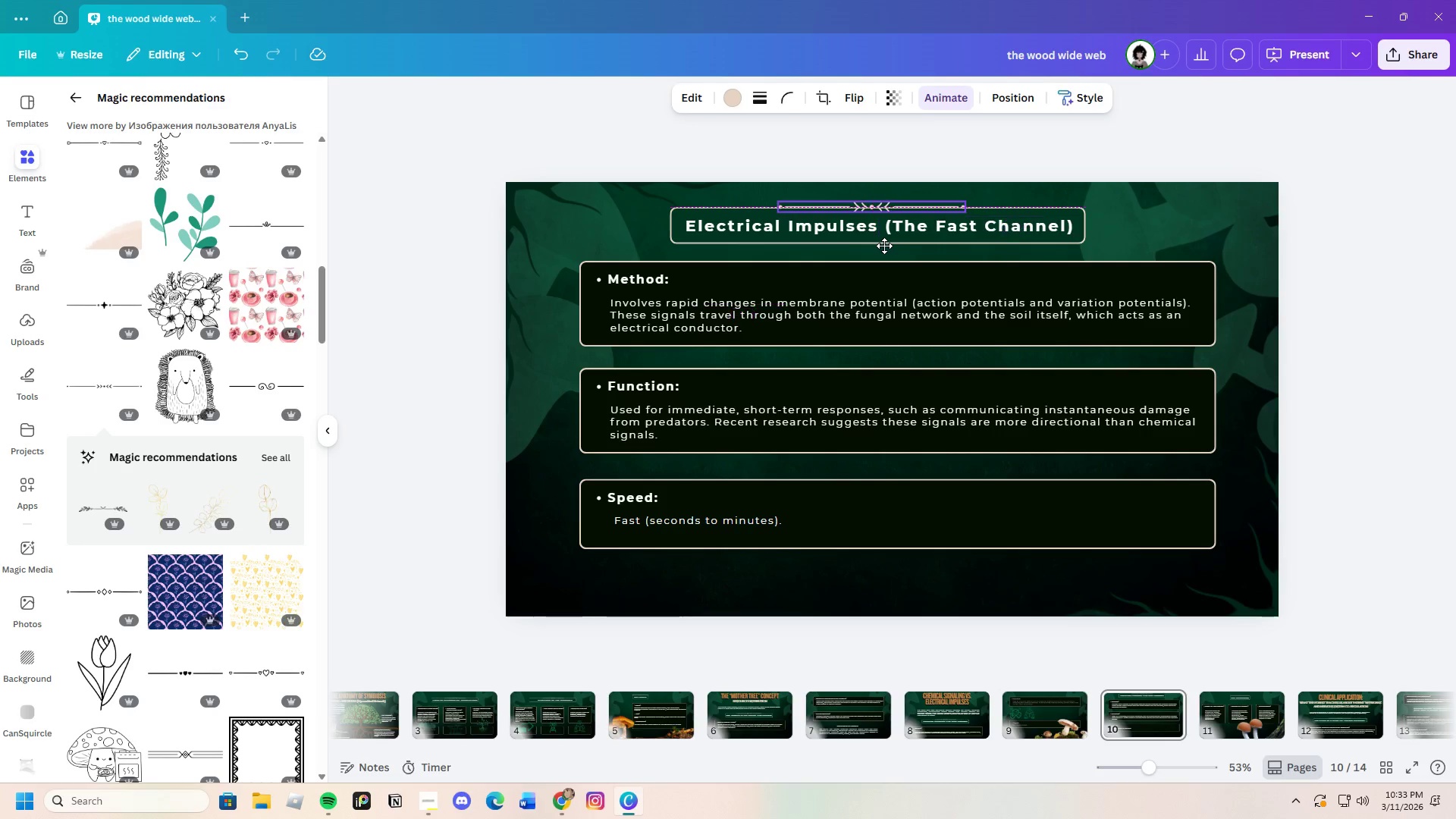 
left_click([1134, 212])
 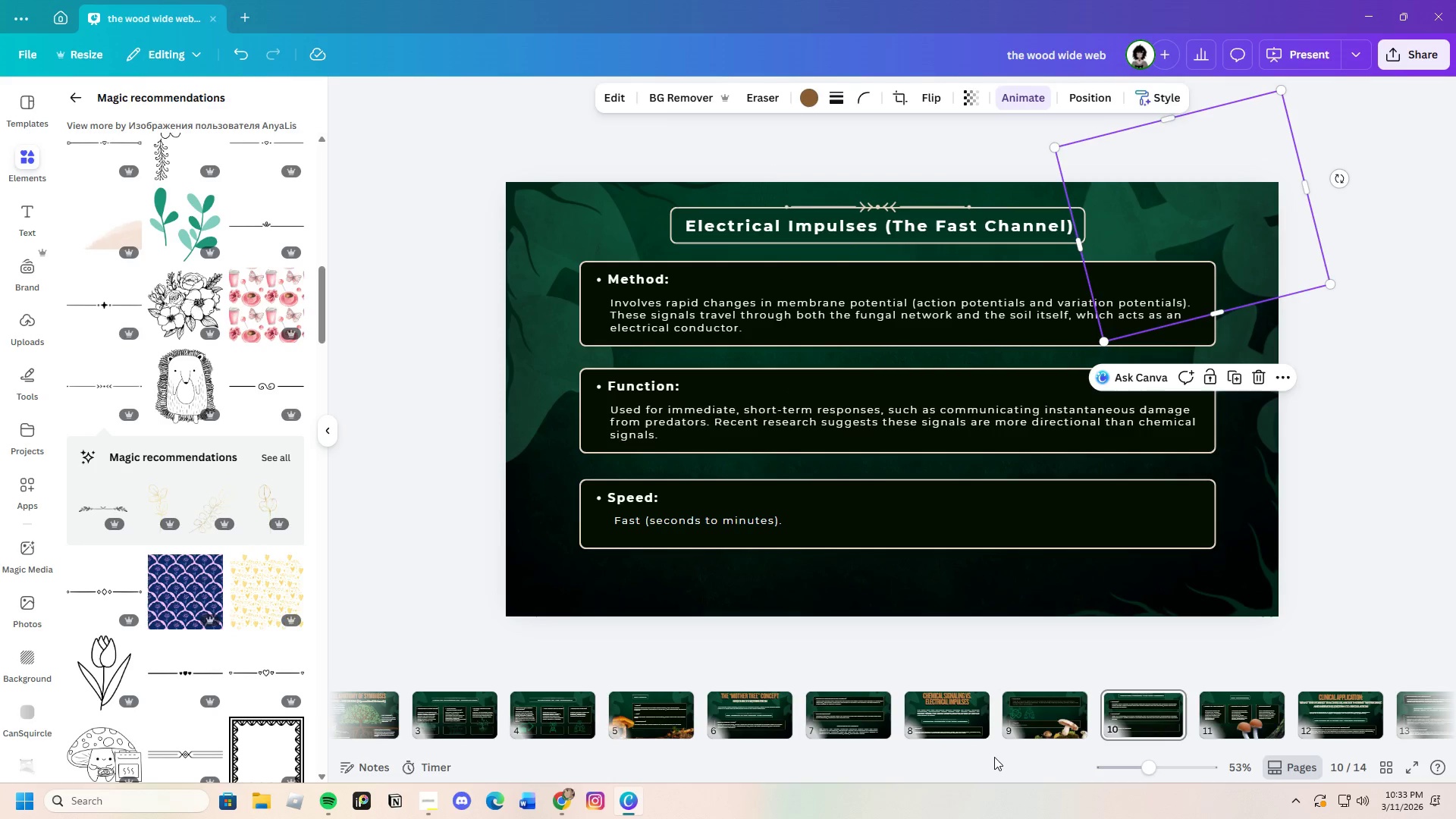 
left_click_drag(start_coordinate=[1001, 747], to_coordinate=[1188, 746])
 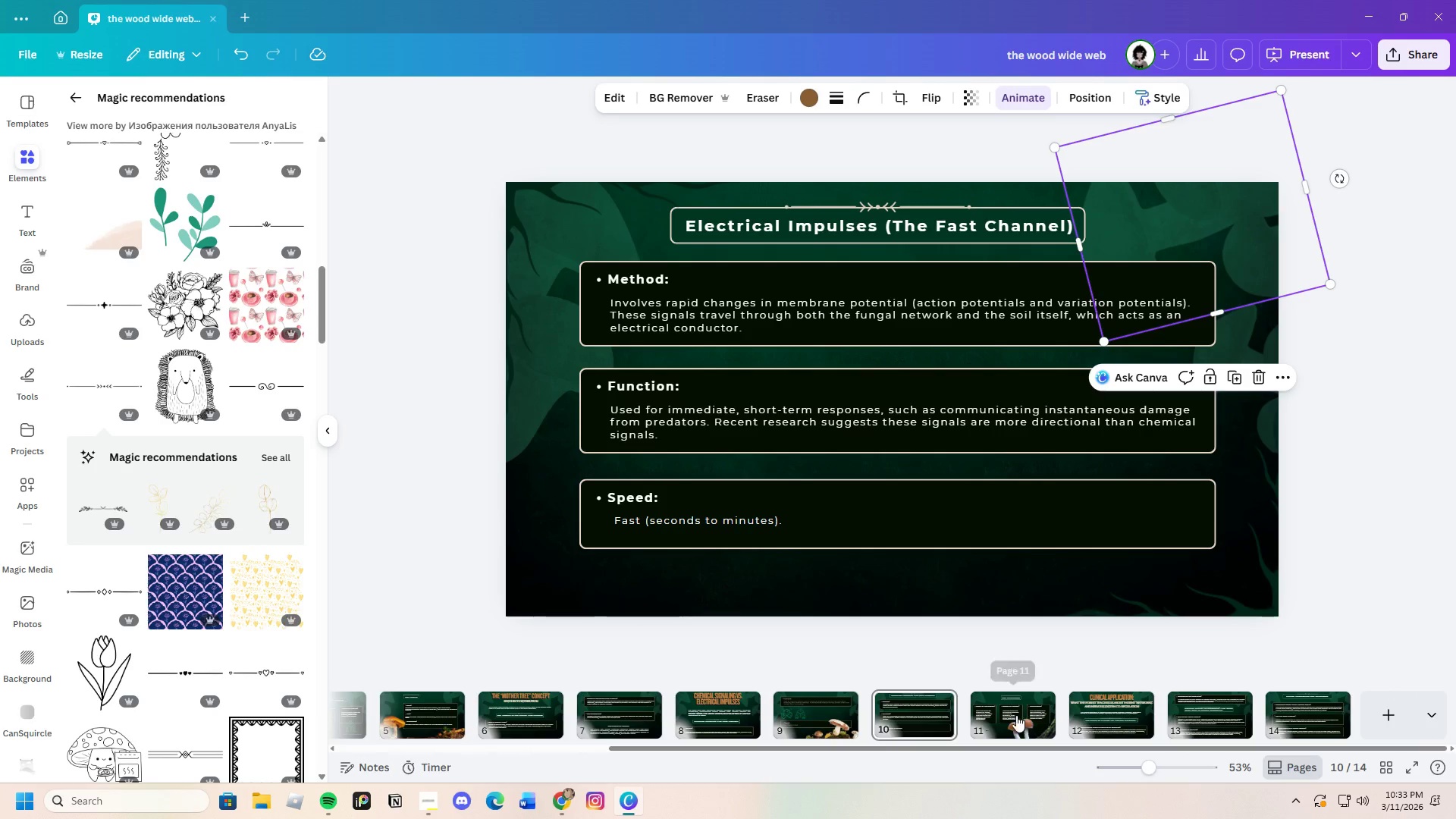 
left_click([1016, 715])
 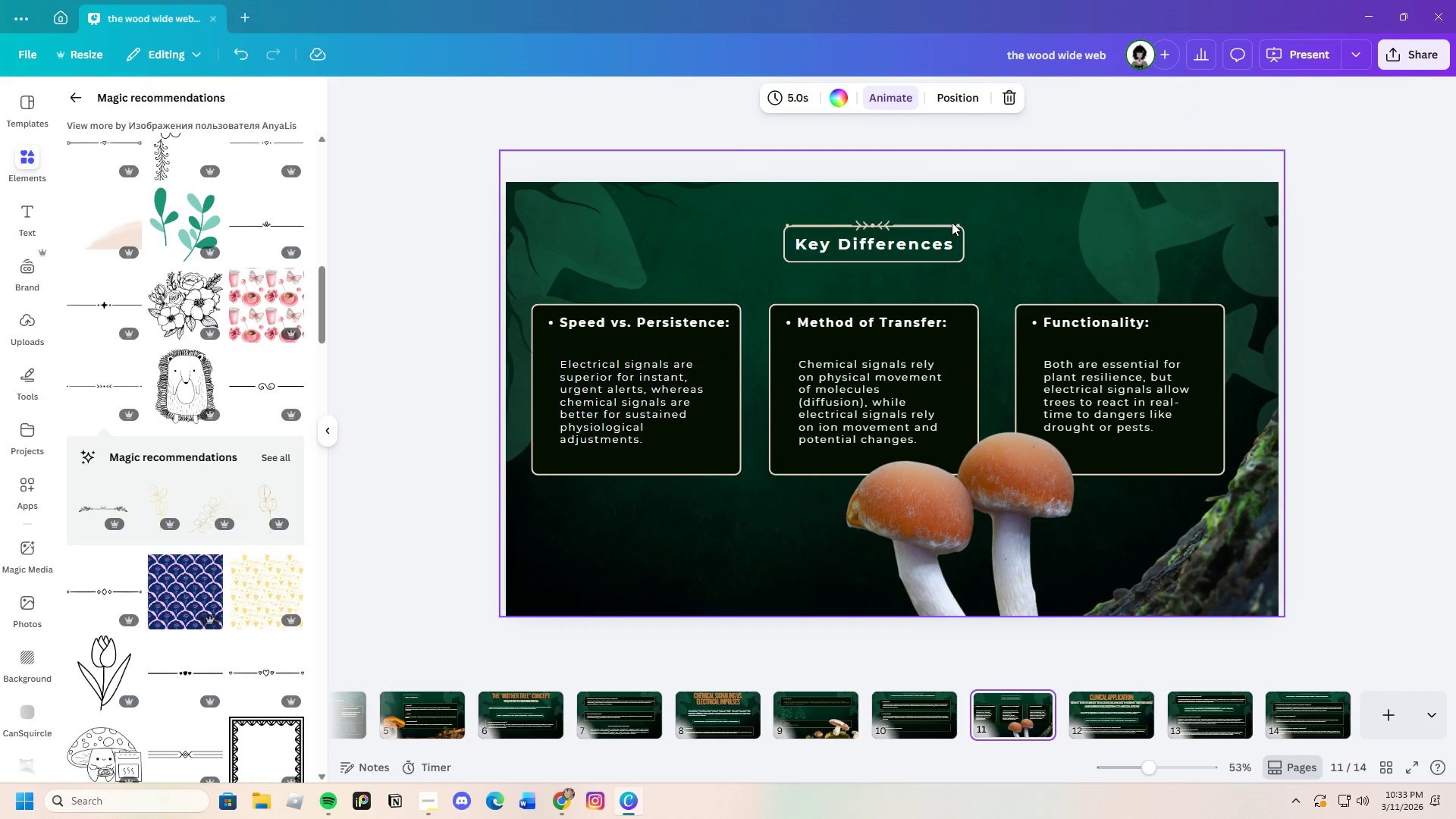 
left_click([885, 224])
 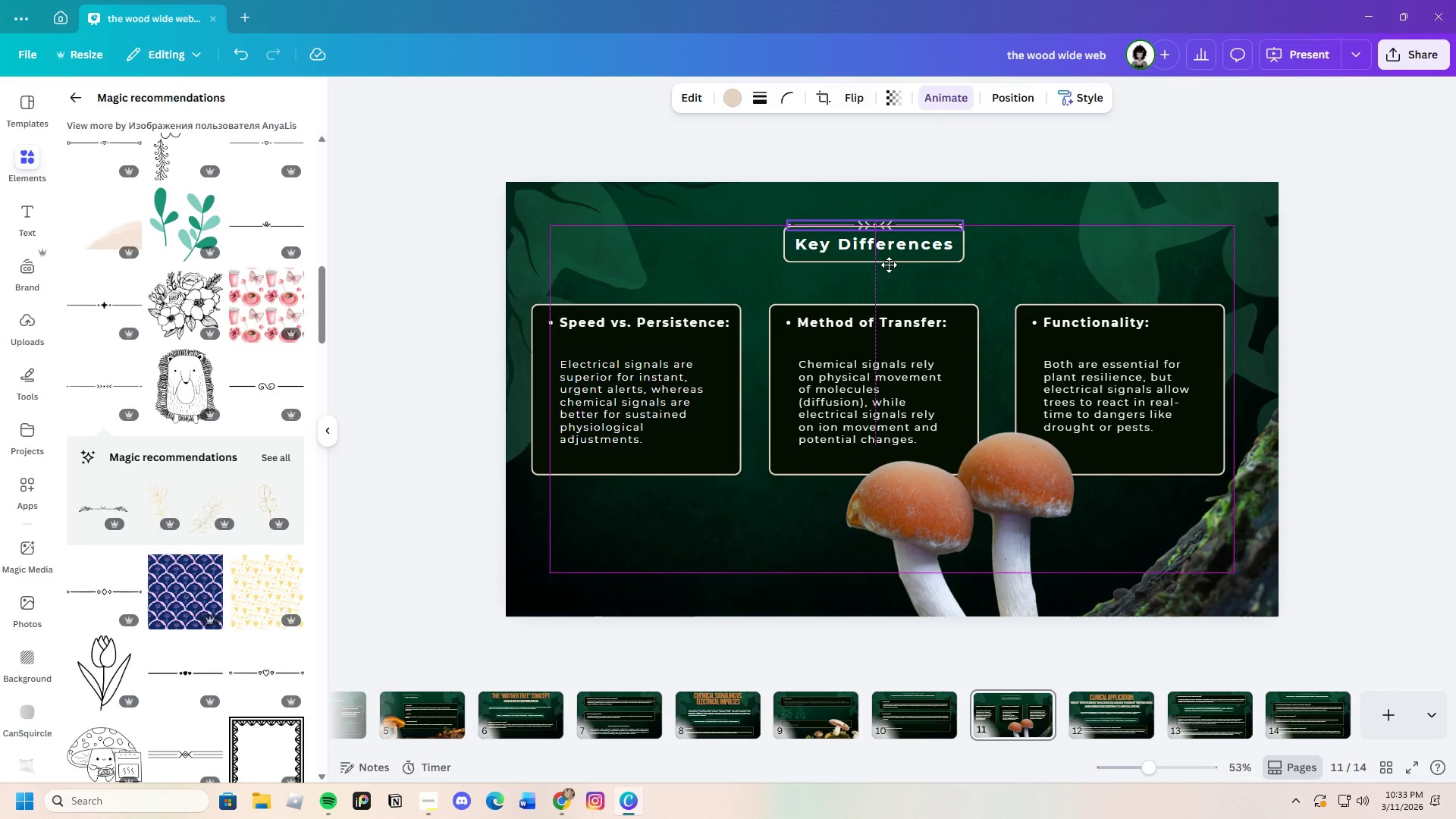 
left_click([752, 253])
 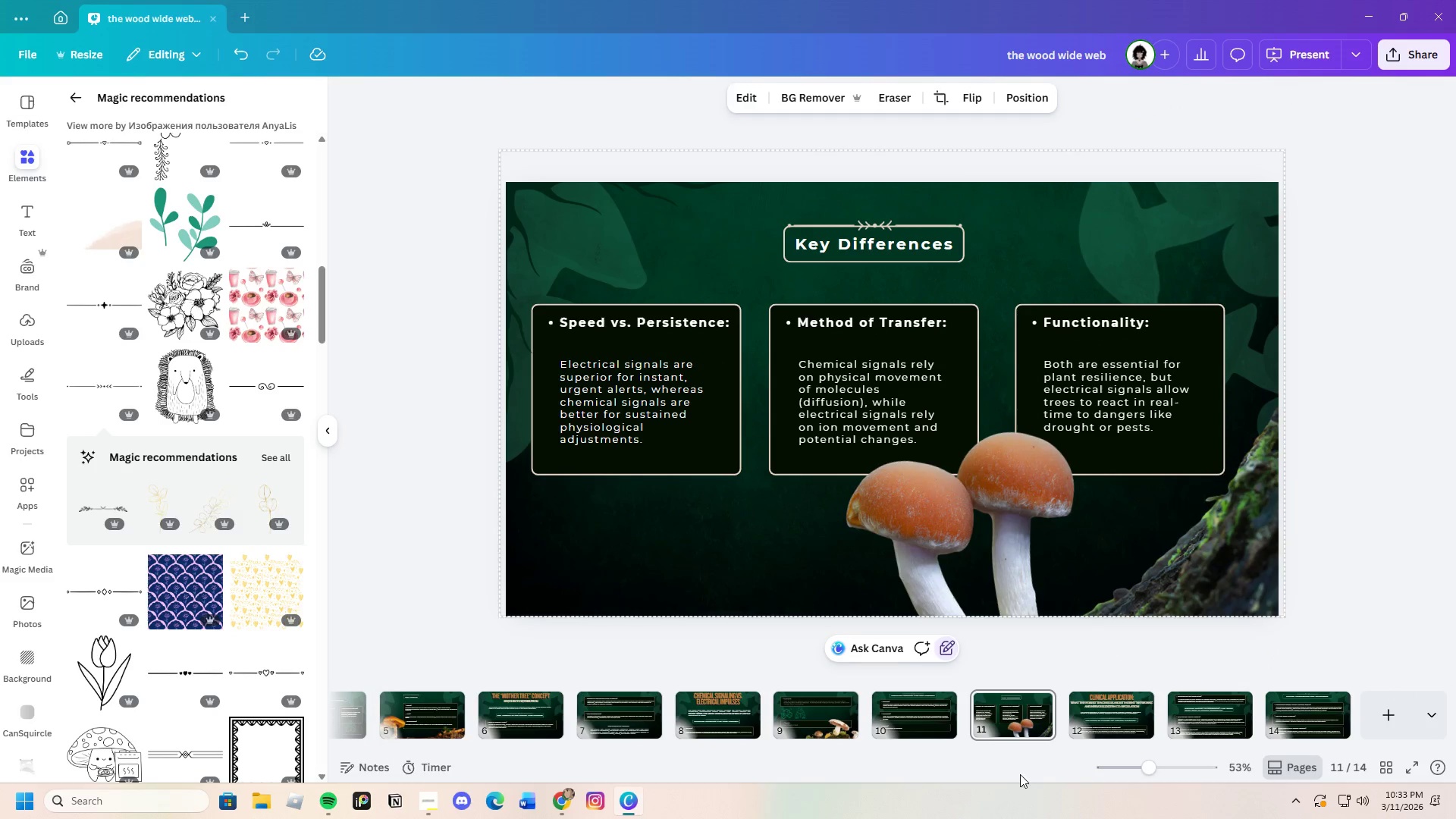 
left_click_drag(start_coordinate=[1012, 749], to_coordinate=[1085, 751])
 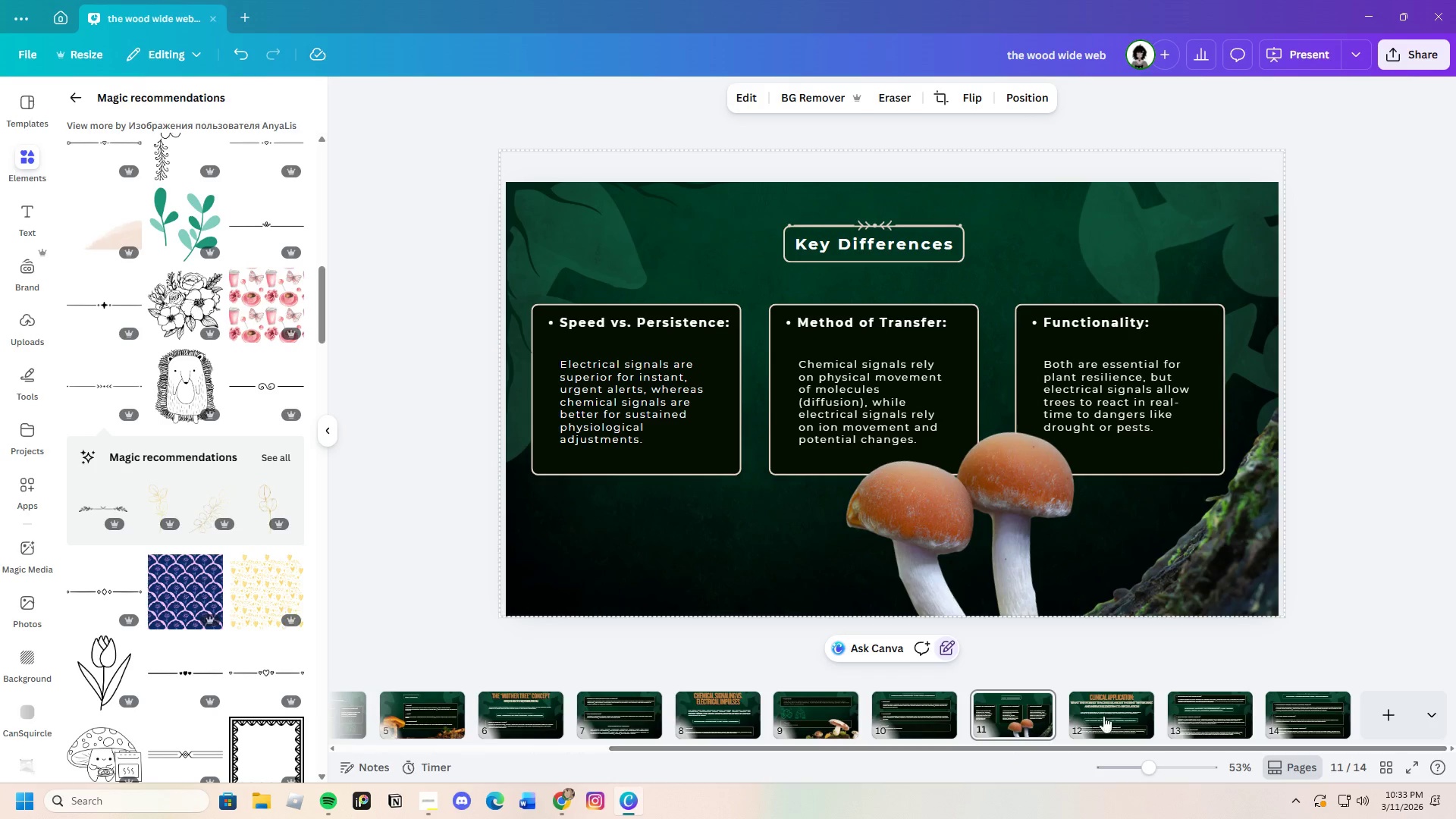 
left_click([1112, 708])
 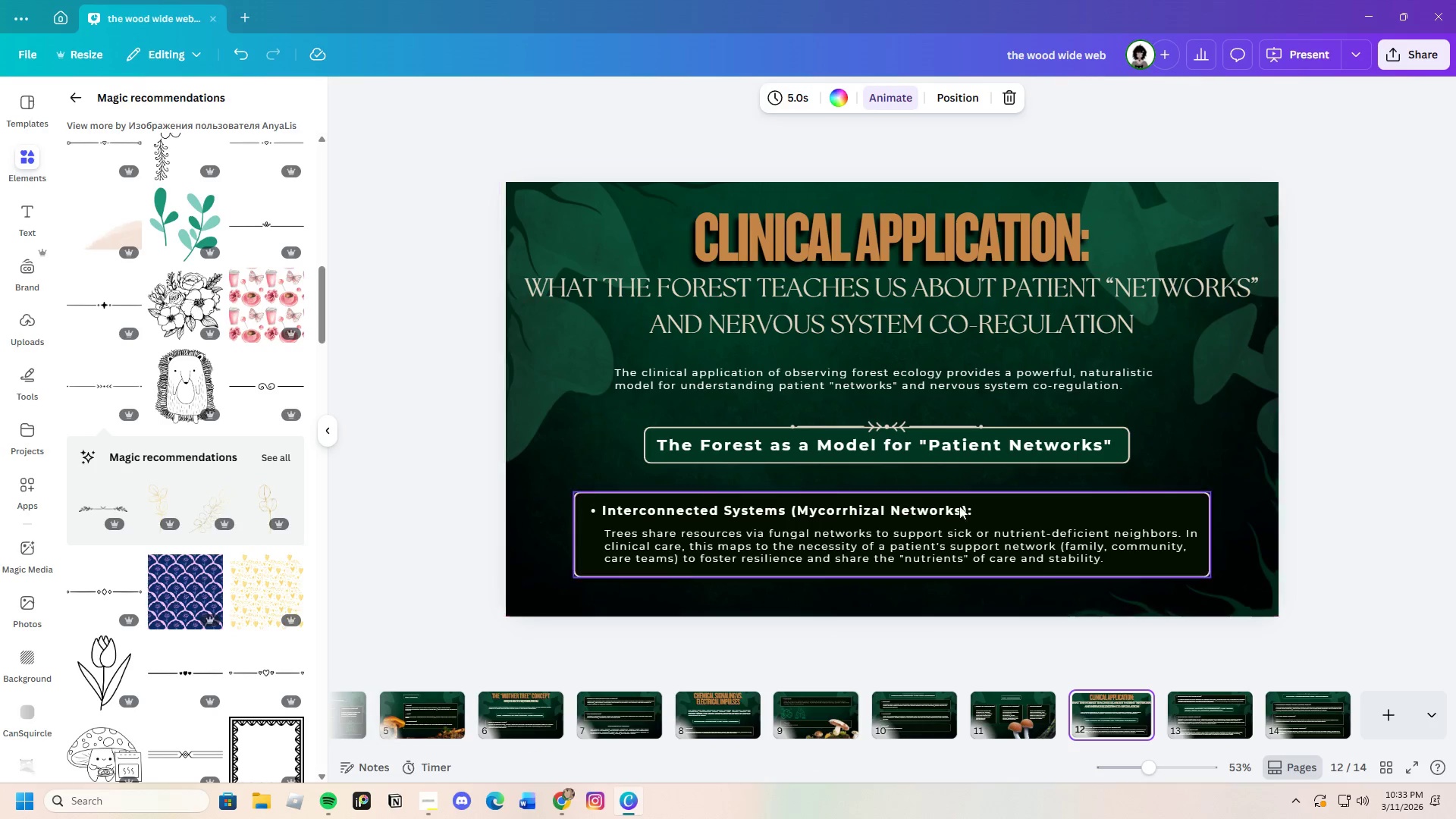 
left_click([893, 419])
 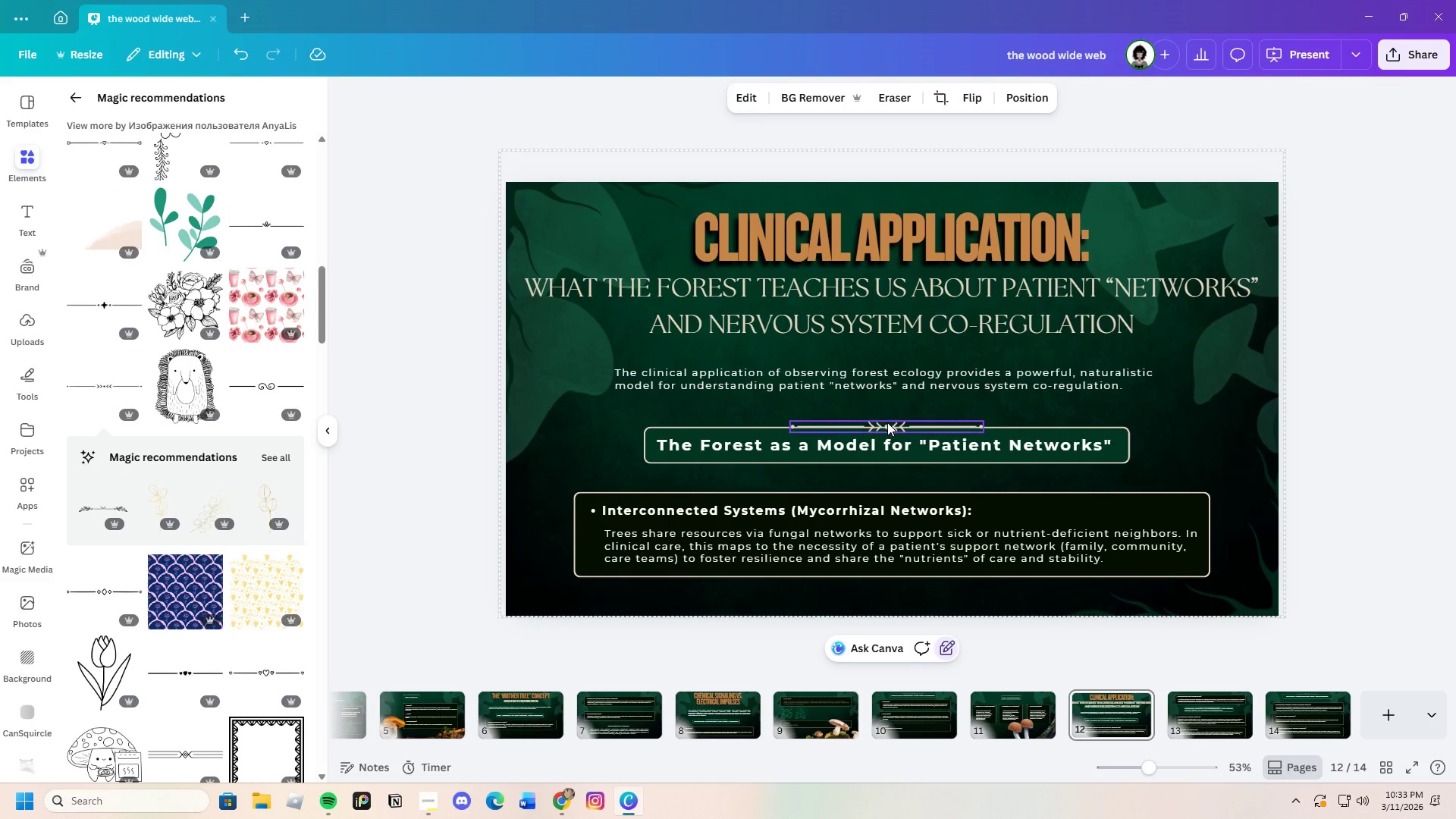 
left_click([887, 422])
 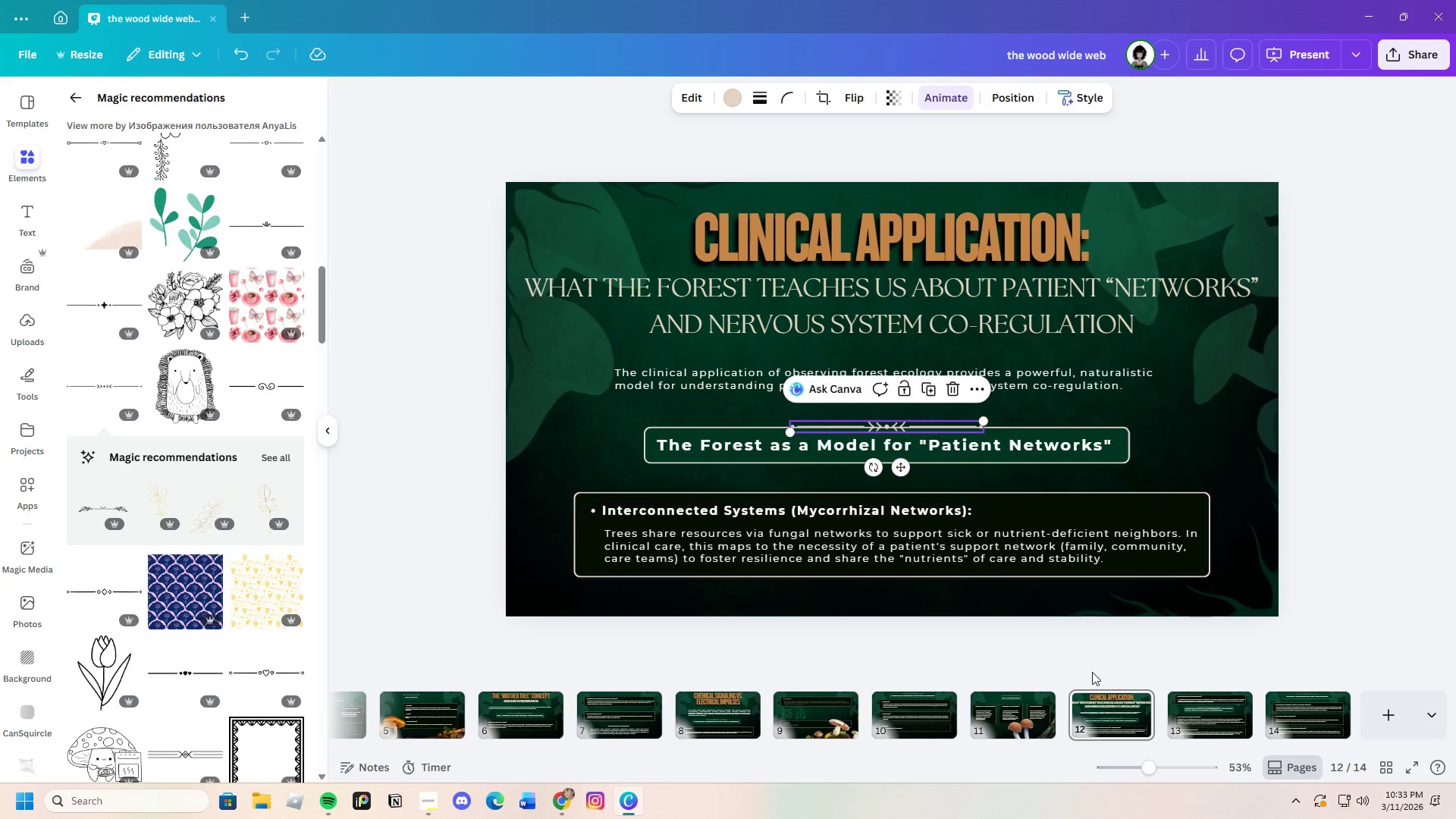 
left_click([1197, 724])
 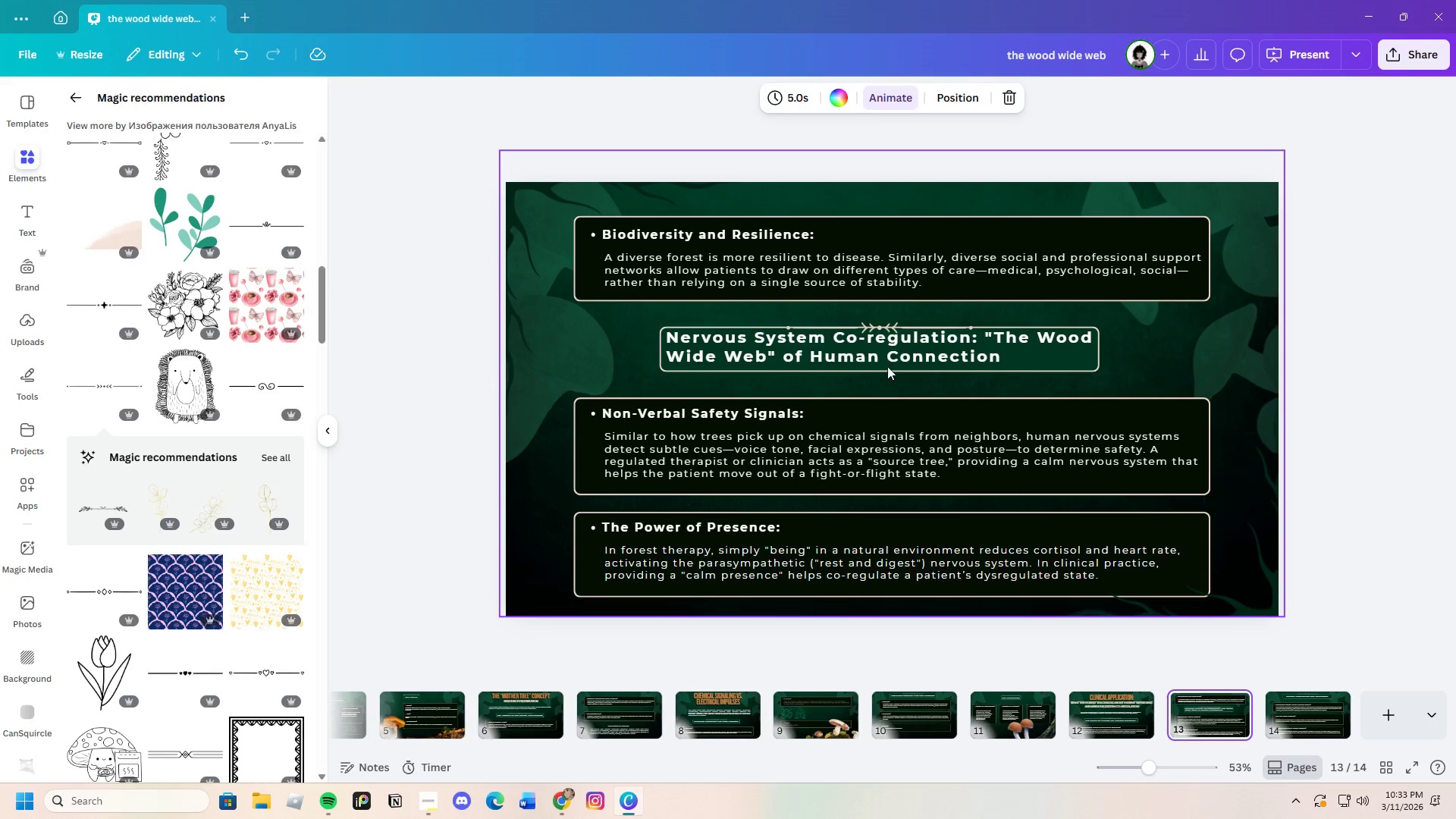 
left_click([875, 322])
 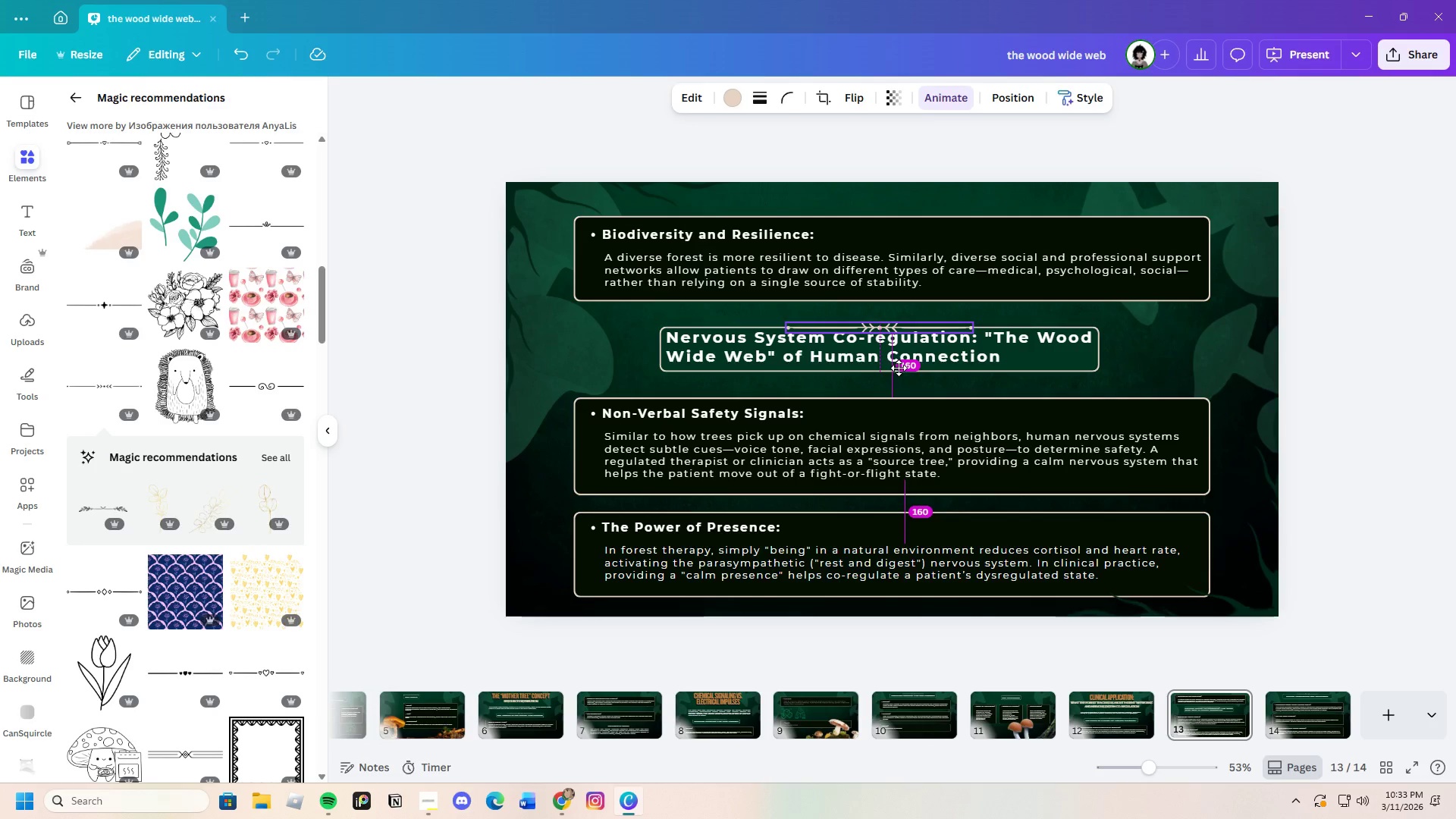 
wait(5.94)
 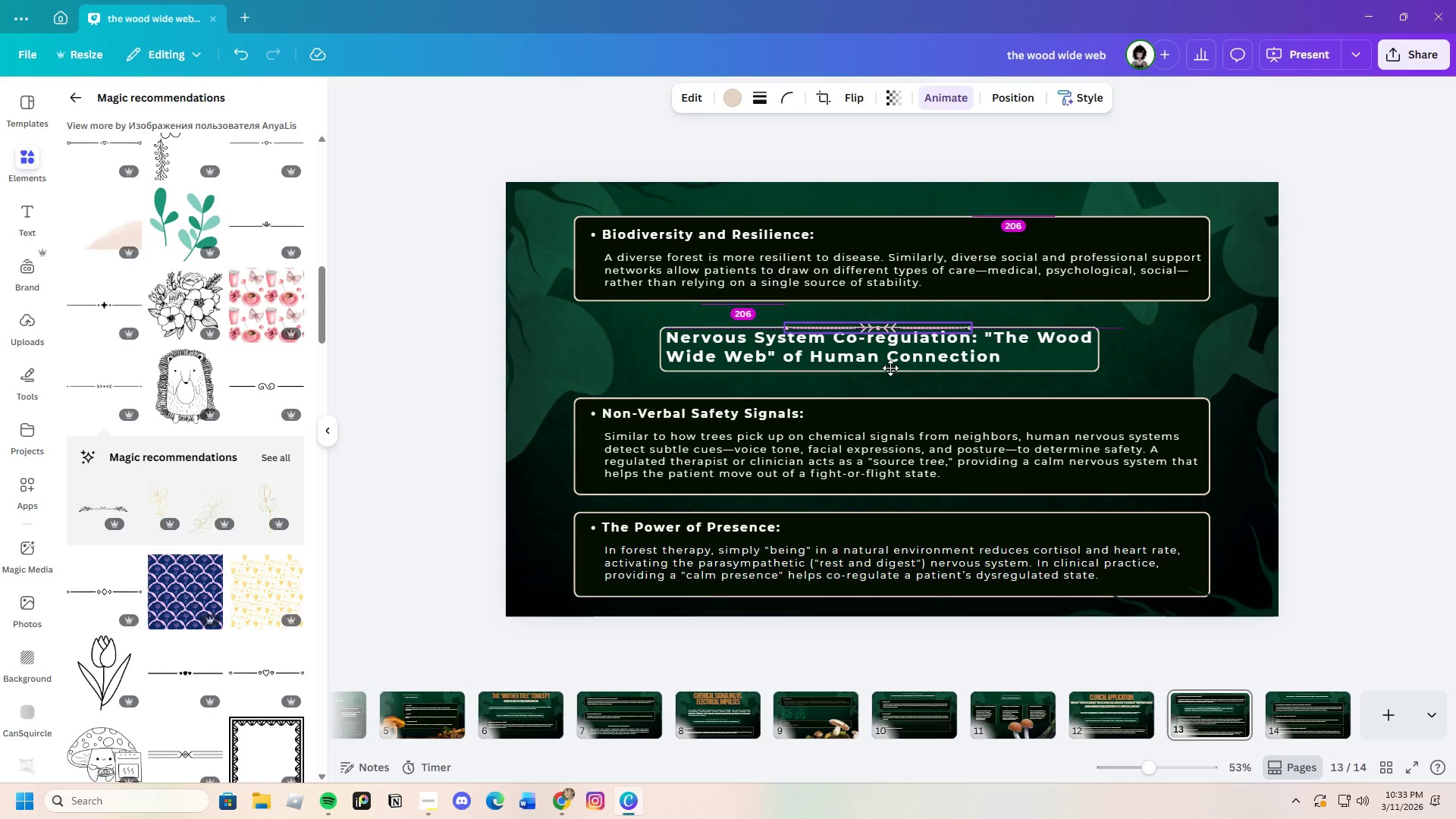 
left_click([1119, 358])
 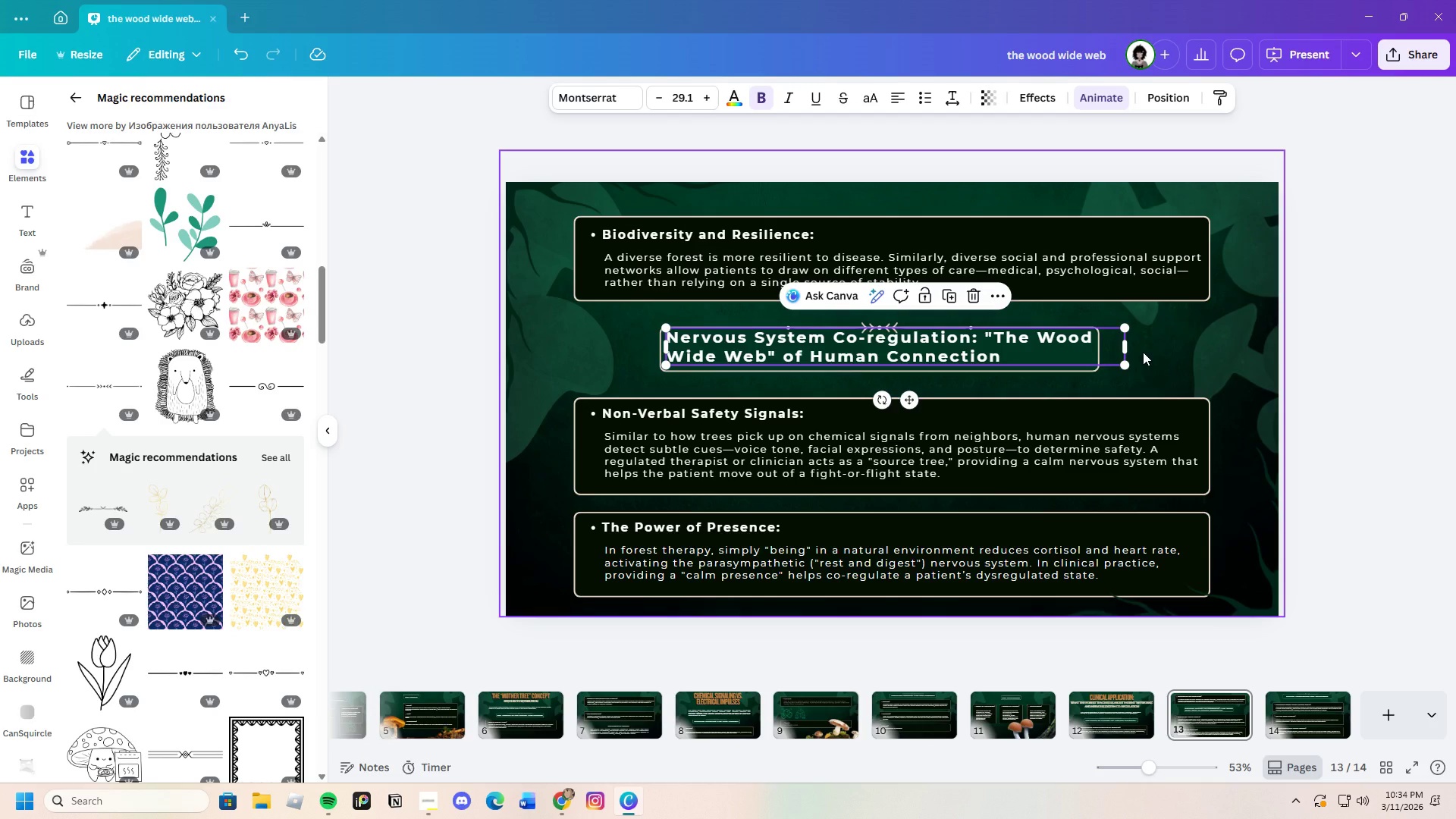 
left_click([1143, 352])
 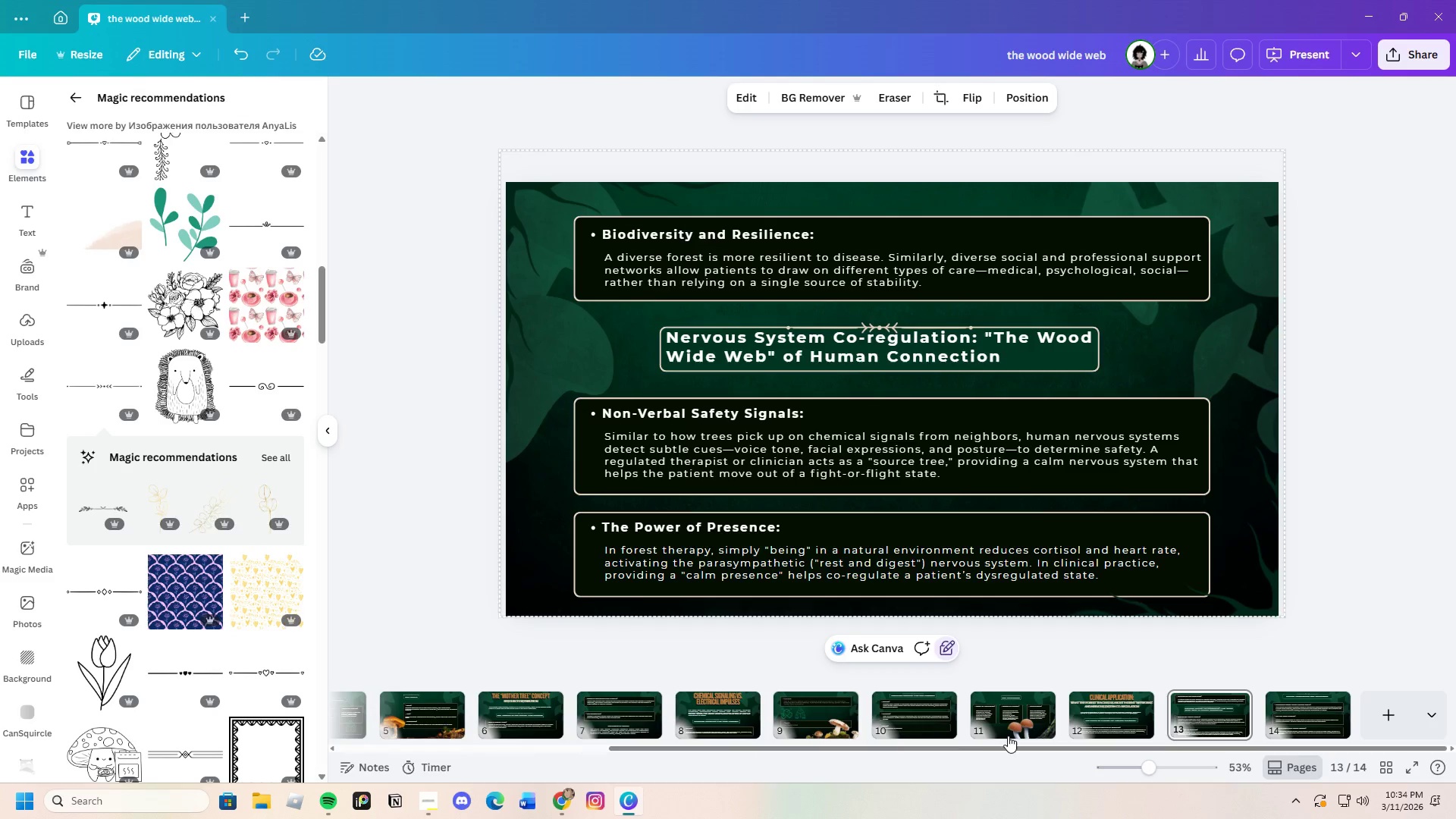 
left_click([1307, 708])
 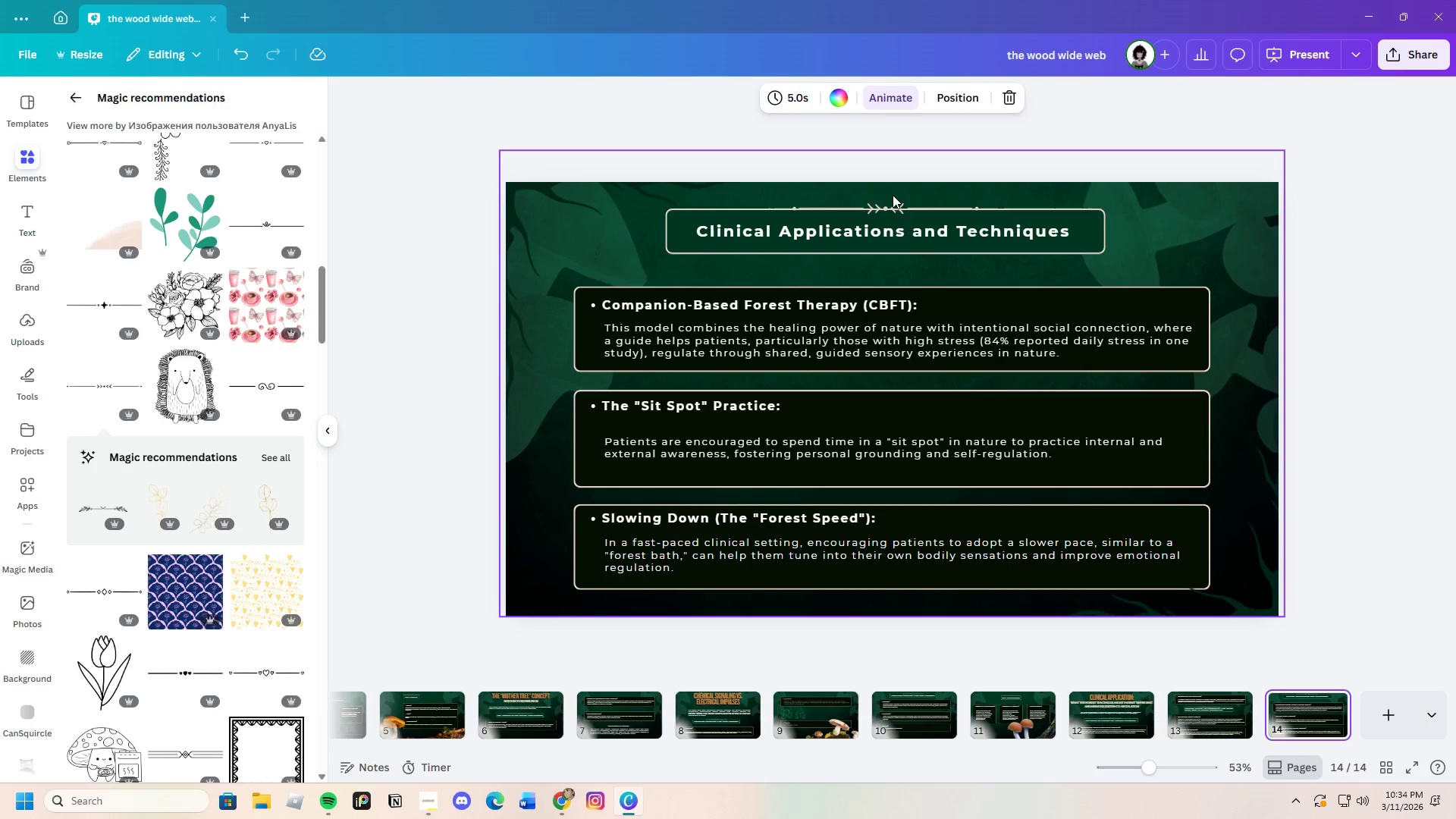 
left_click([896, 202])
 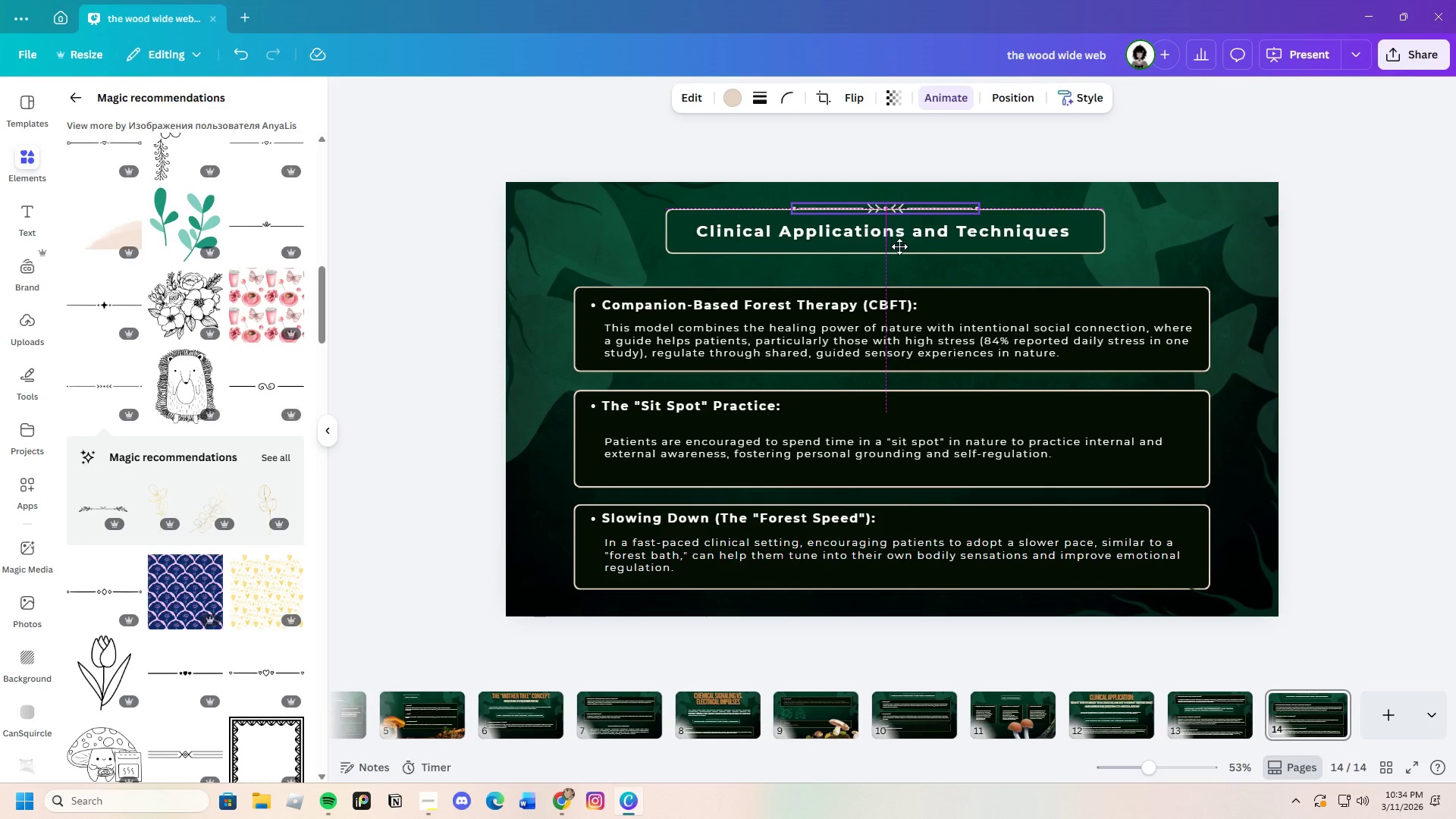 
left_click([1138, 256])
 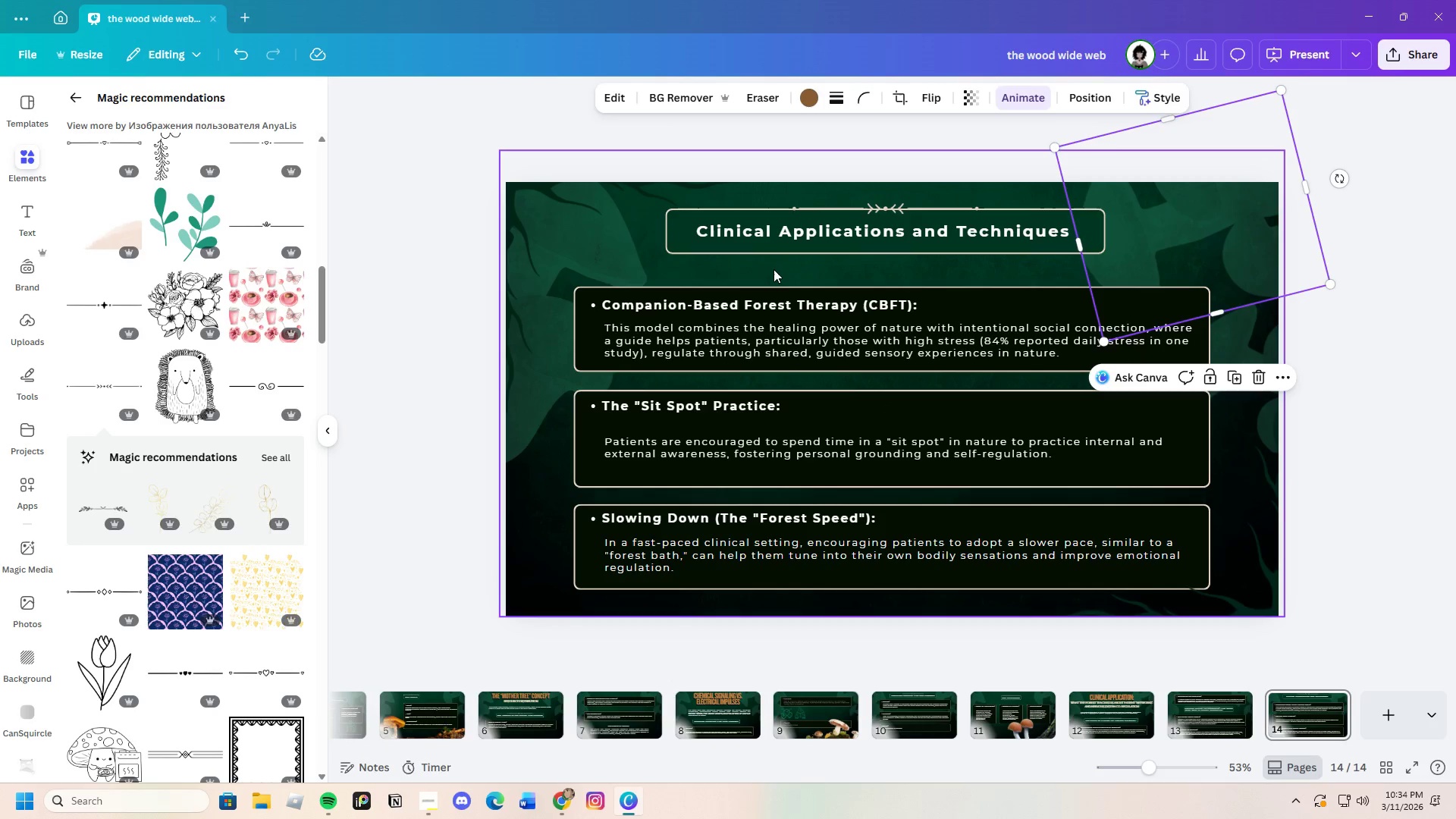 
left_click([772, 270])
 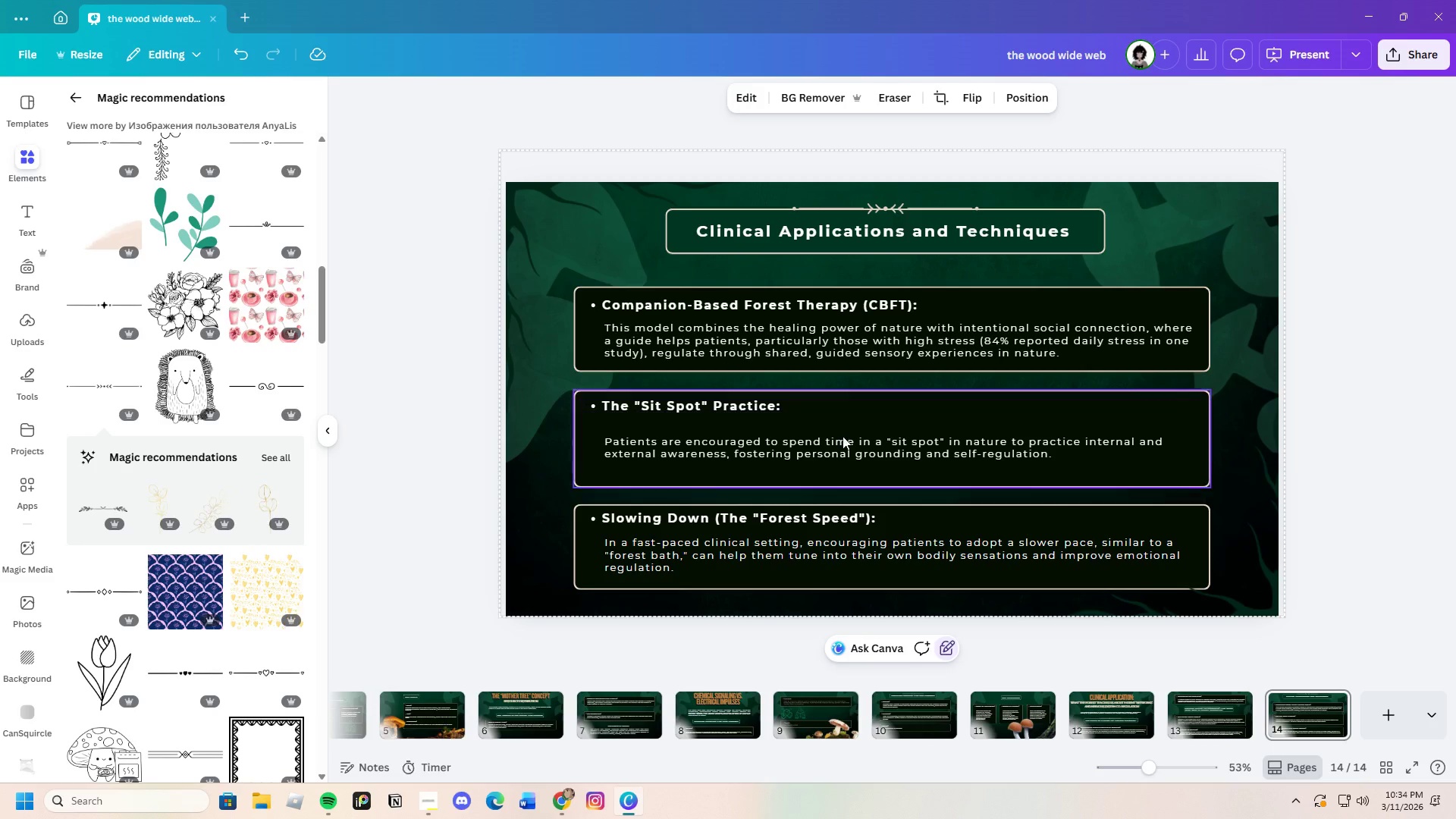 
wait(6.2)
 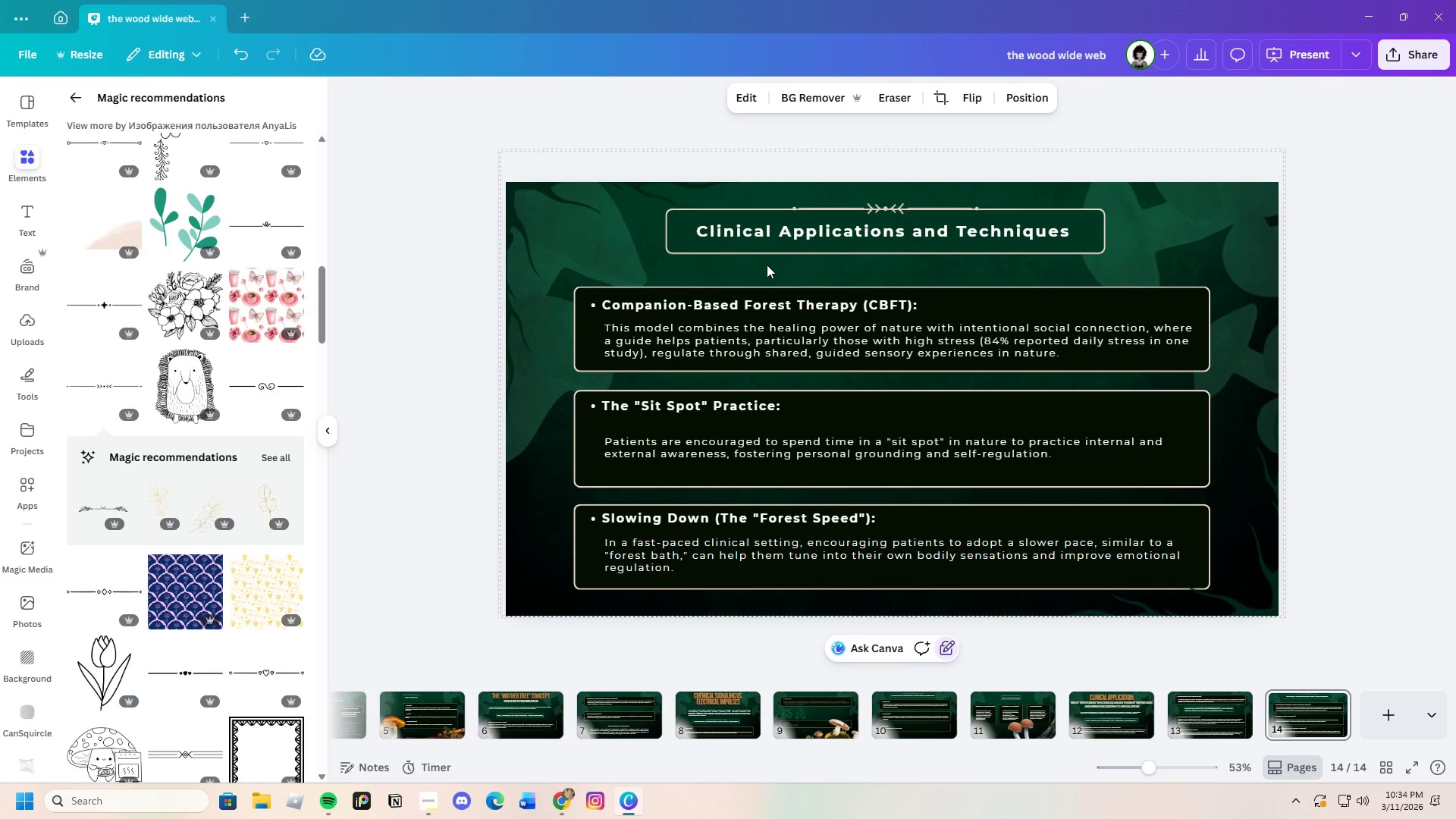 
left_click([776, 453])
 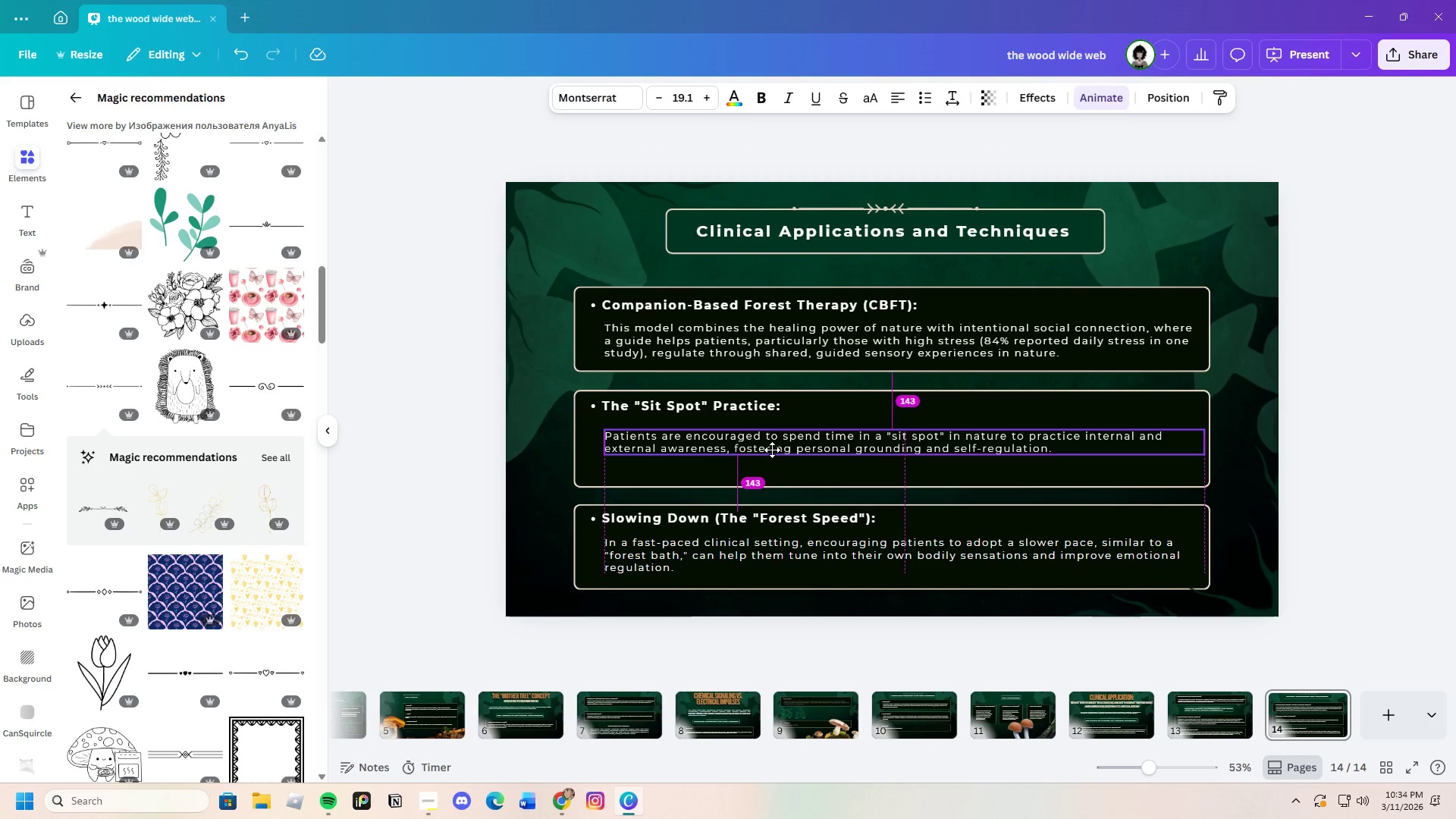 
wait(7.7)
 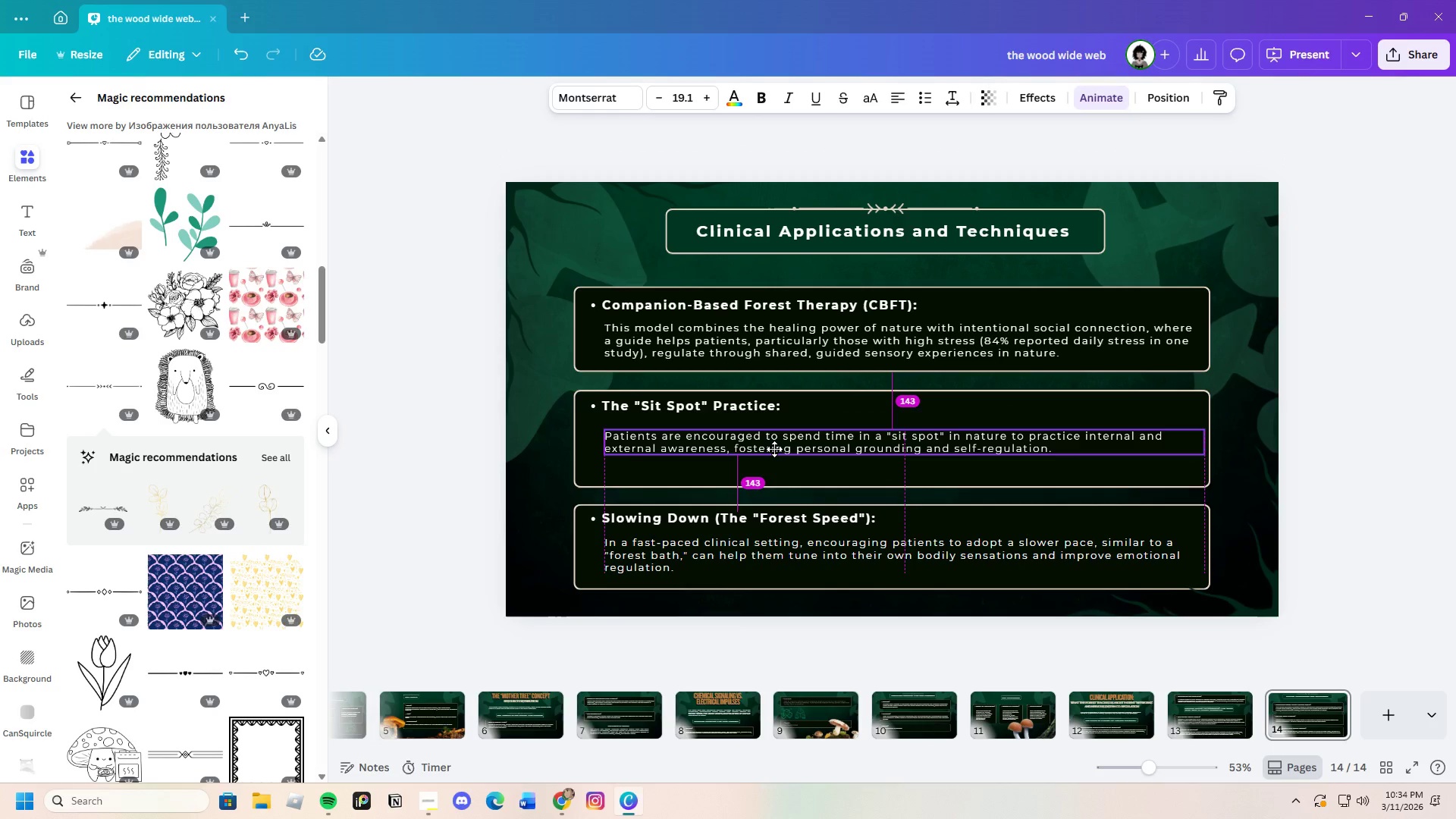 
left_click([560, 504])
 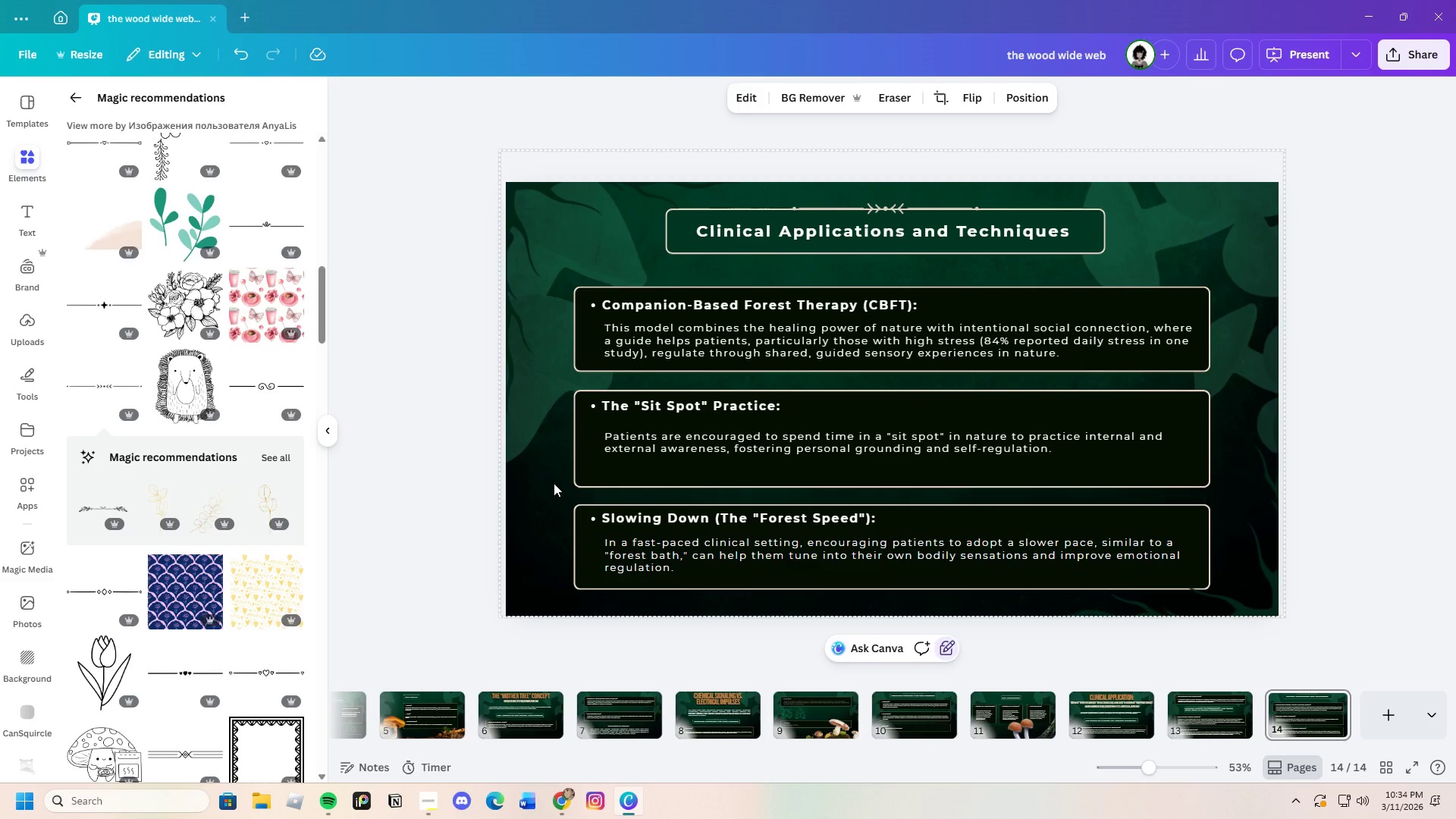 
wait(7.14)
 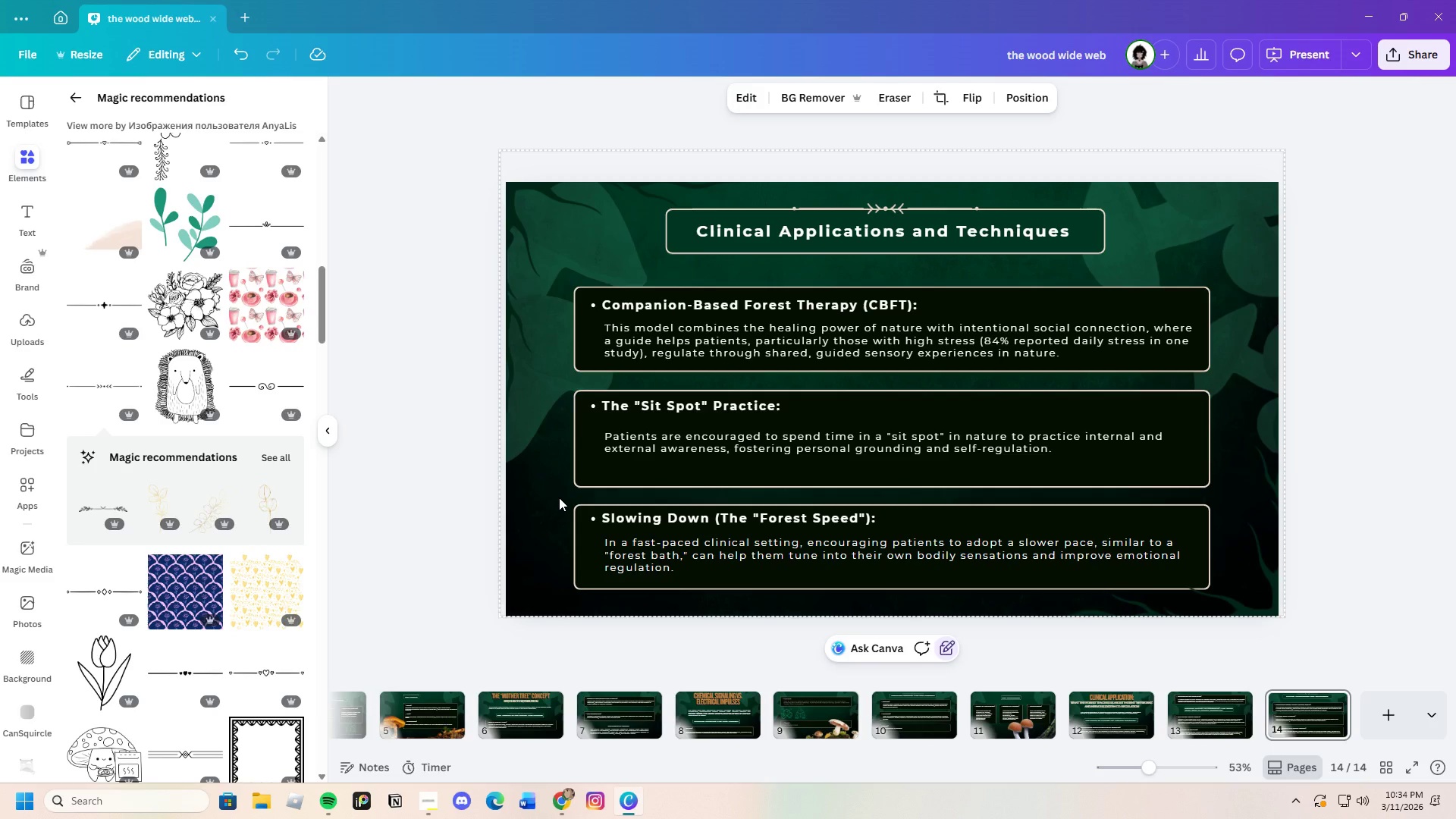 
left_click_drag(start_coordinate=[710, 749], to_coordinate=[361, 784])
 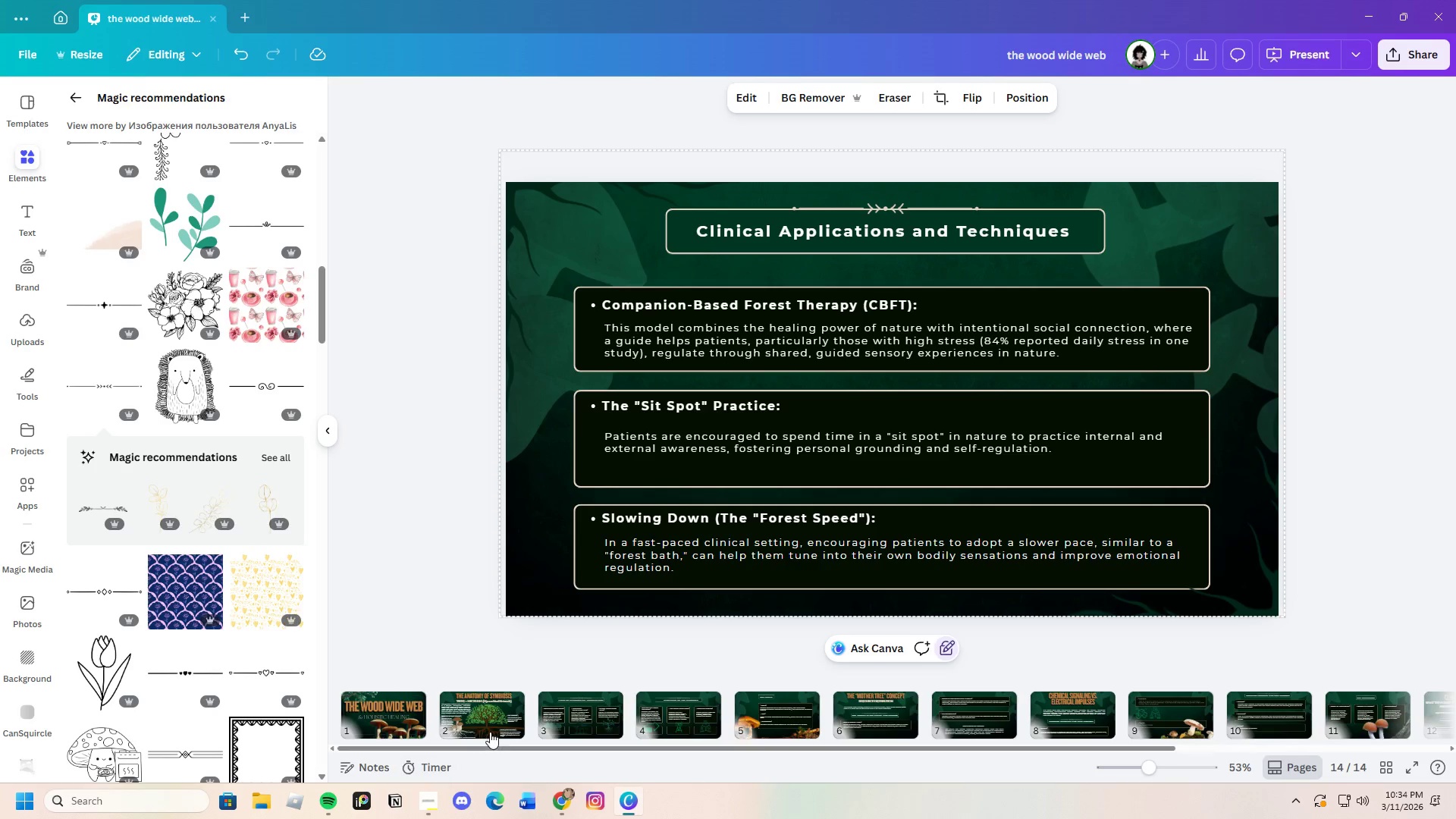 
left_click([490, 728])
 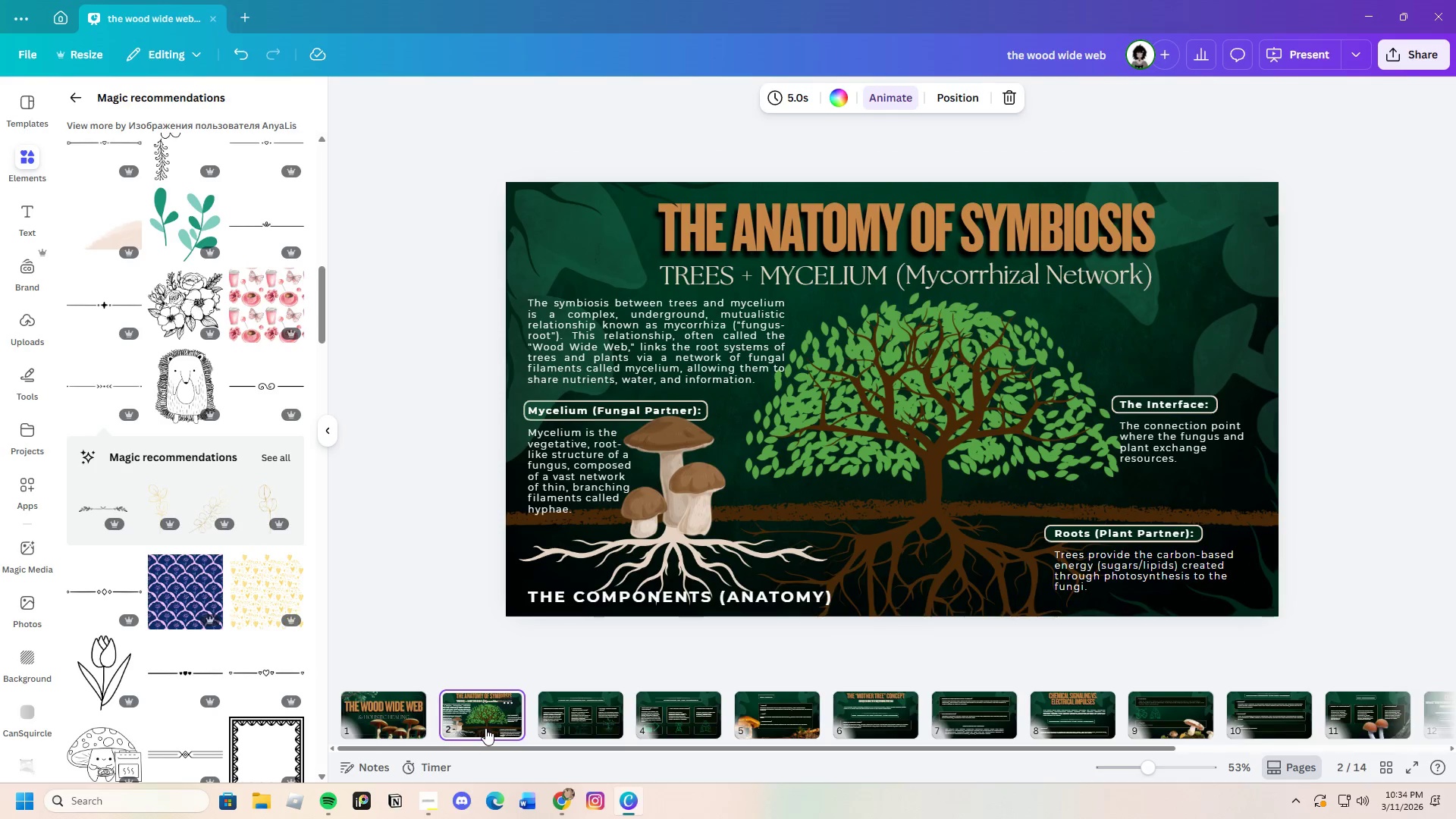 
wait(5.39)
 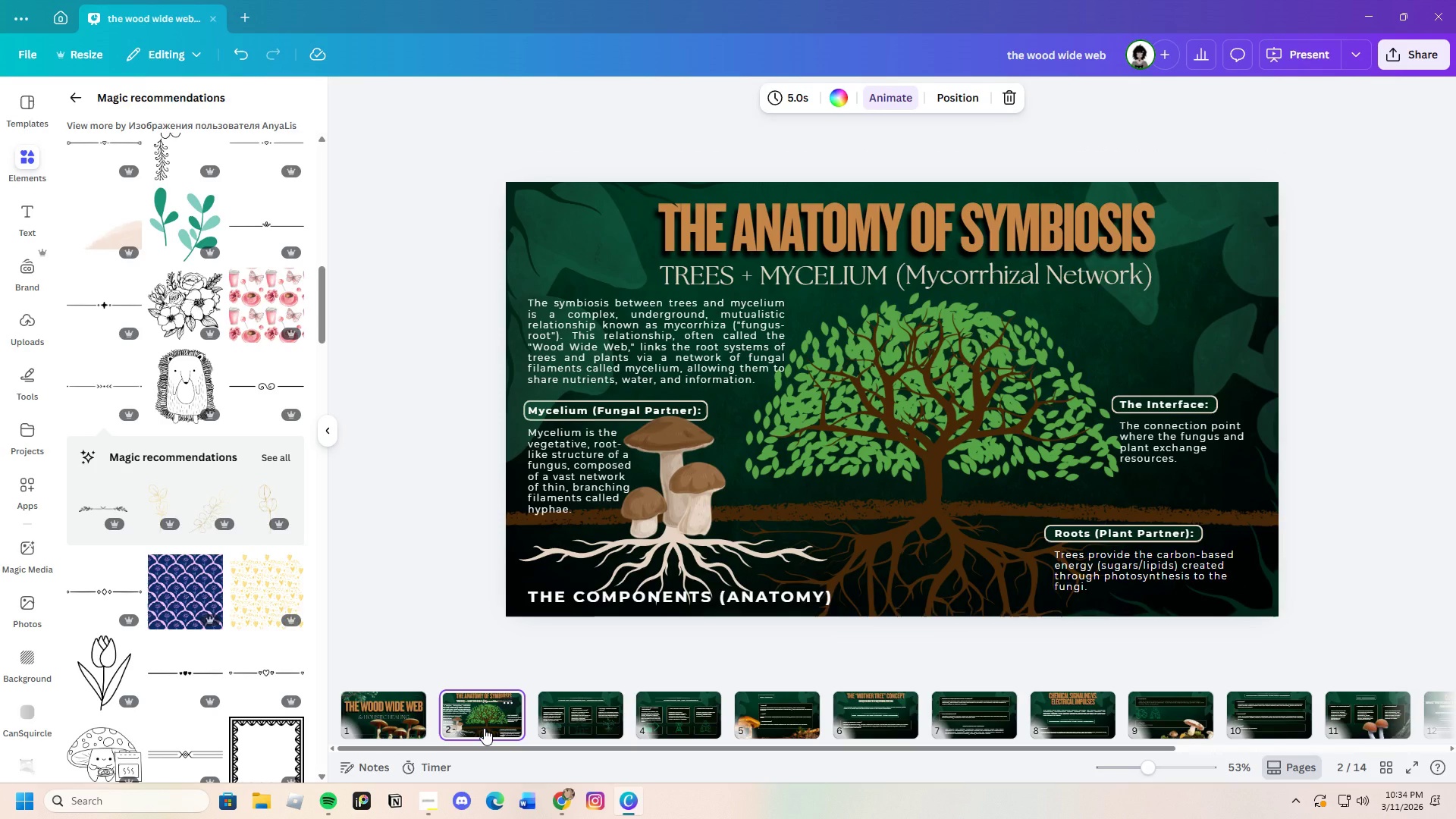 
left_click([582, 588])
 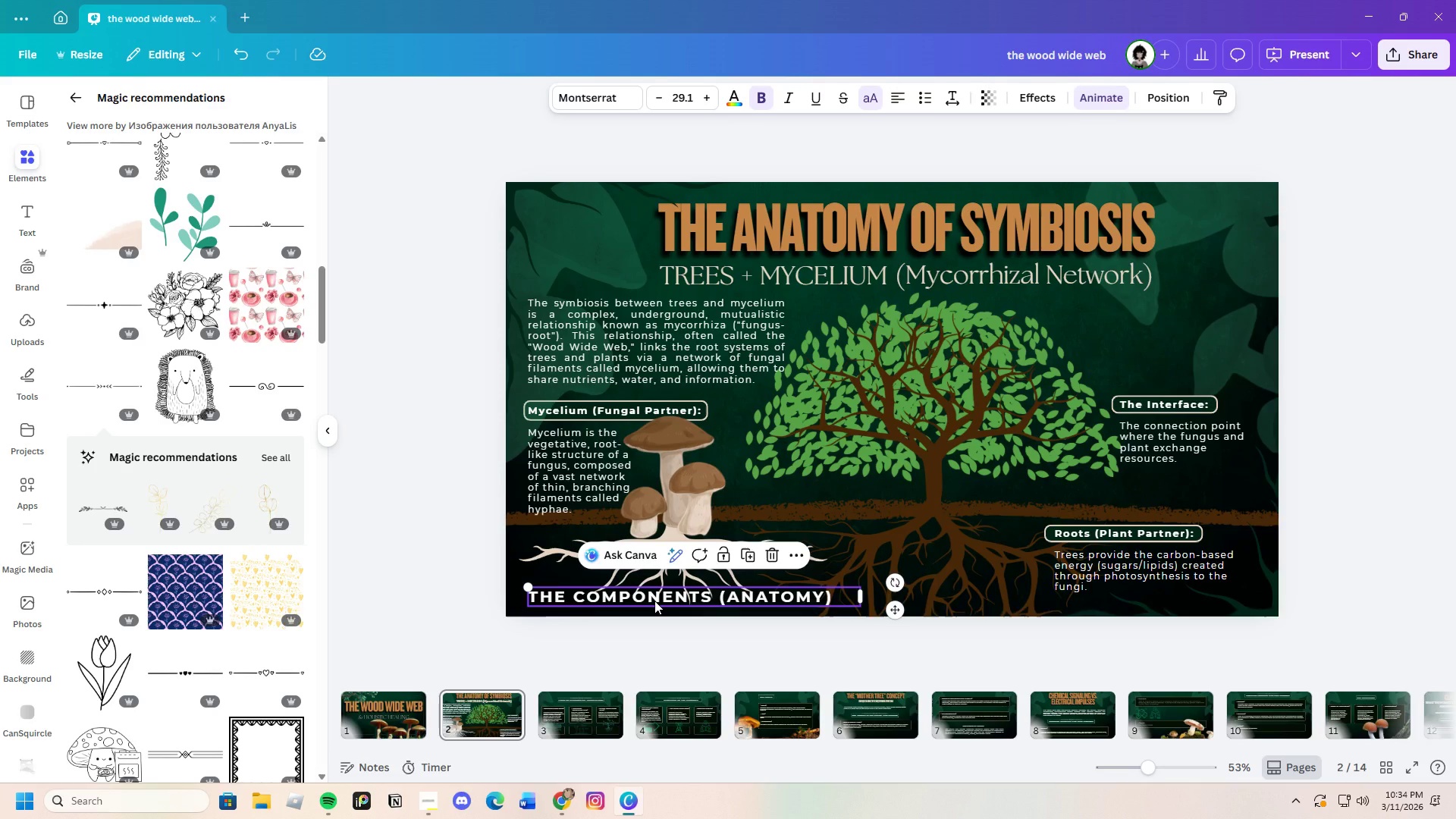 
left_click([784, 616])
 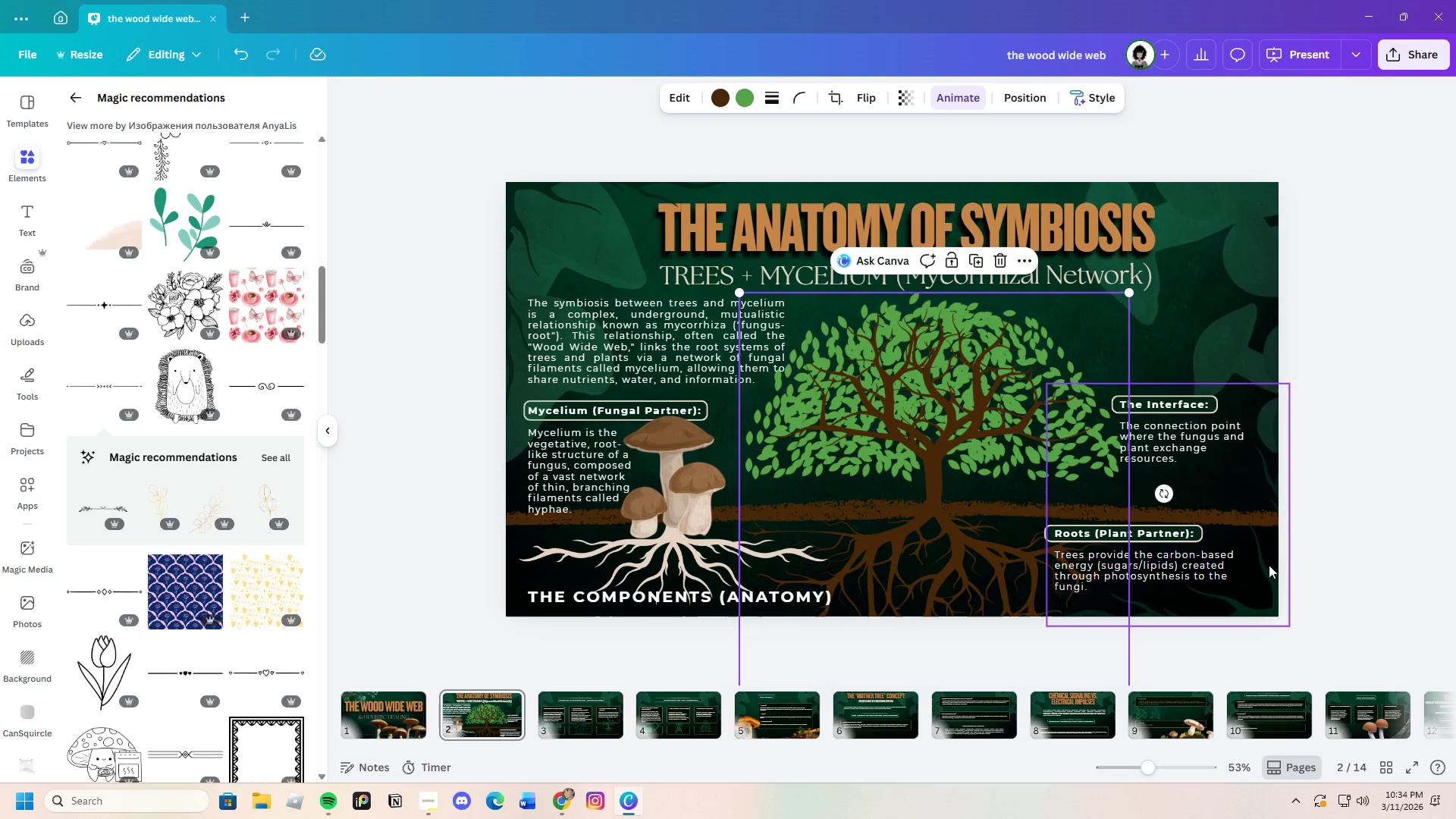 
left_click([1397, 491])
 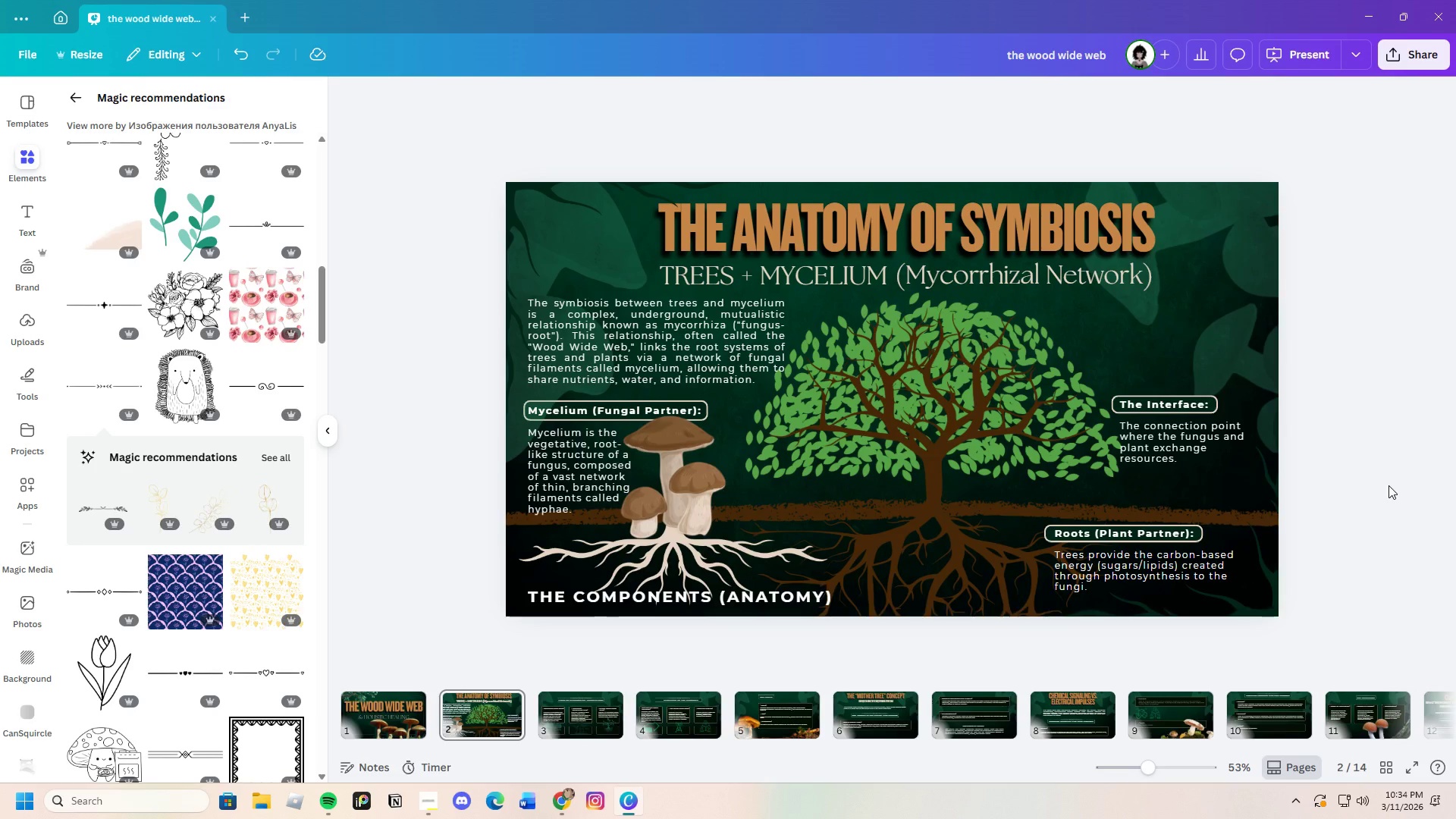 
wait(7.92)
 